 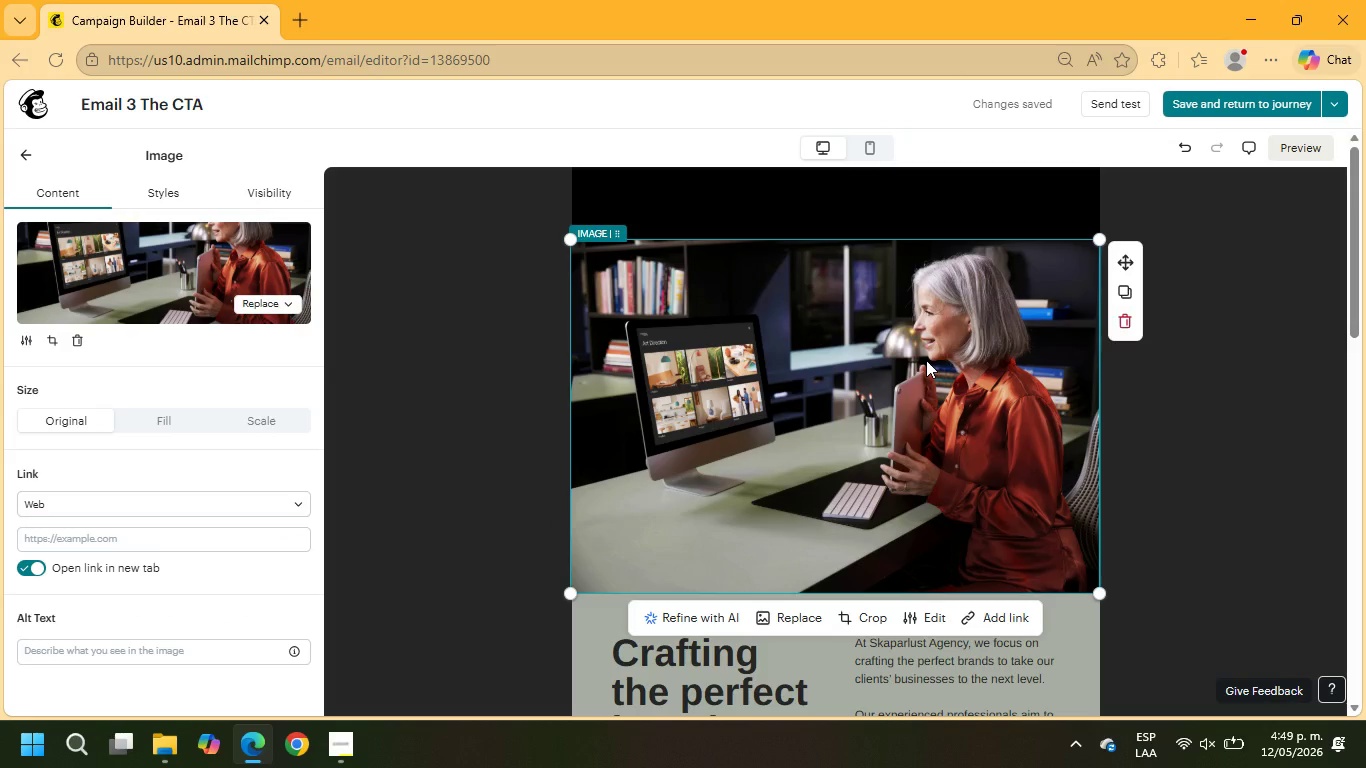 
left_click([792, 205])
 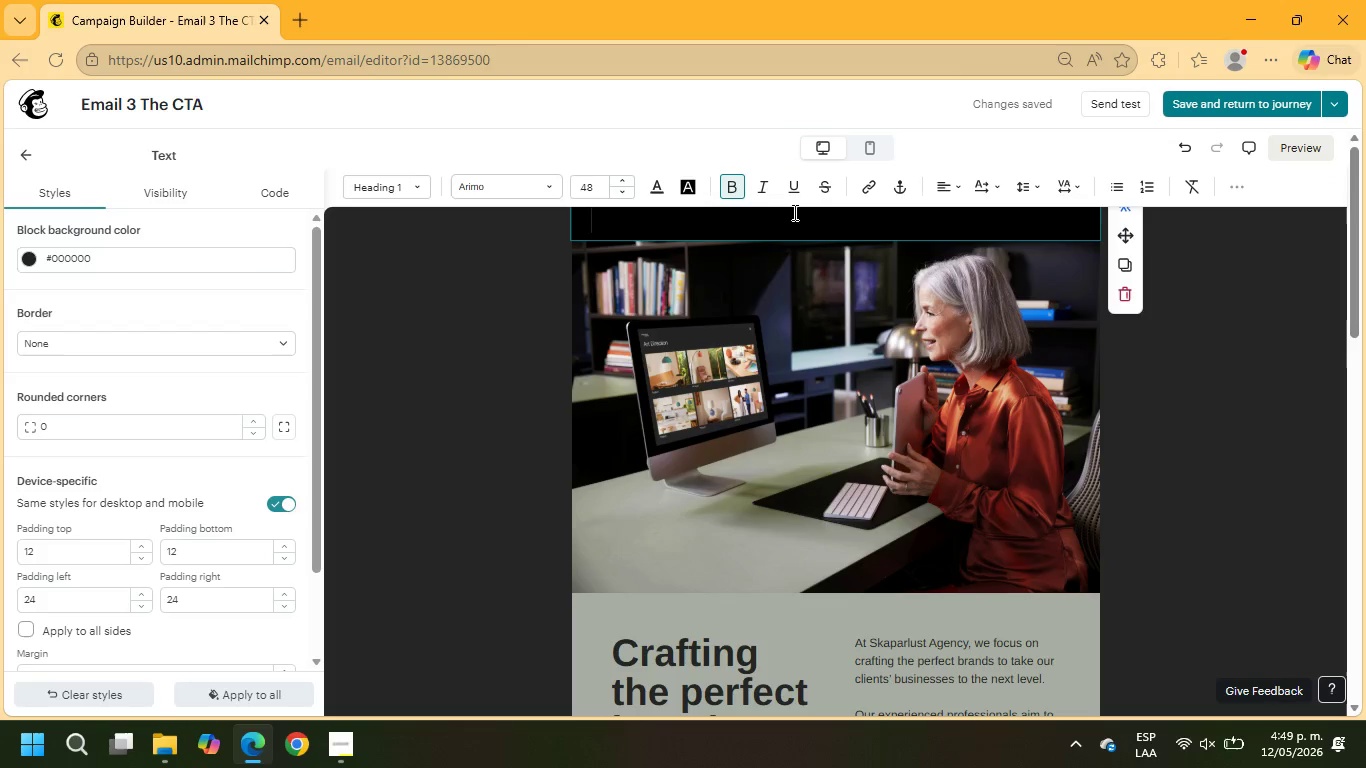 
left_click([793, 220])
 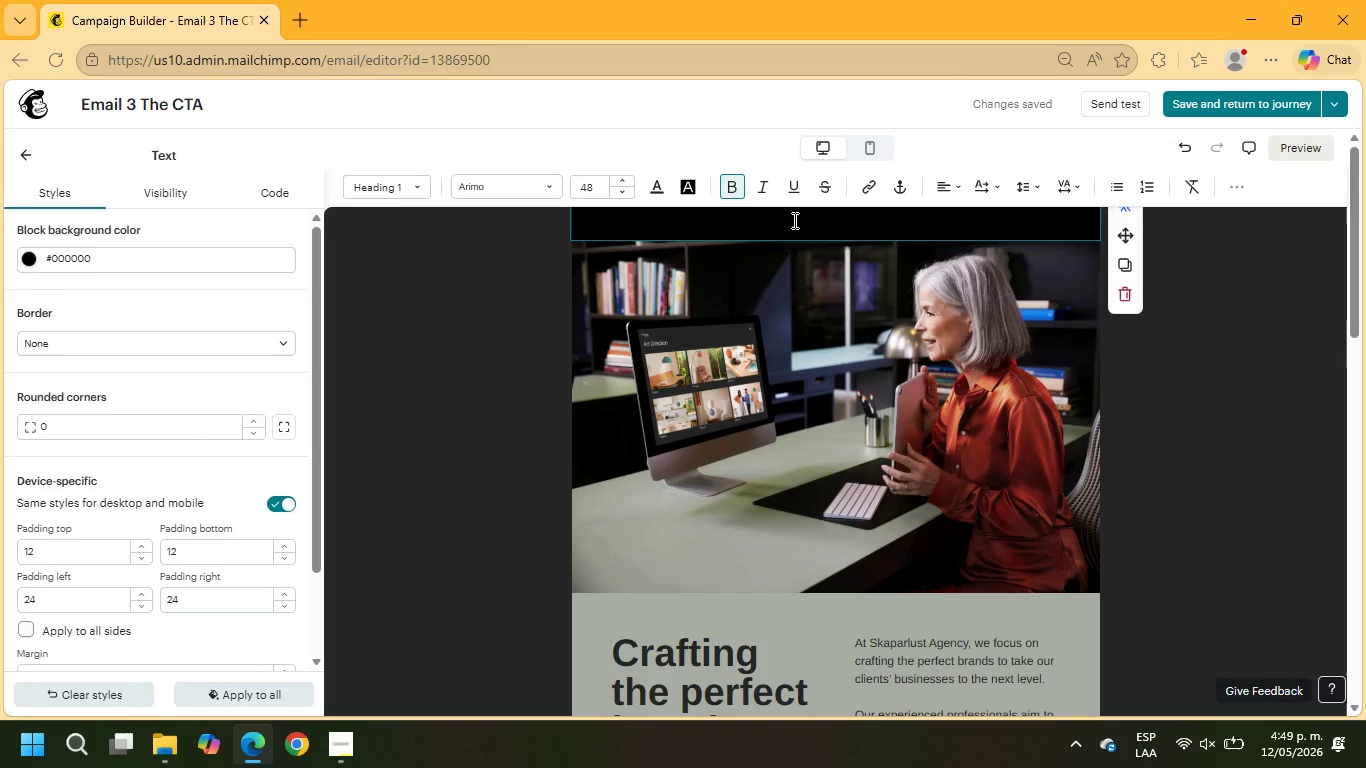 
type(Your Business Deserves Better Financial Systems)
 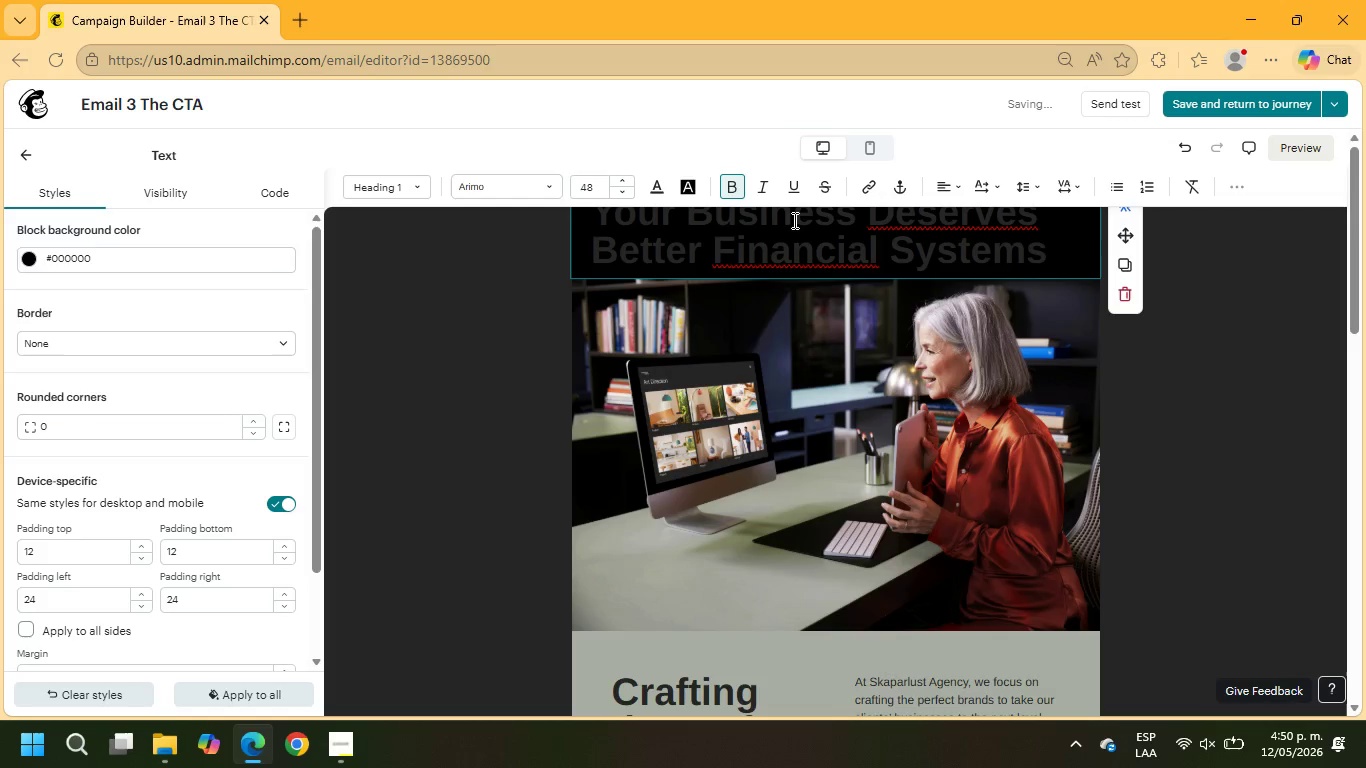 
left_click_drag(start_coordinate=[1056, 265], to_coordinate=[534, 216])
 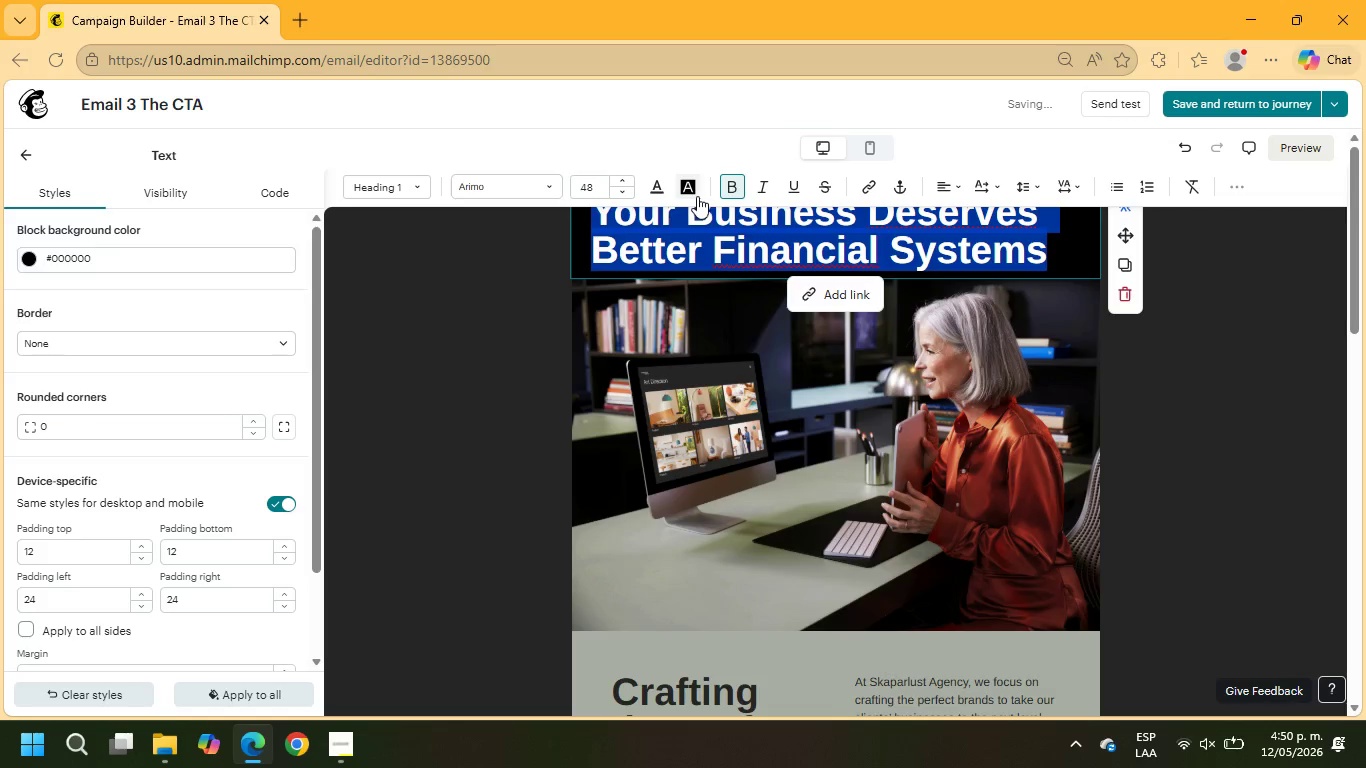 
left_click([648, 185])
 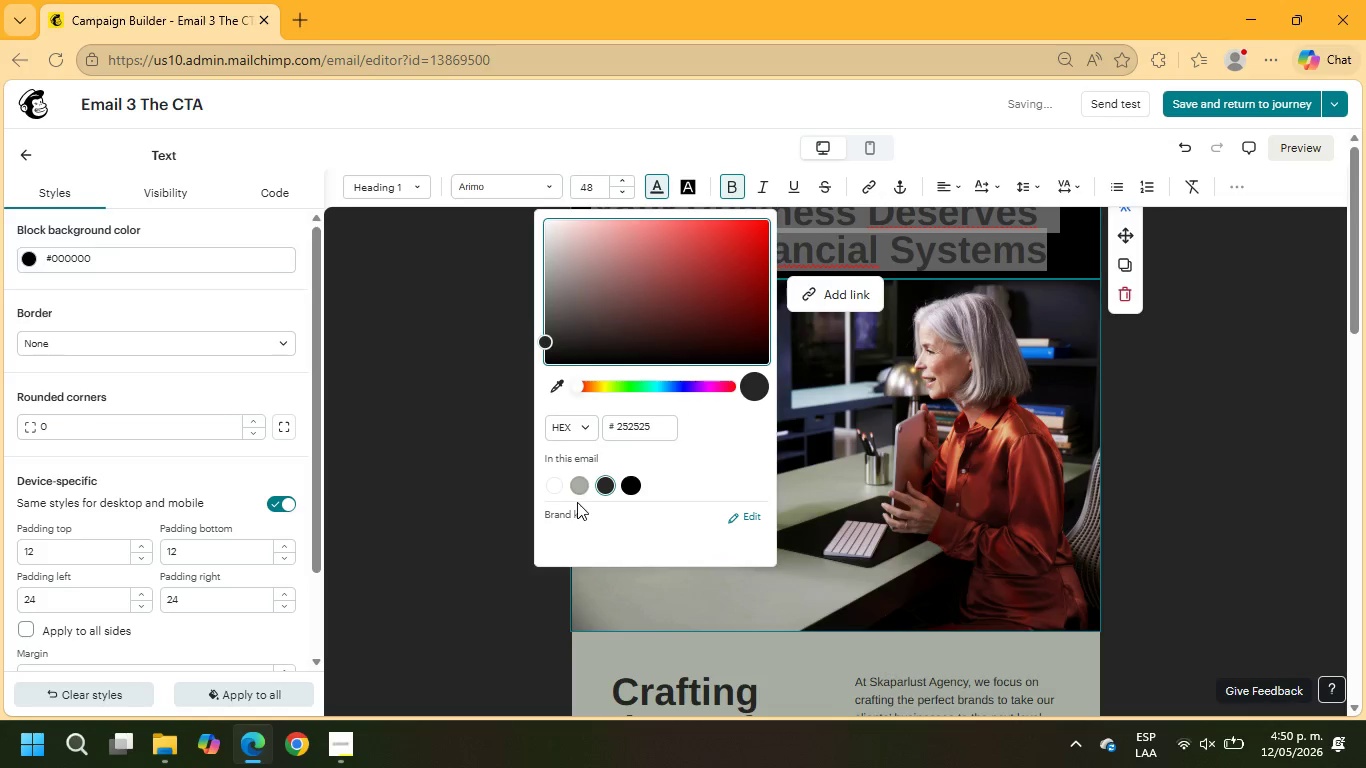 
left_click([556, 488])
 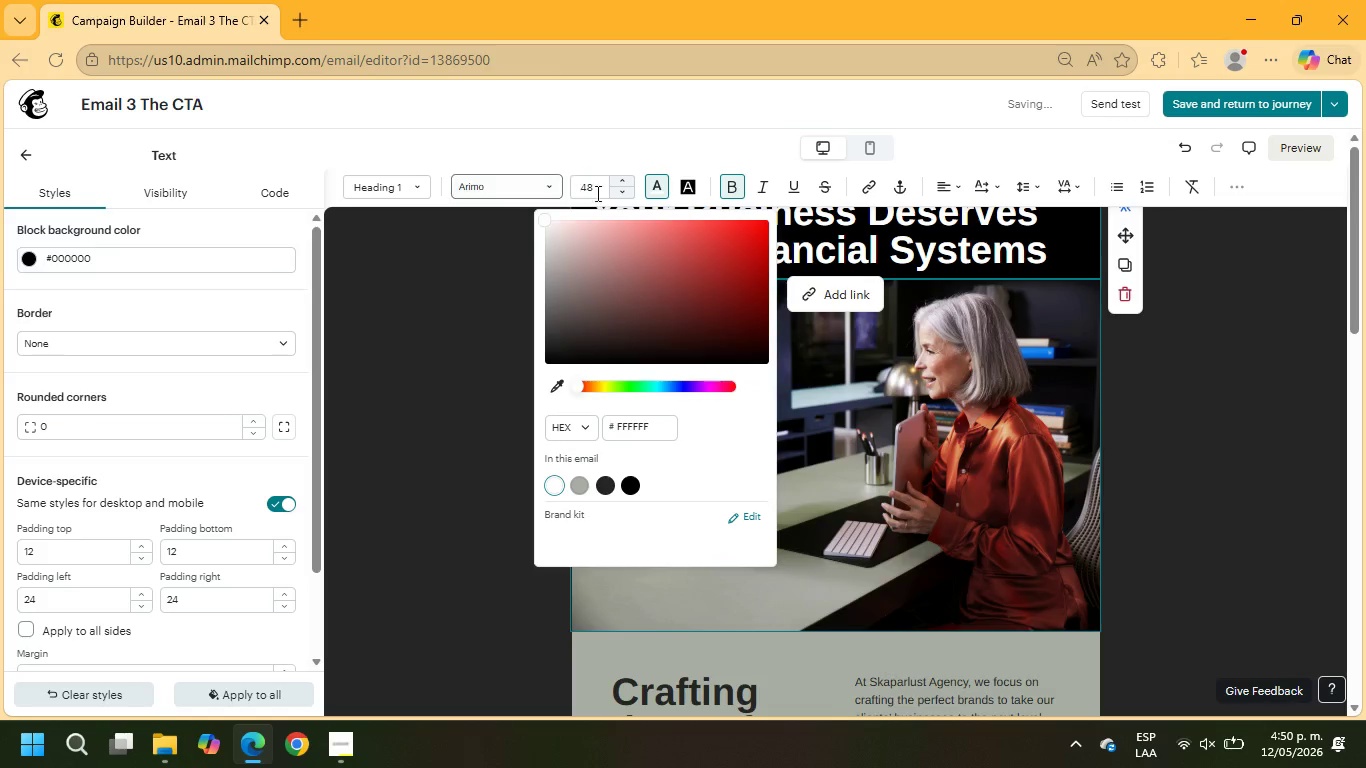 
left_click([1176, 353])
 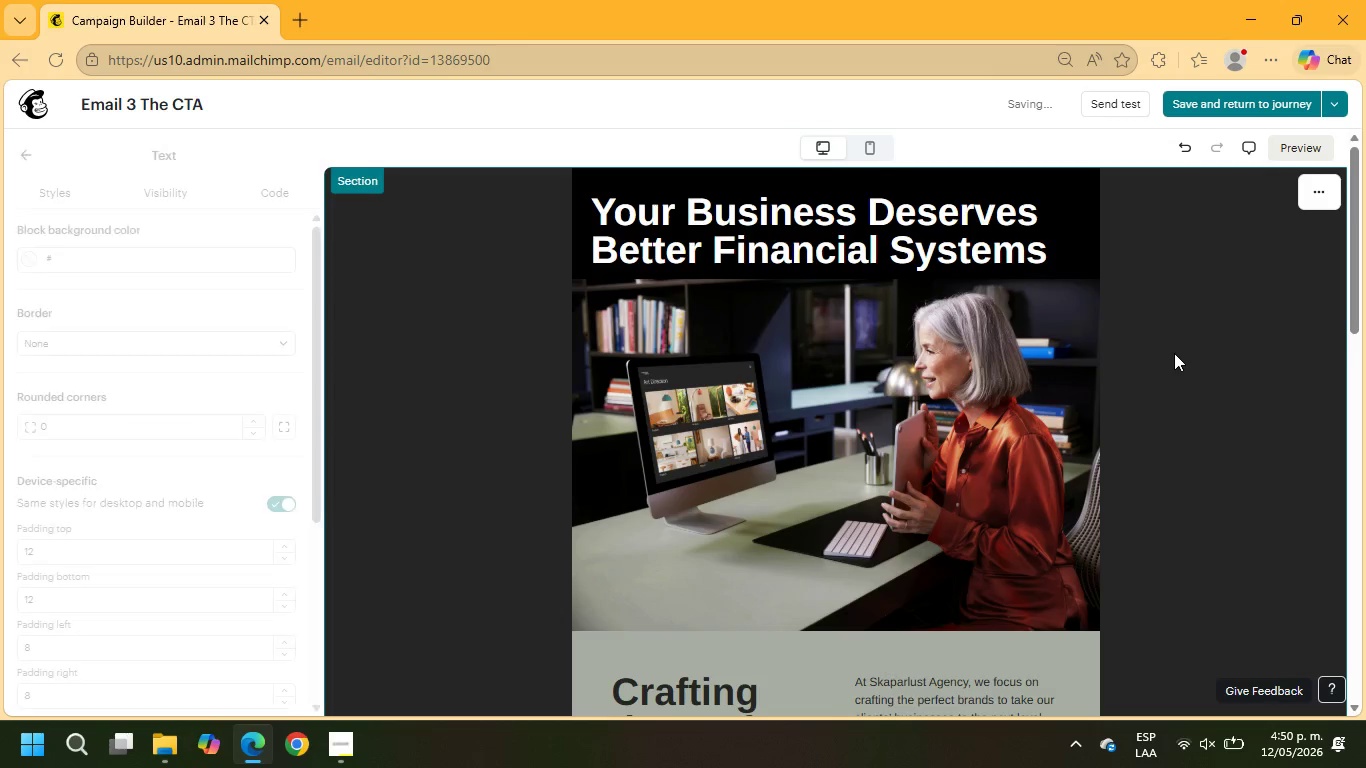 
scroll: coordinate [1070, 300], scroll_direction: up, amount: 12.0
 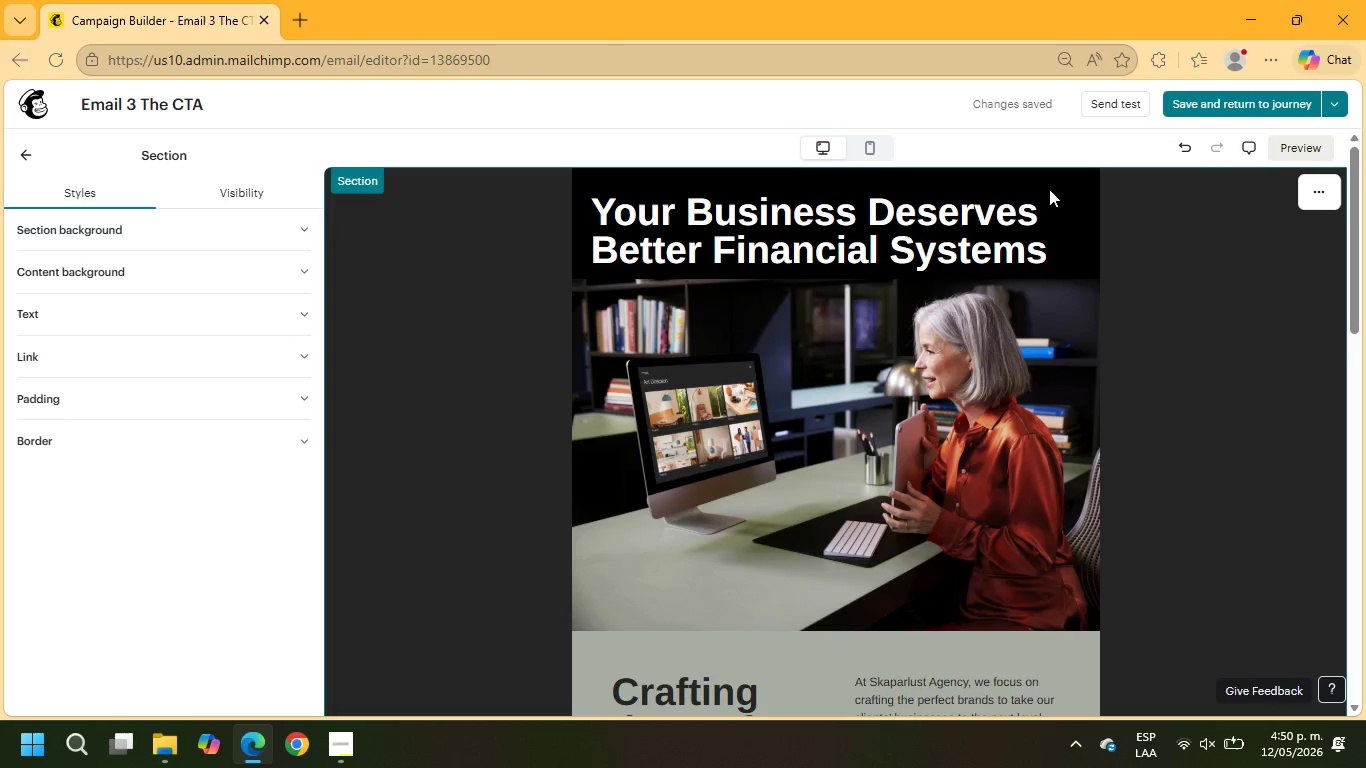 
left_click([1048, 189])
 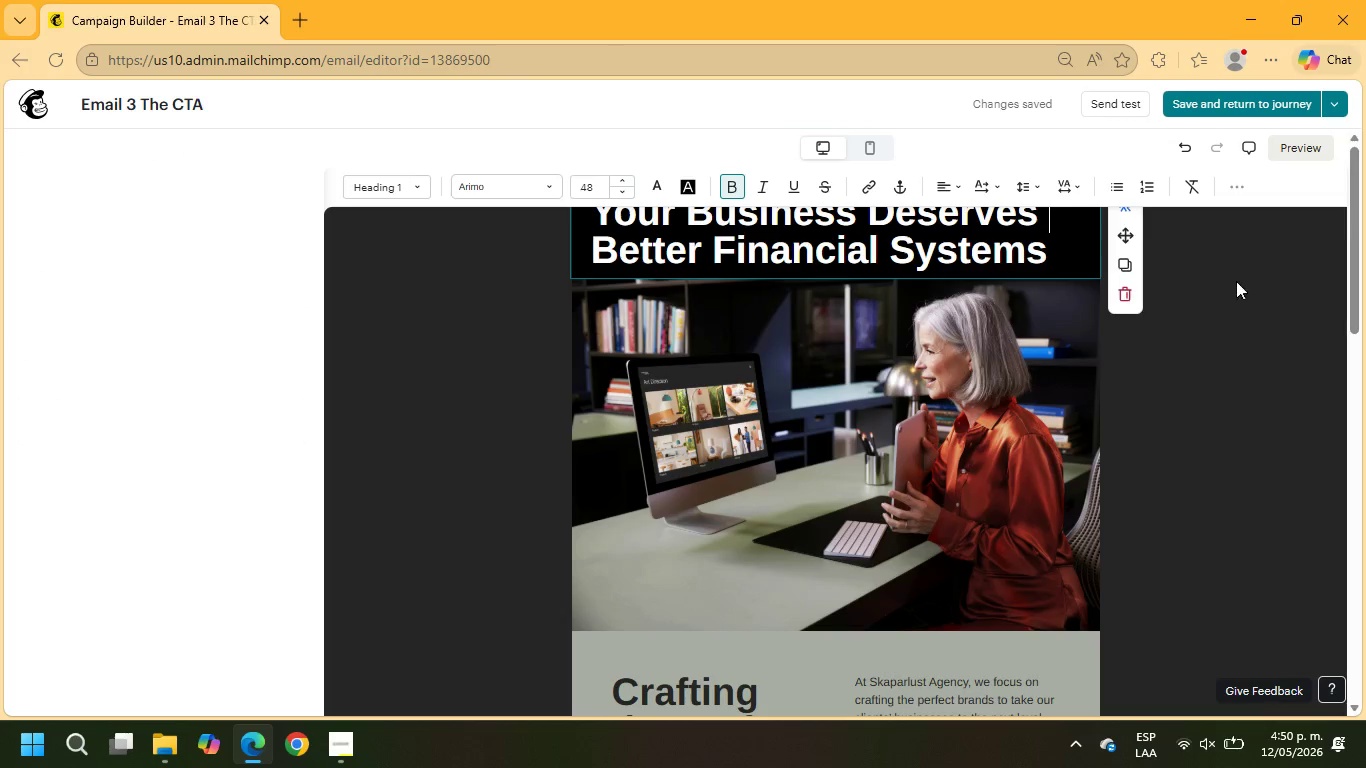 
left_click([1265, 316])
 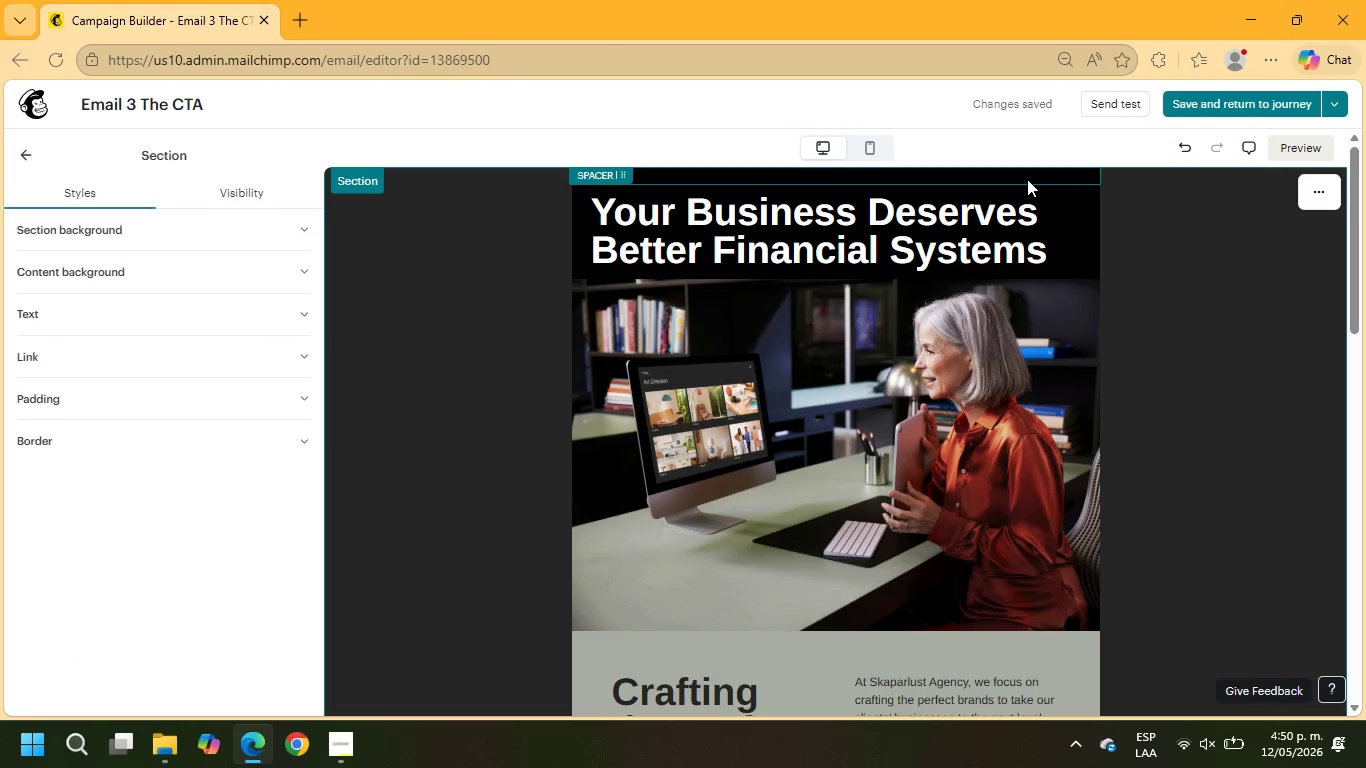 
left_click([1027, 178])
 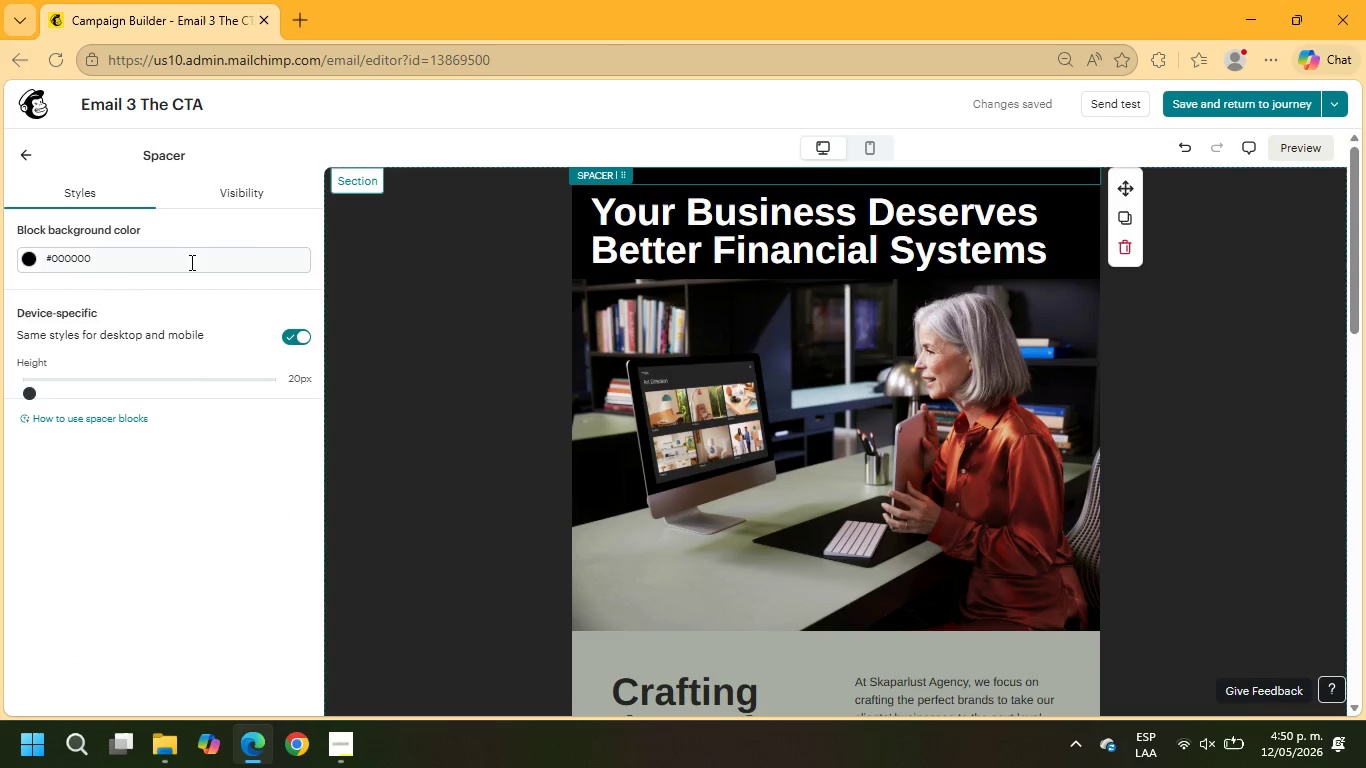 
left_click([110, 266])
 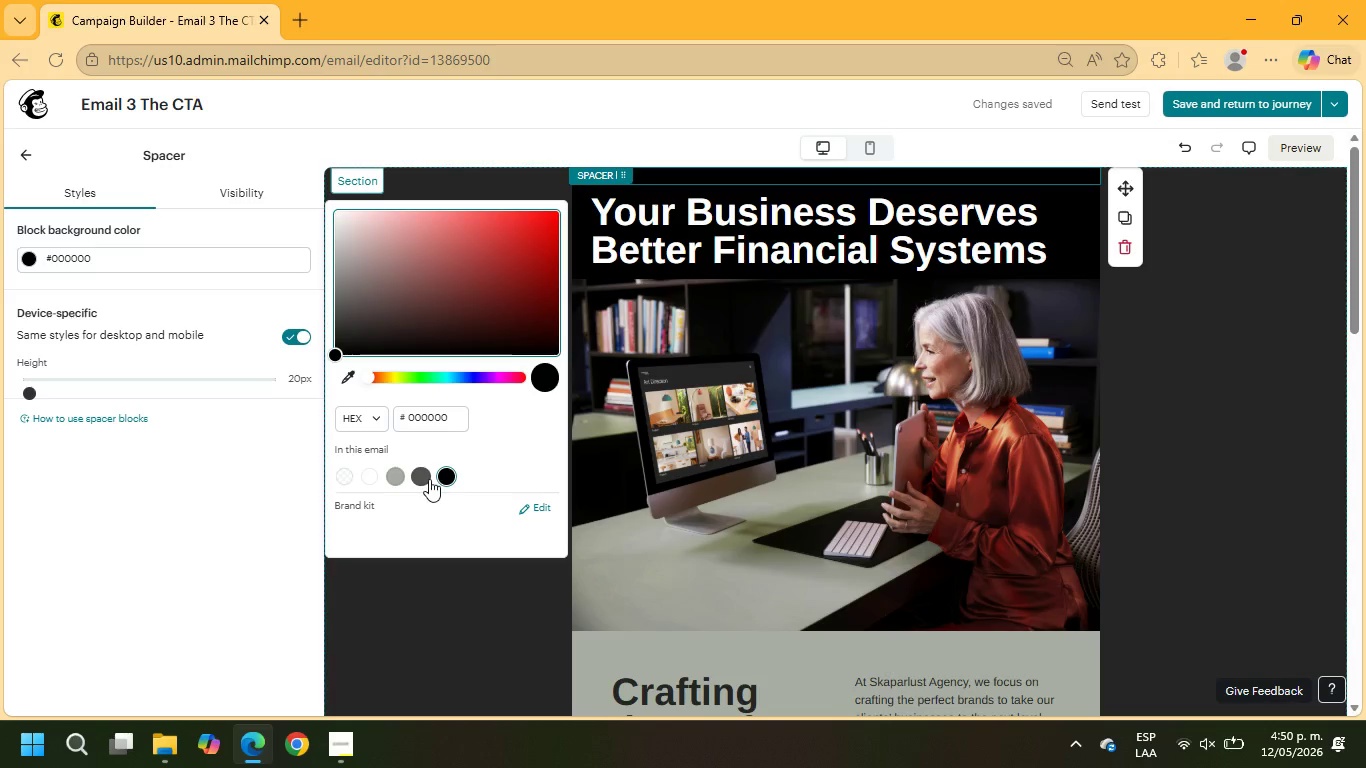 
left_click([411, 475])
 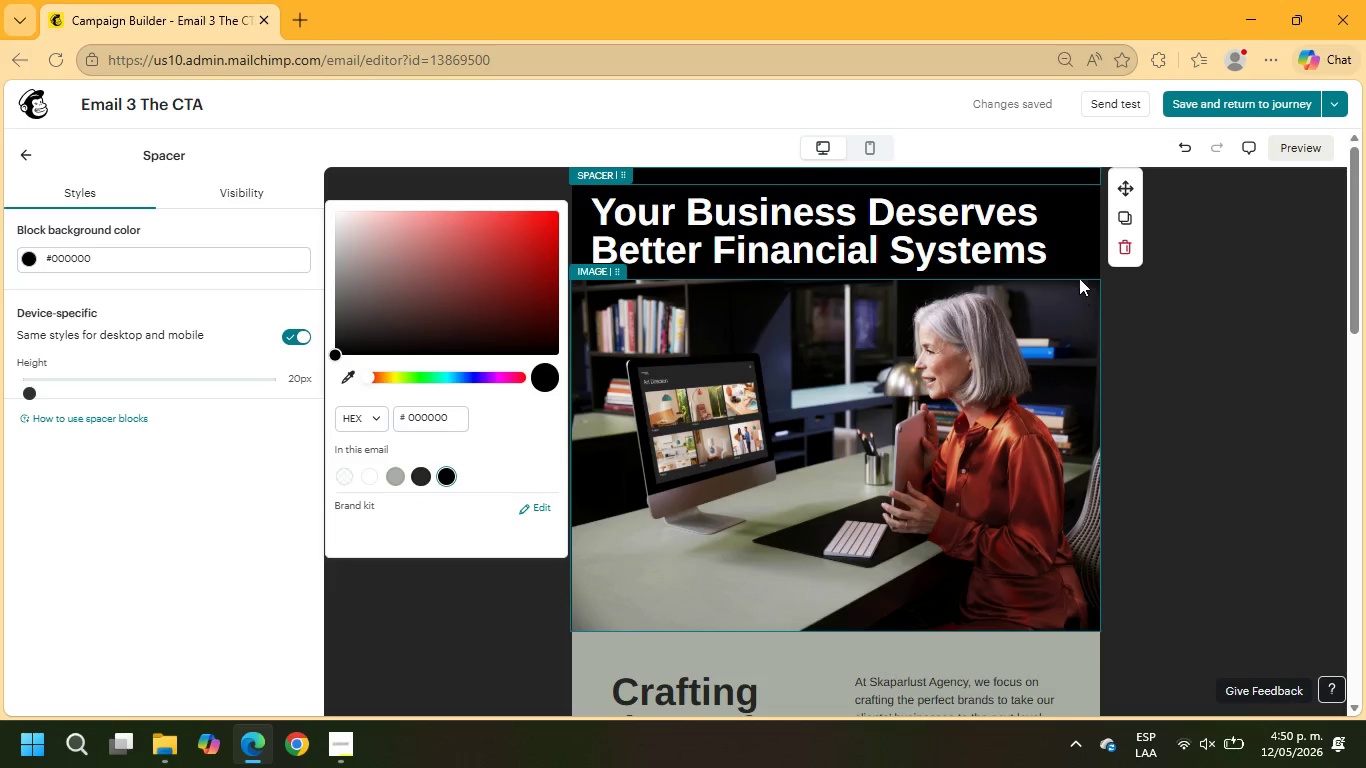 
left_click([1077, 228])
 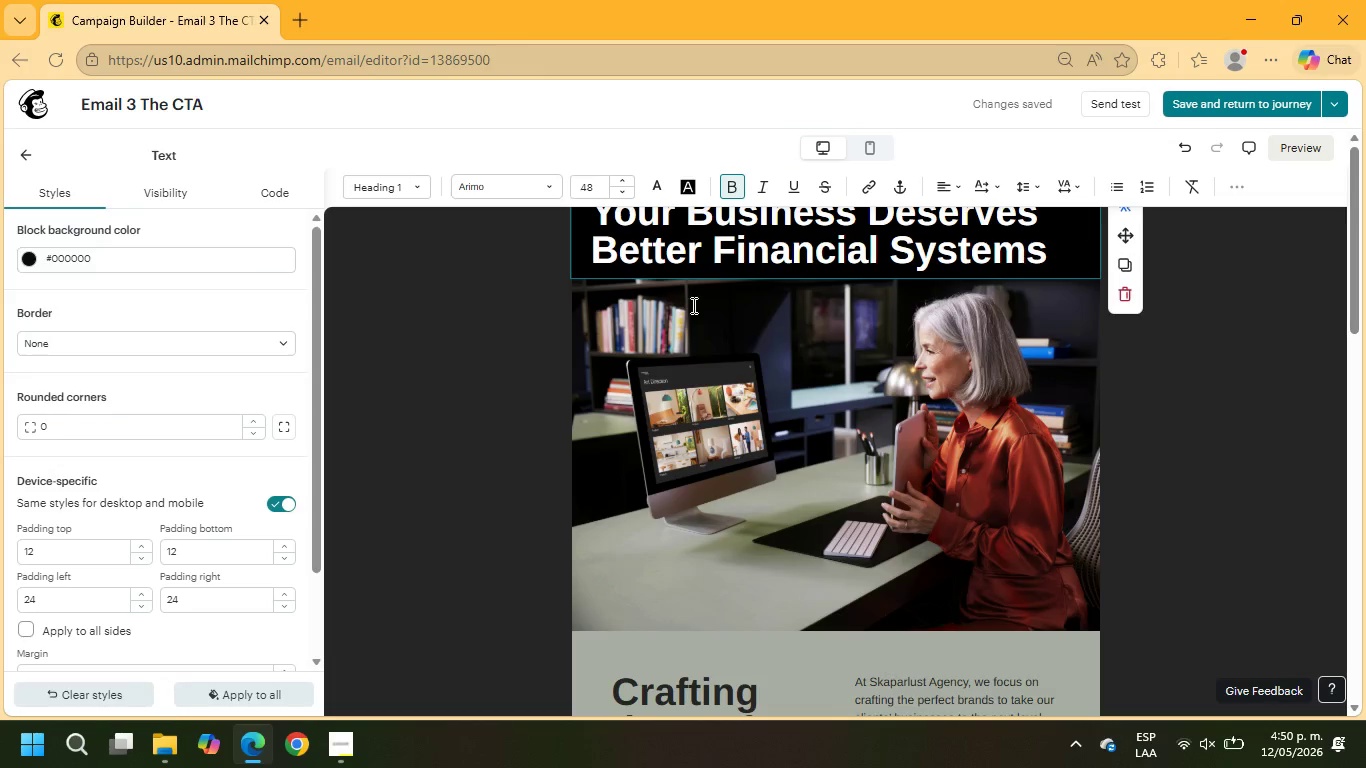 
left_click([145, 251])
 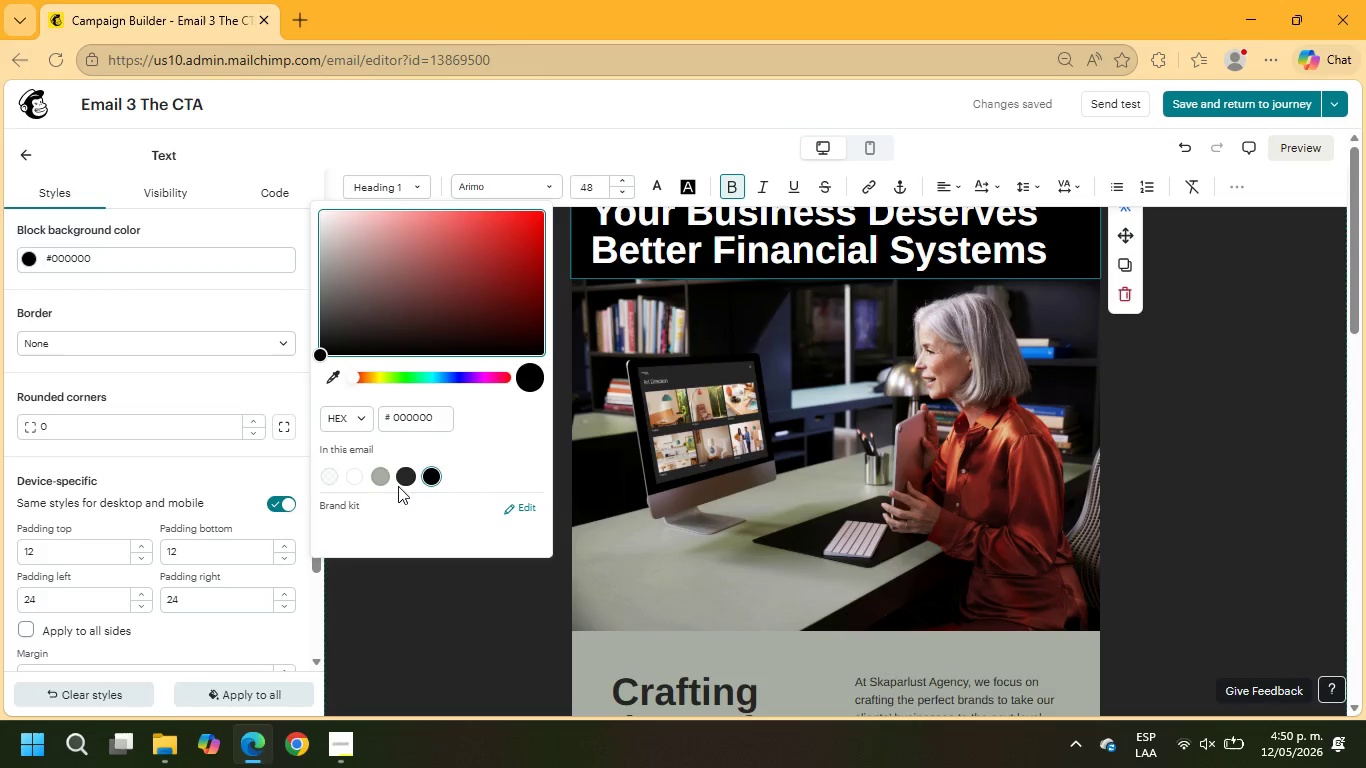 
left_click([398, 476])
 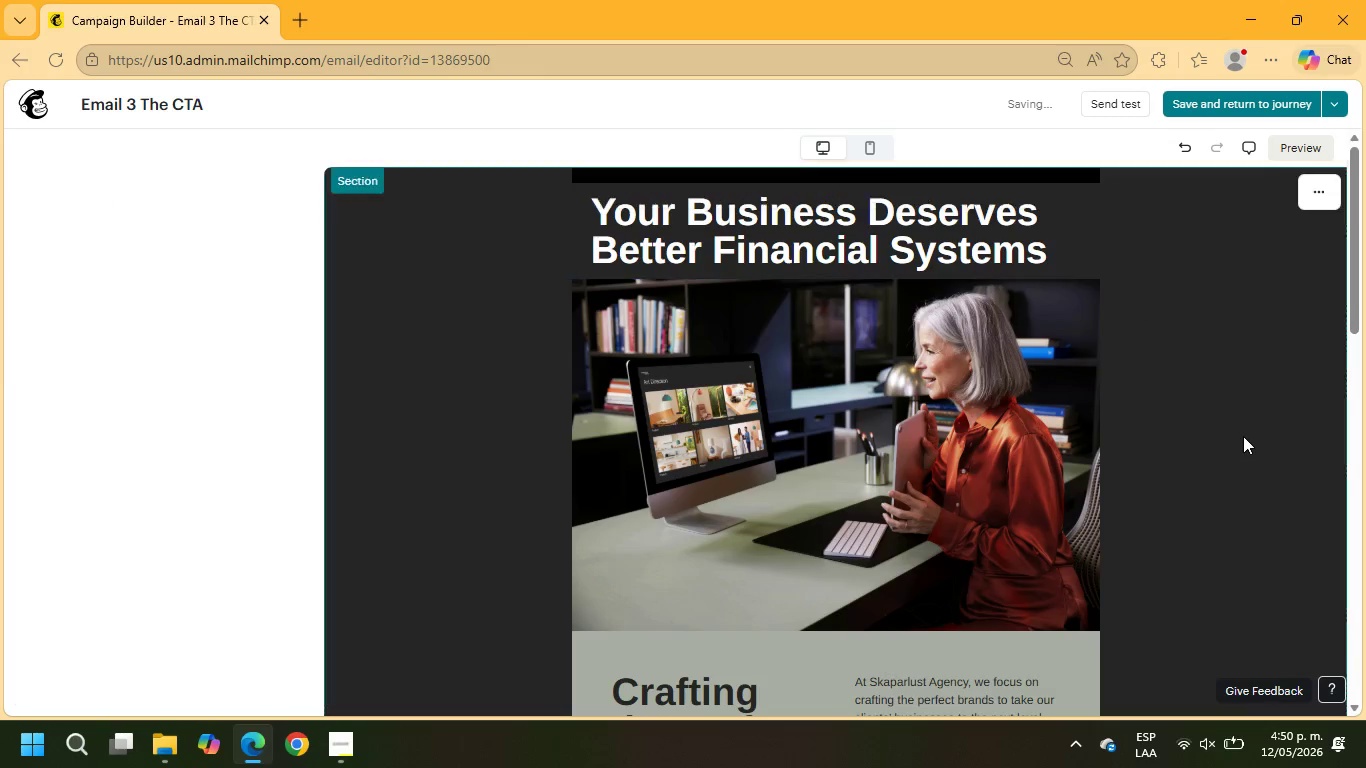 
scroll: coordinate [1243, 436], scroll_direction: up, amount: 2.0
 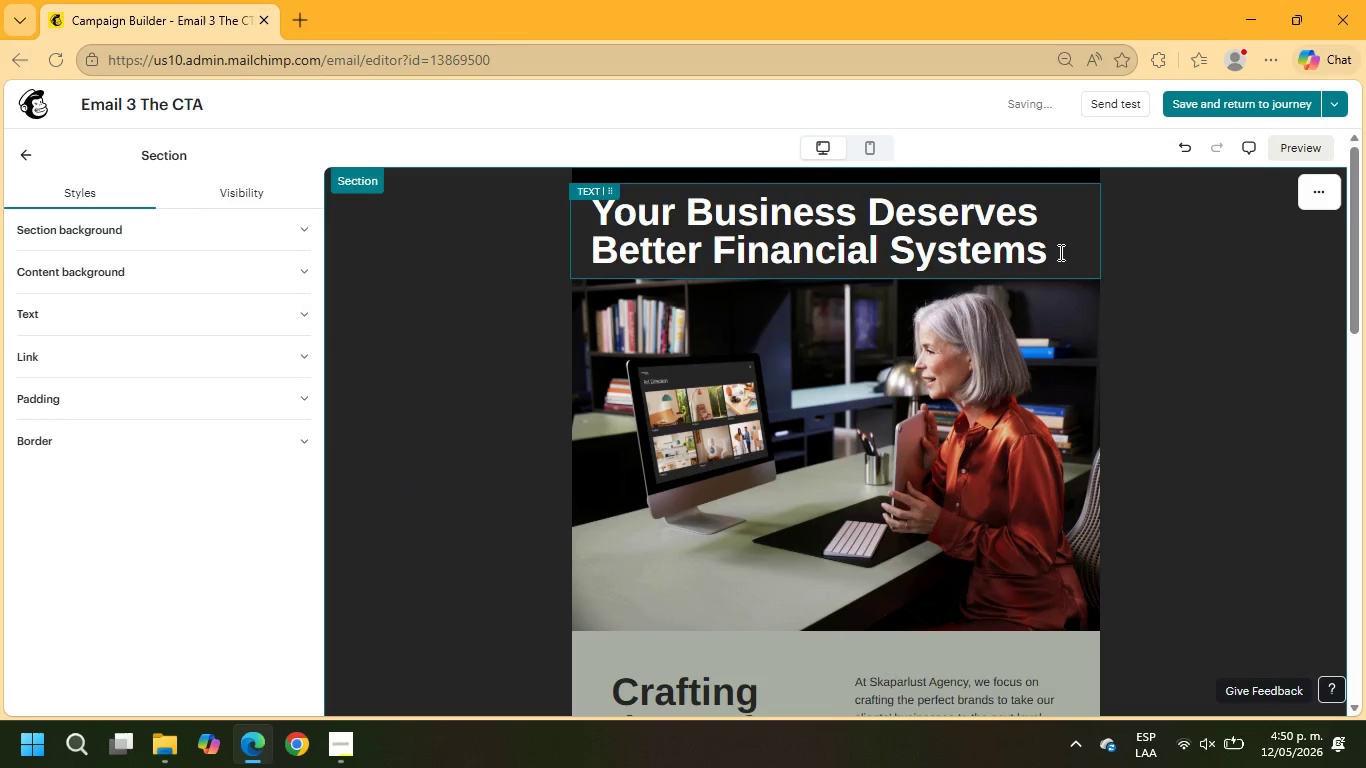 
left_click_drag(start_coordinate=[1058, 252], to_coordinate=[540, 198])
 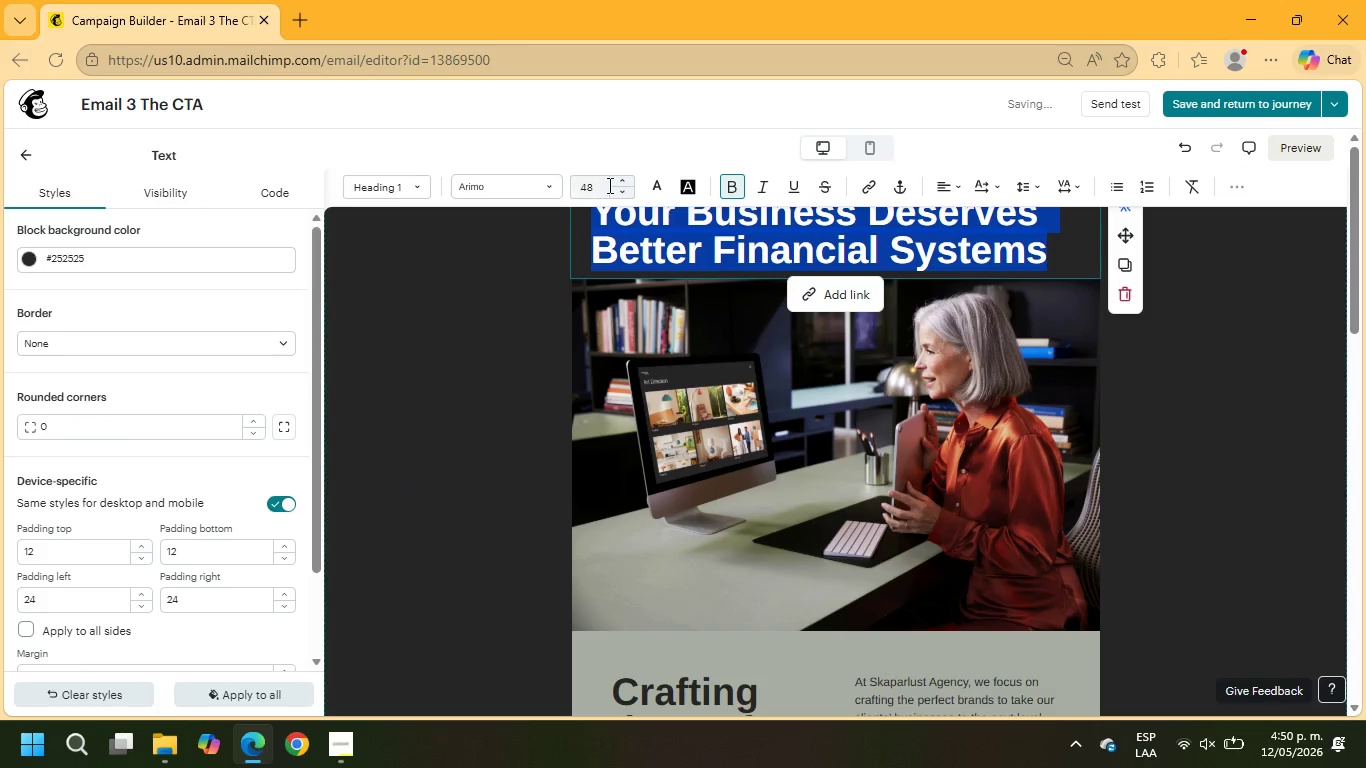 
left_click_drag(start_coordinate=[608, 185], to_coordinate=[575, 185])
 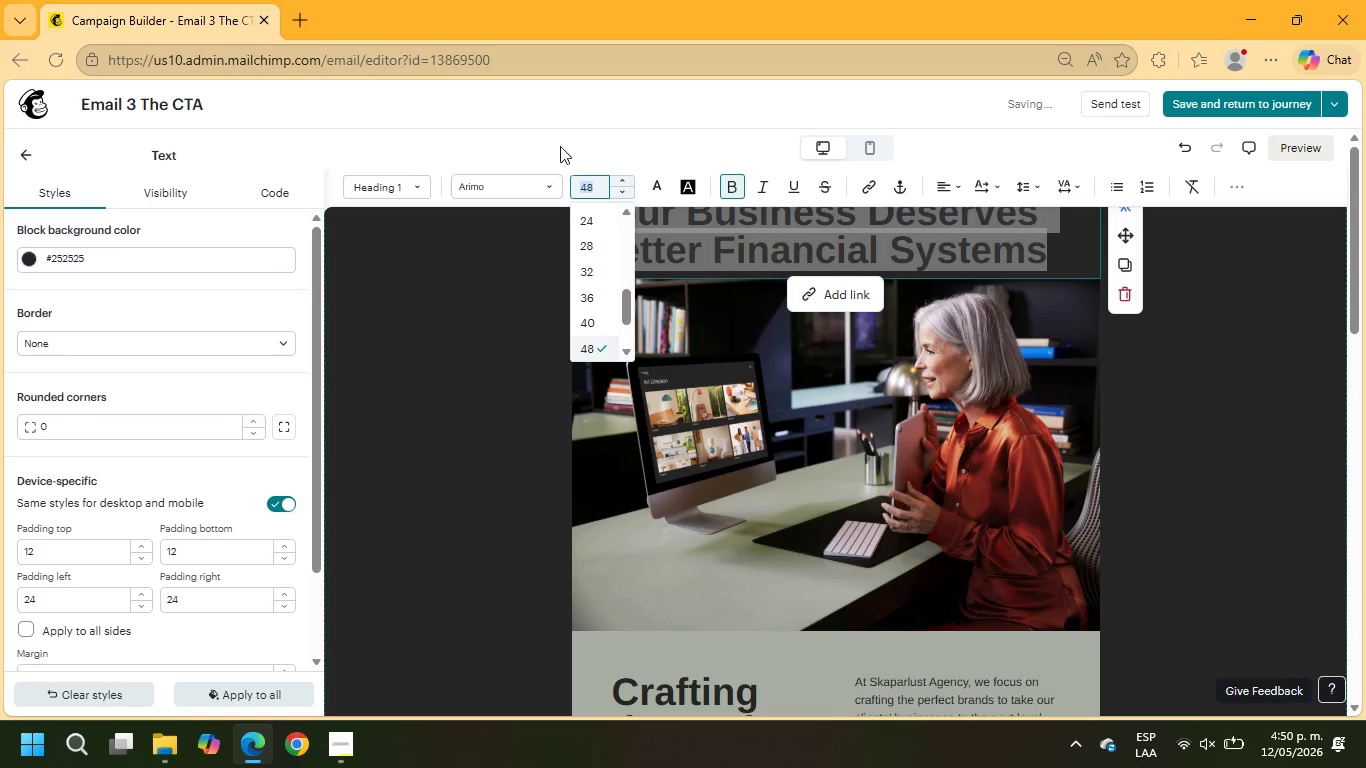 
key(Numpad4)
 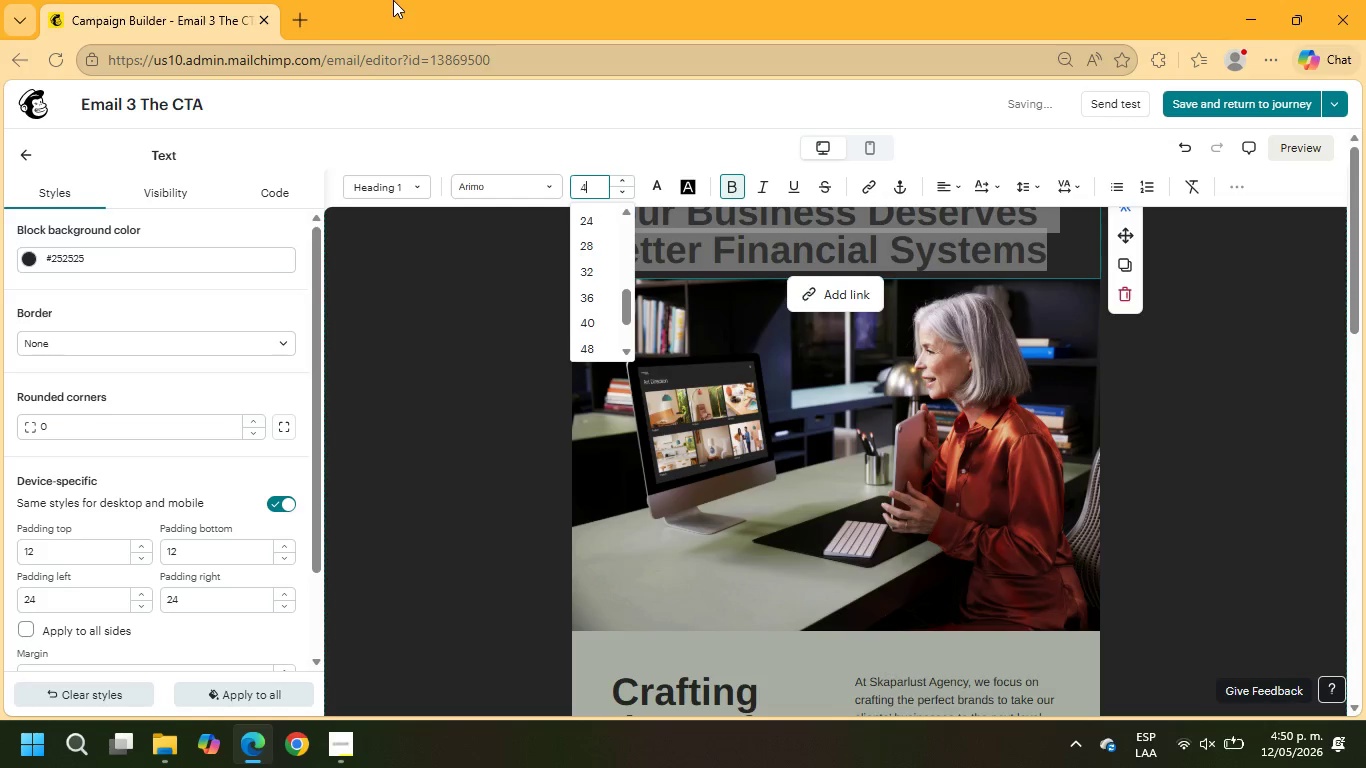 
key(Numpad0)
 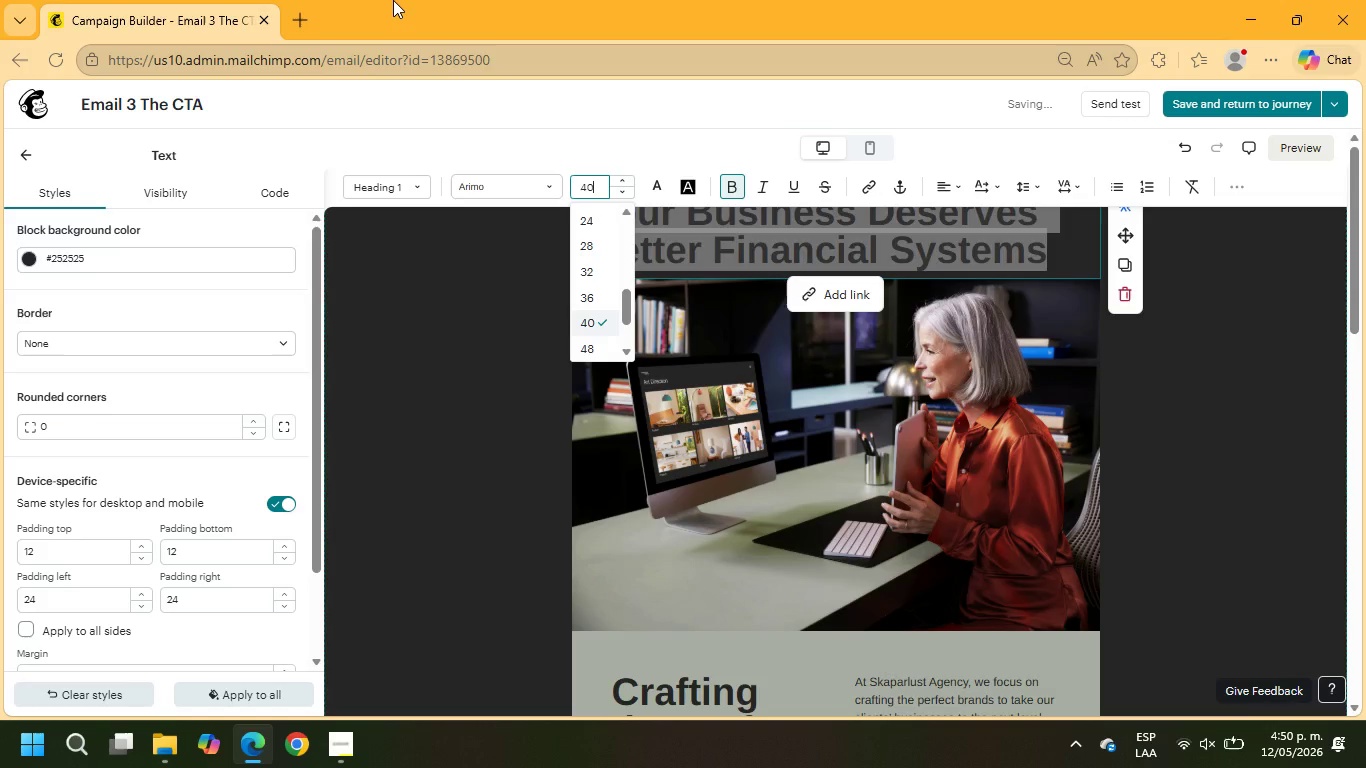 
key(NumpadEnter)
 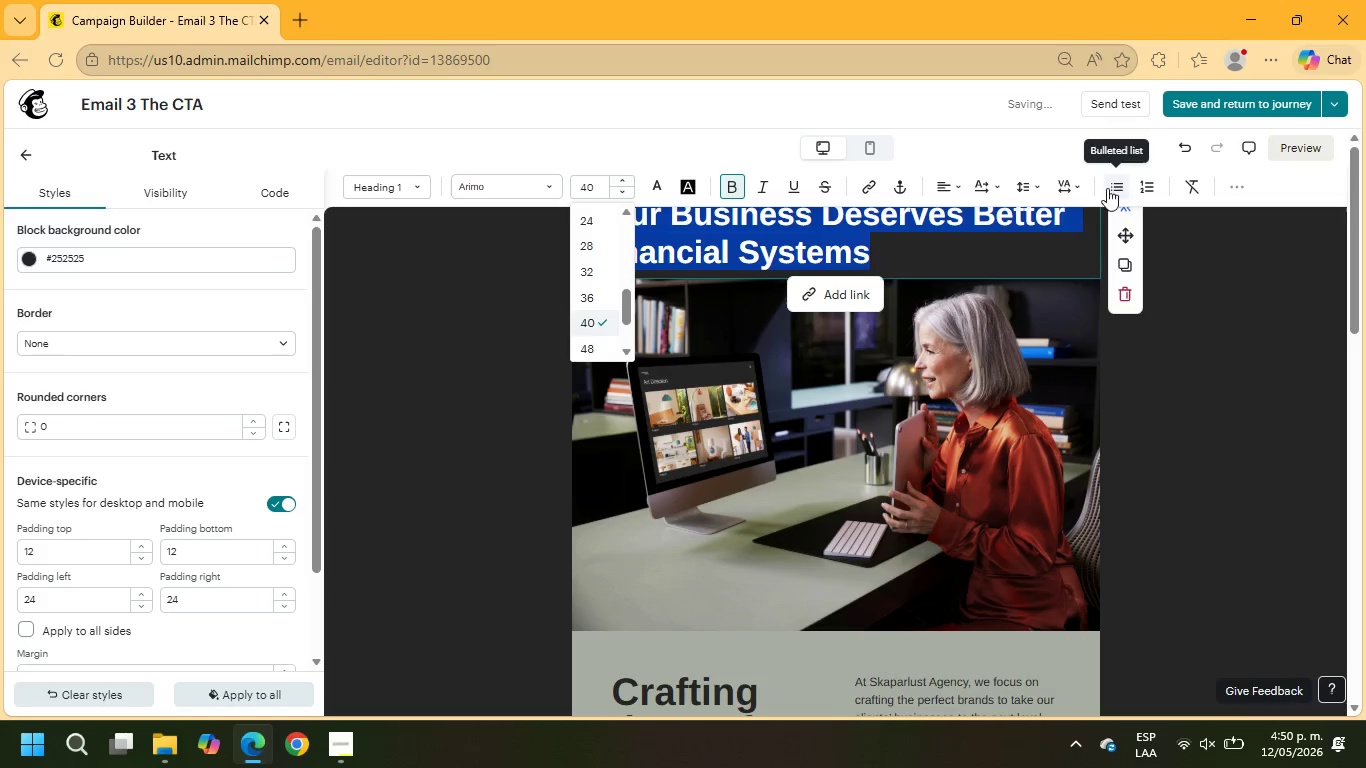 
left_click([951, 187])
 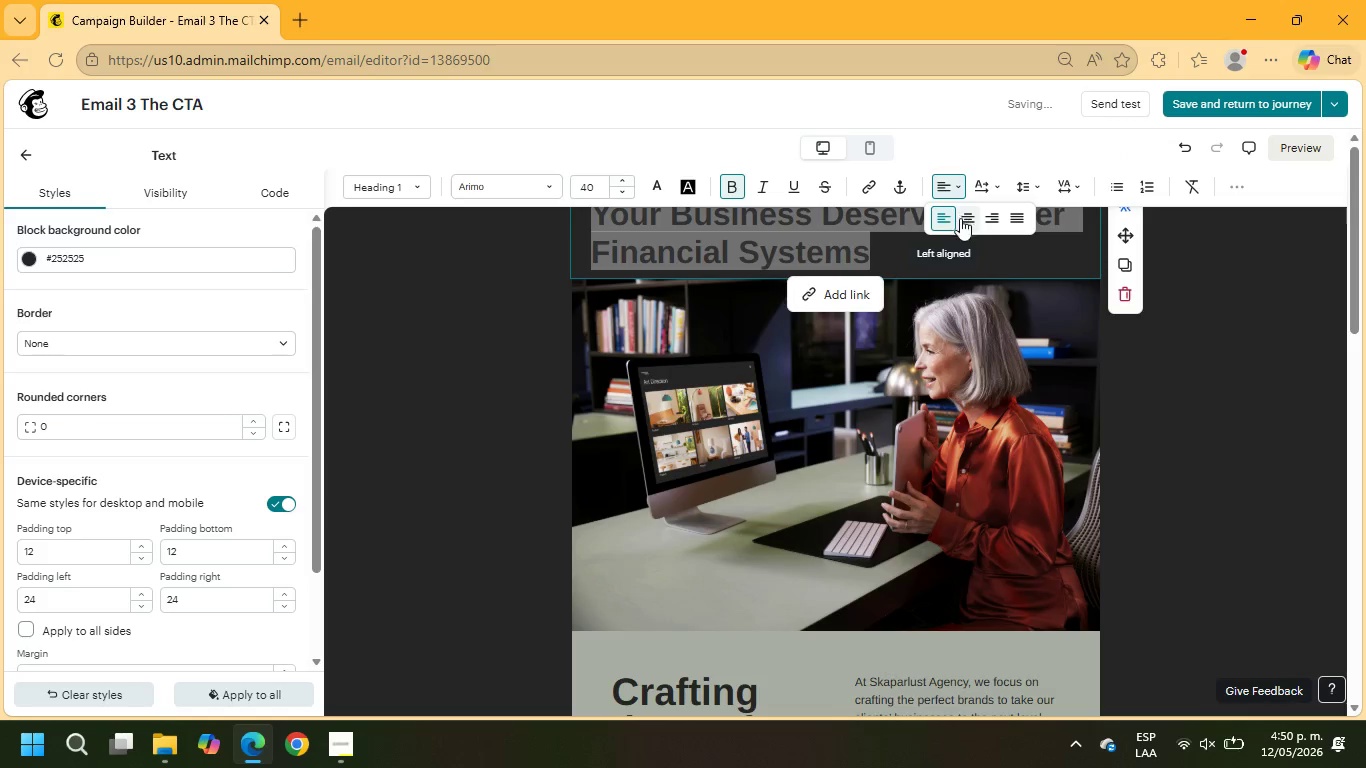 
left_click([964, 220])
 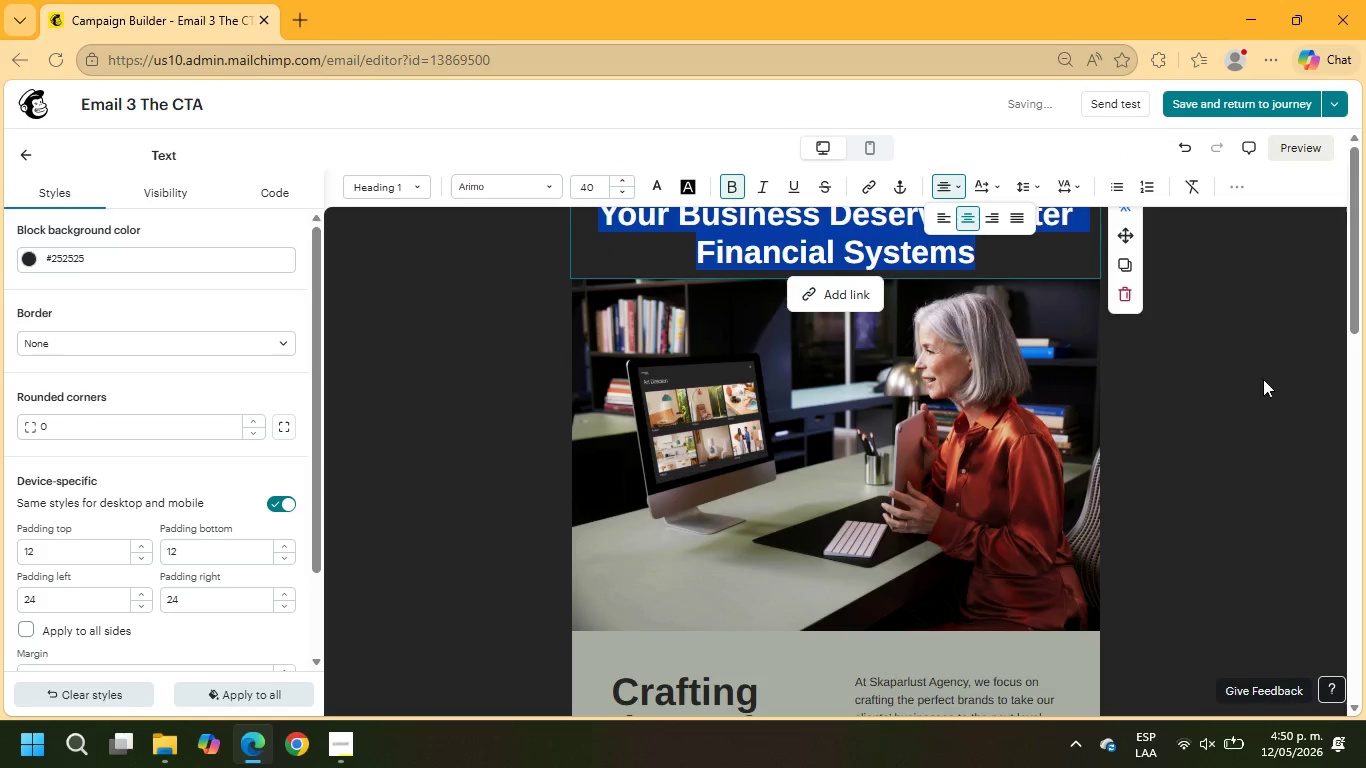 
left_click([1286, 386])
 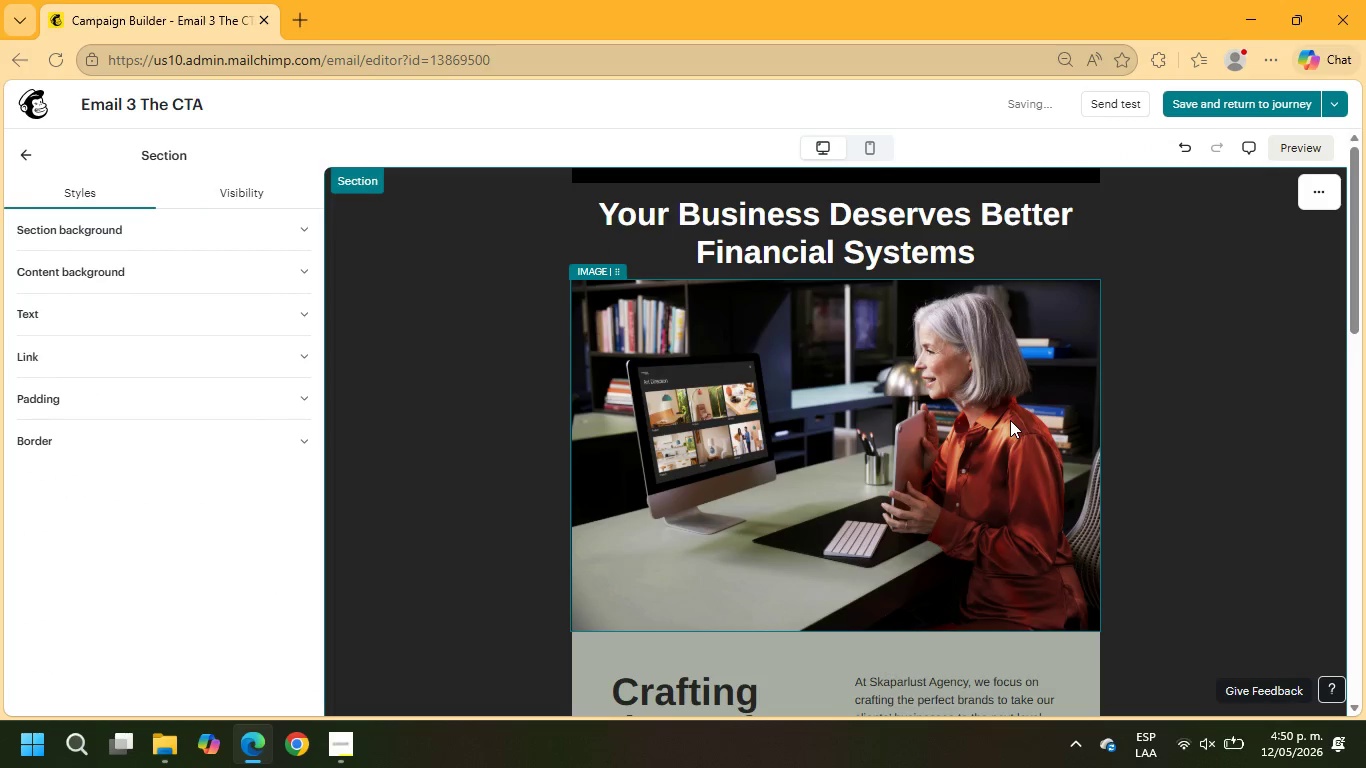 
left_click([936, 415])
 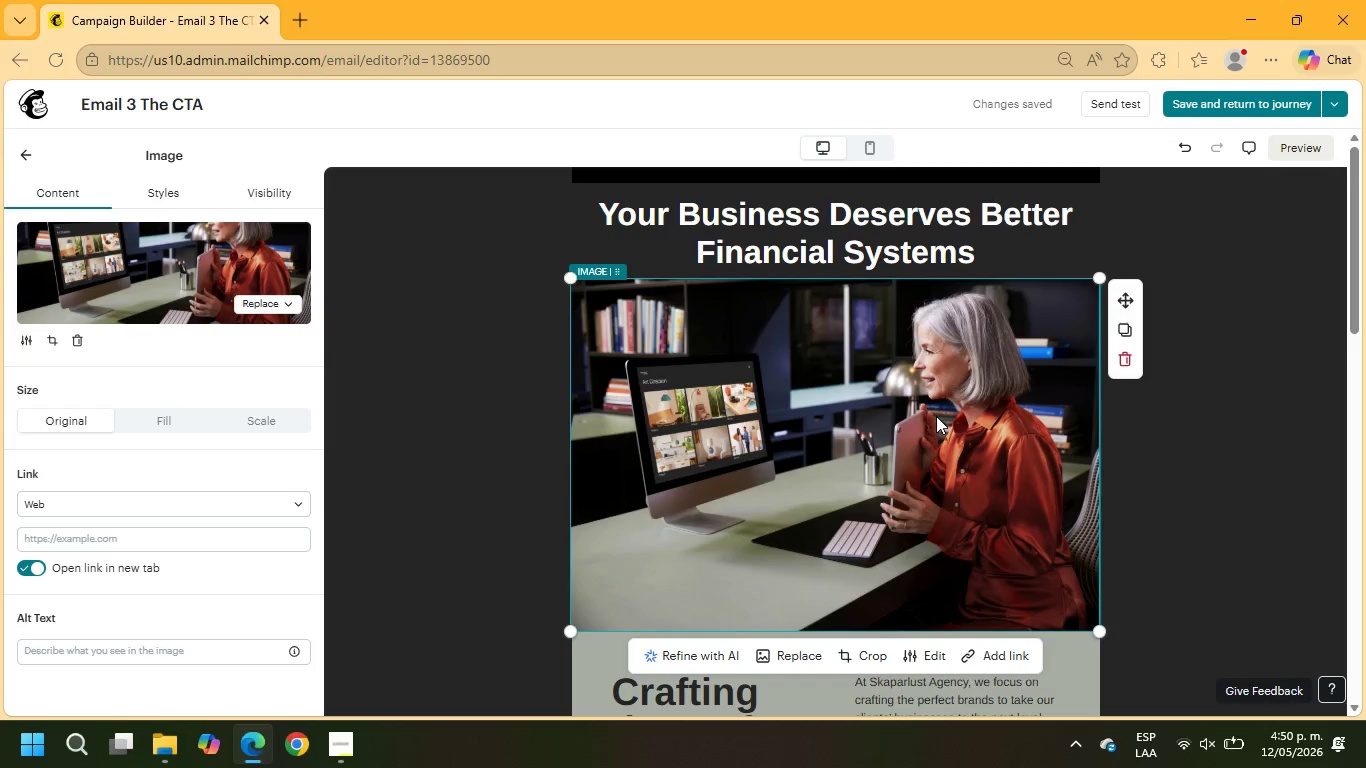 
wait(8.89)
 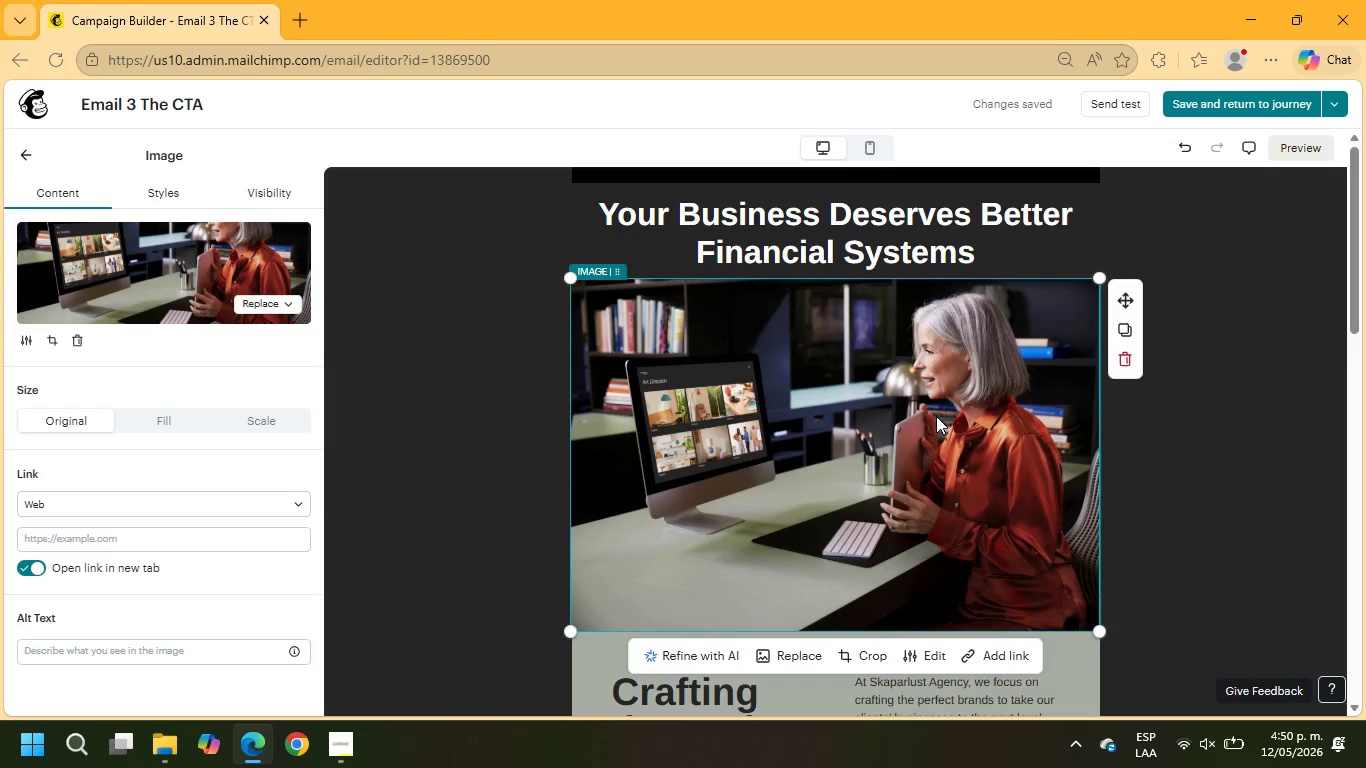 
scroll: coordinate [930, 478], scroll_direction: down, amount: 2.0
 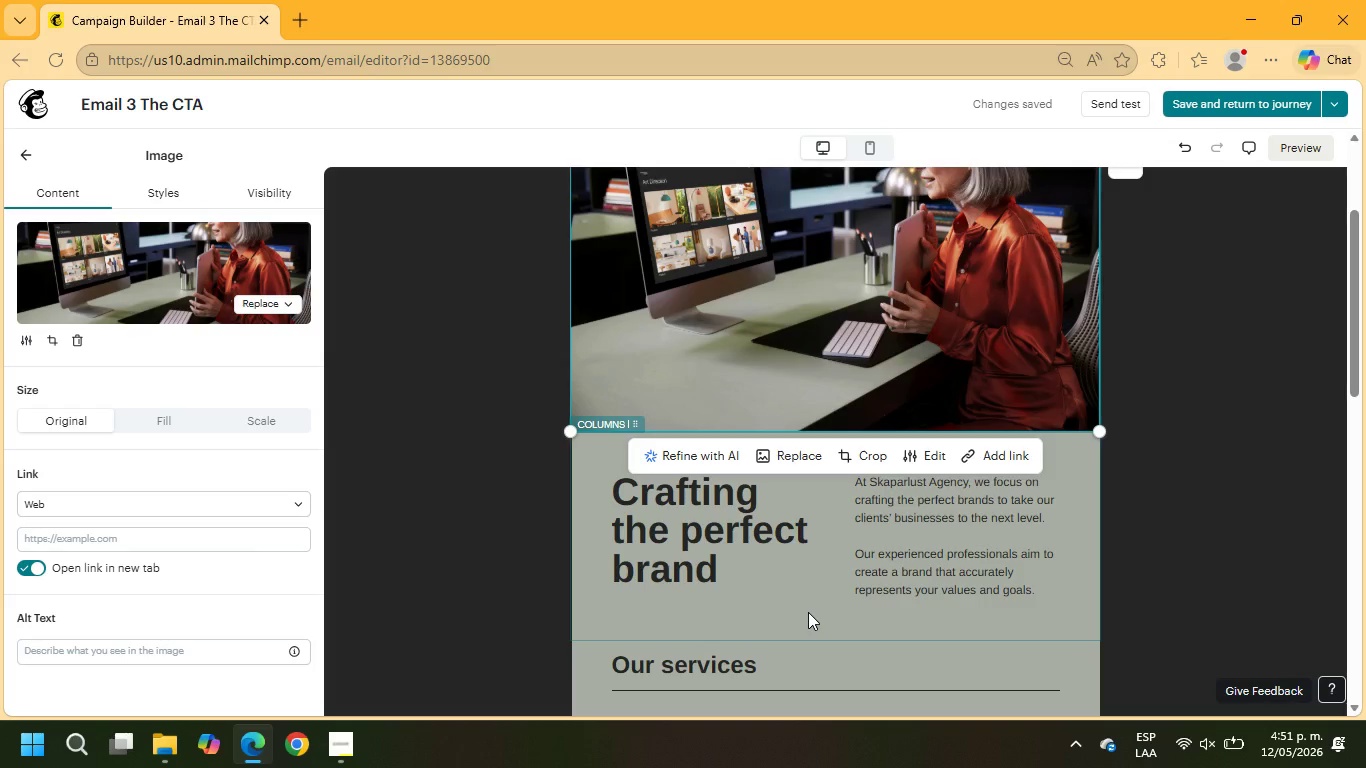 
left_click_drag(start_coordinate=[731, 575], to_coordinate=[585, 497])
 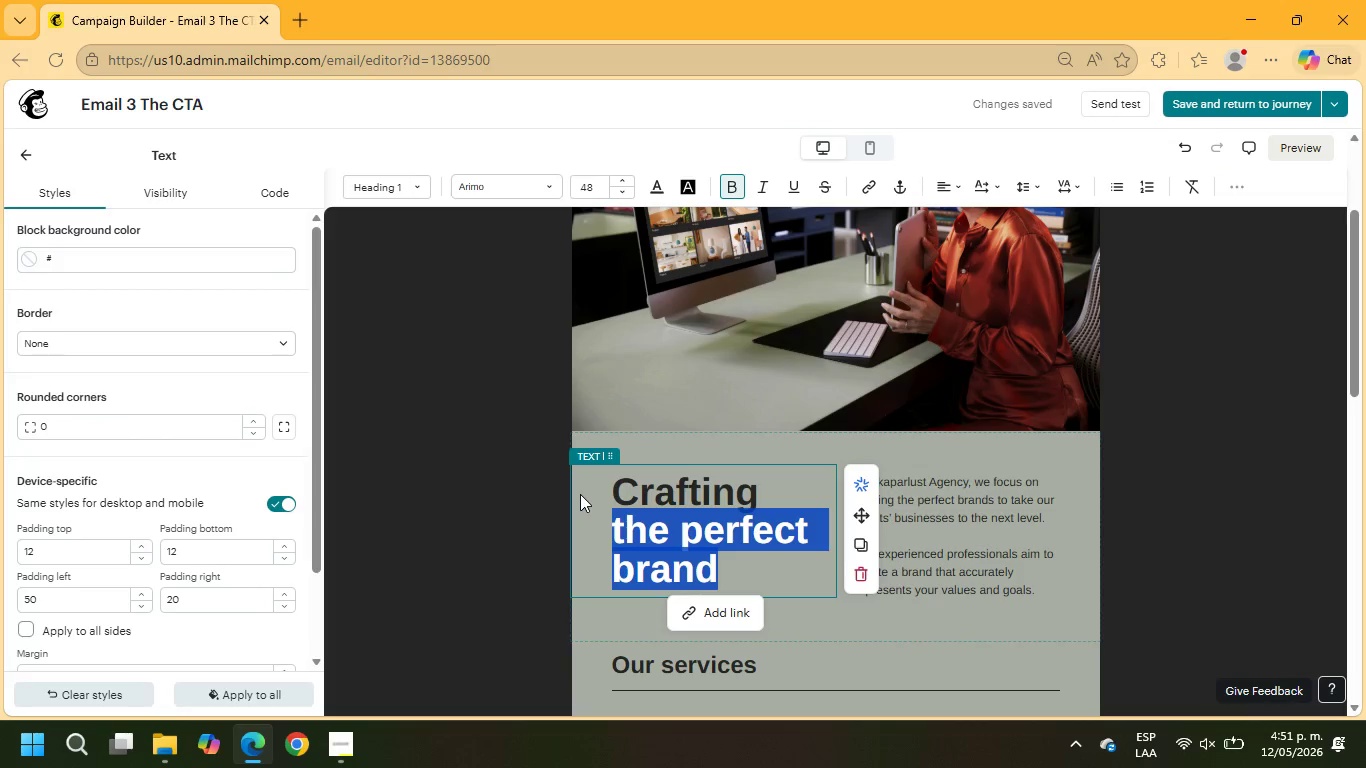 
type(Hello)
 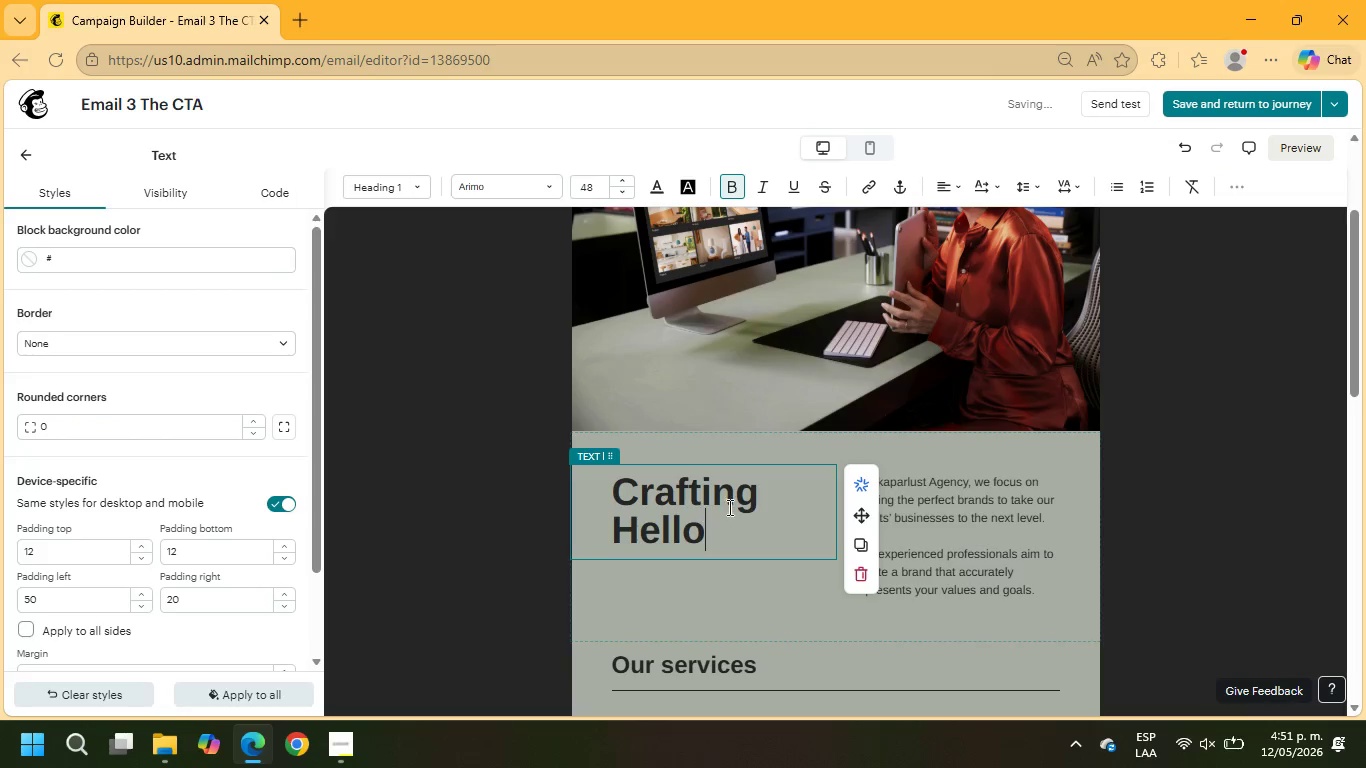 
left_click_drag(start_coordinate=[777, 491], to_coordinate=[608, 487])
 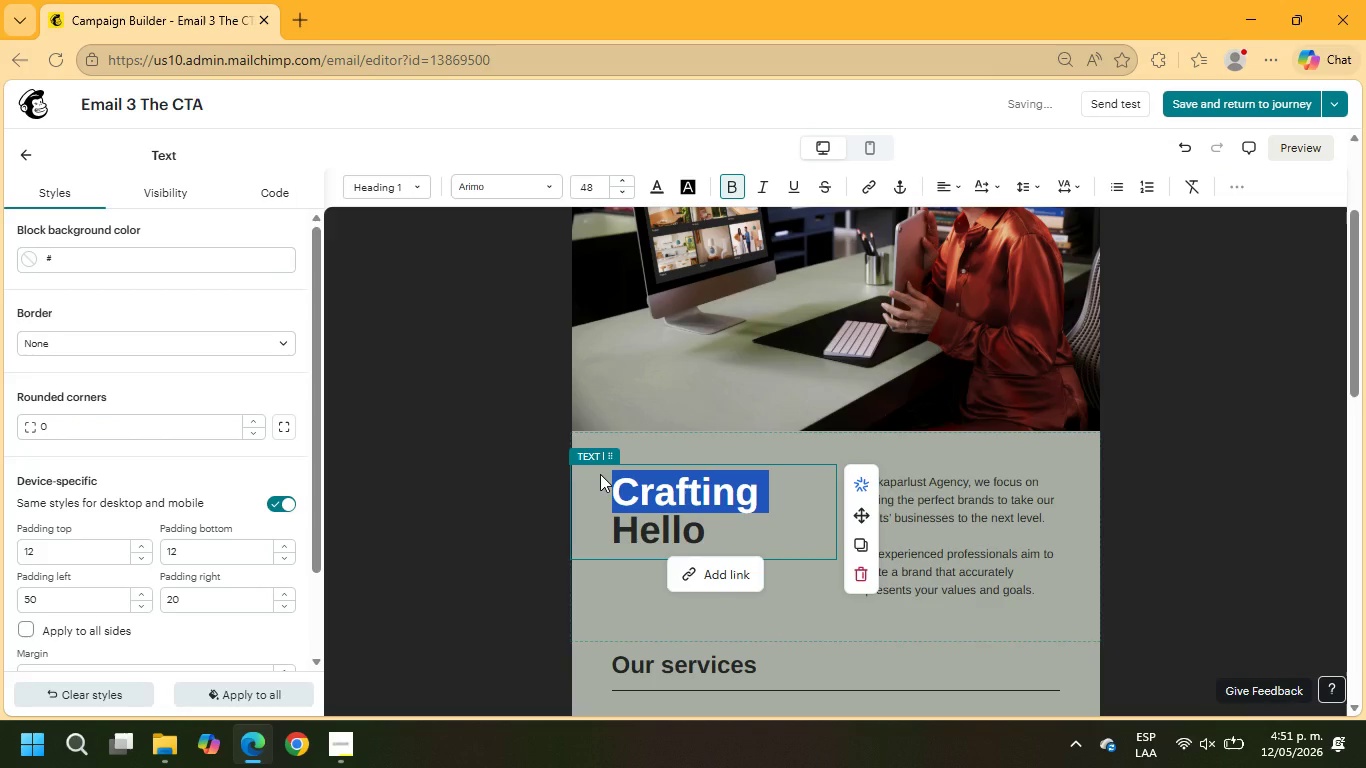 
key(Backspace)
 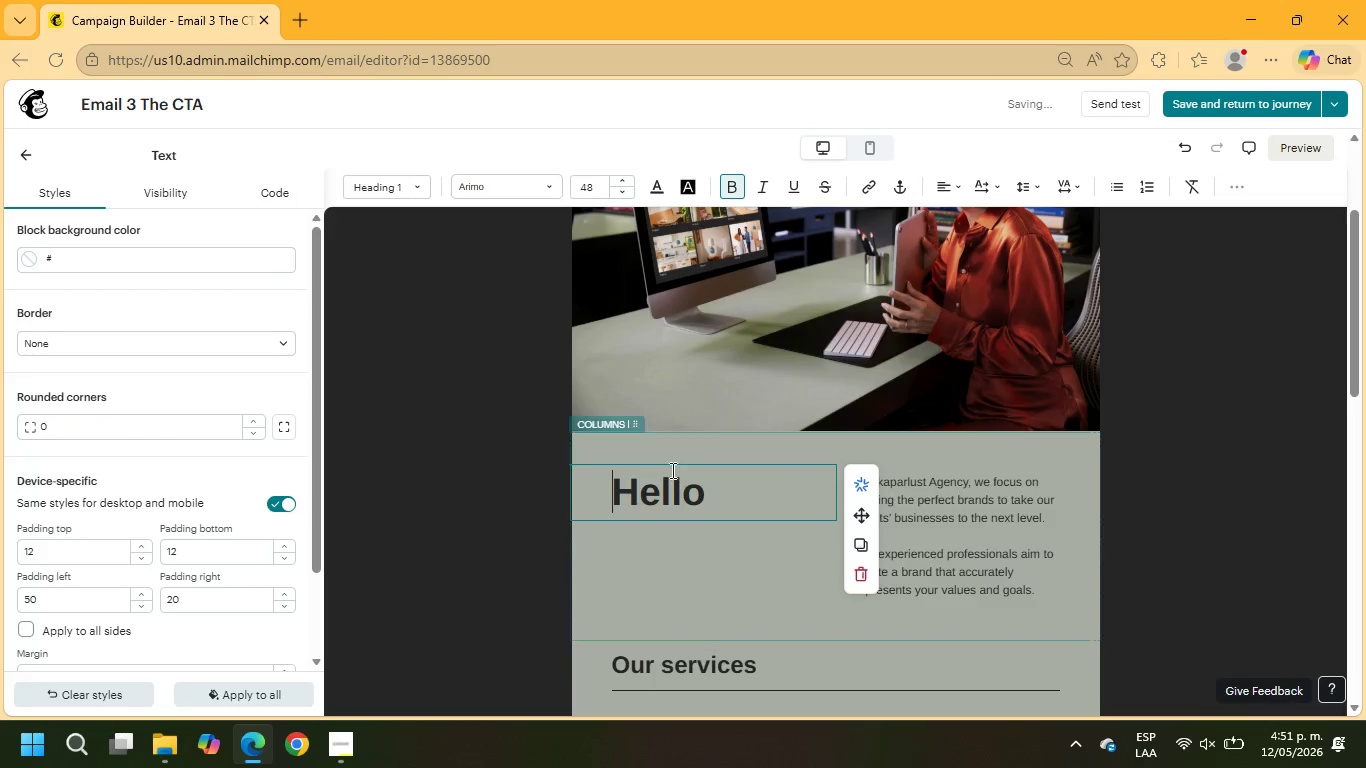 
left_click([705, 495])
 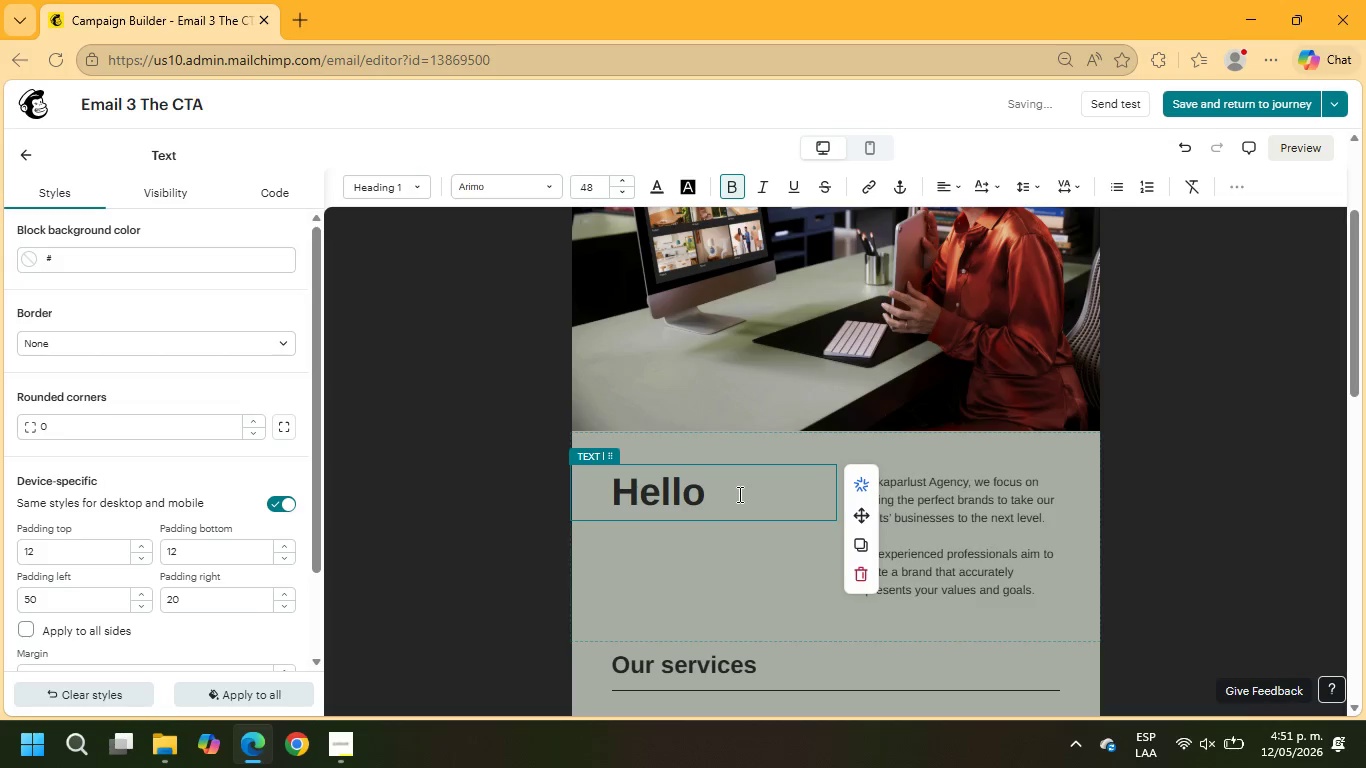 
key(Enter)
 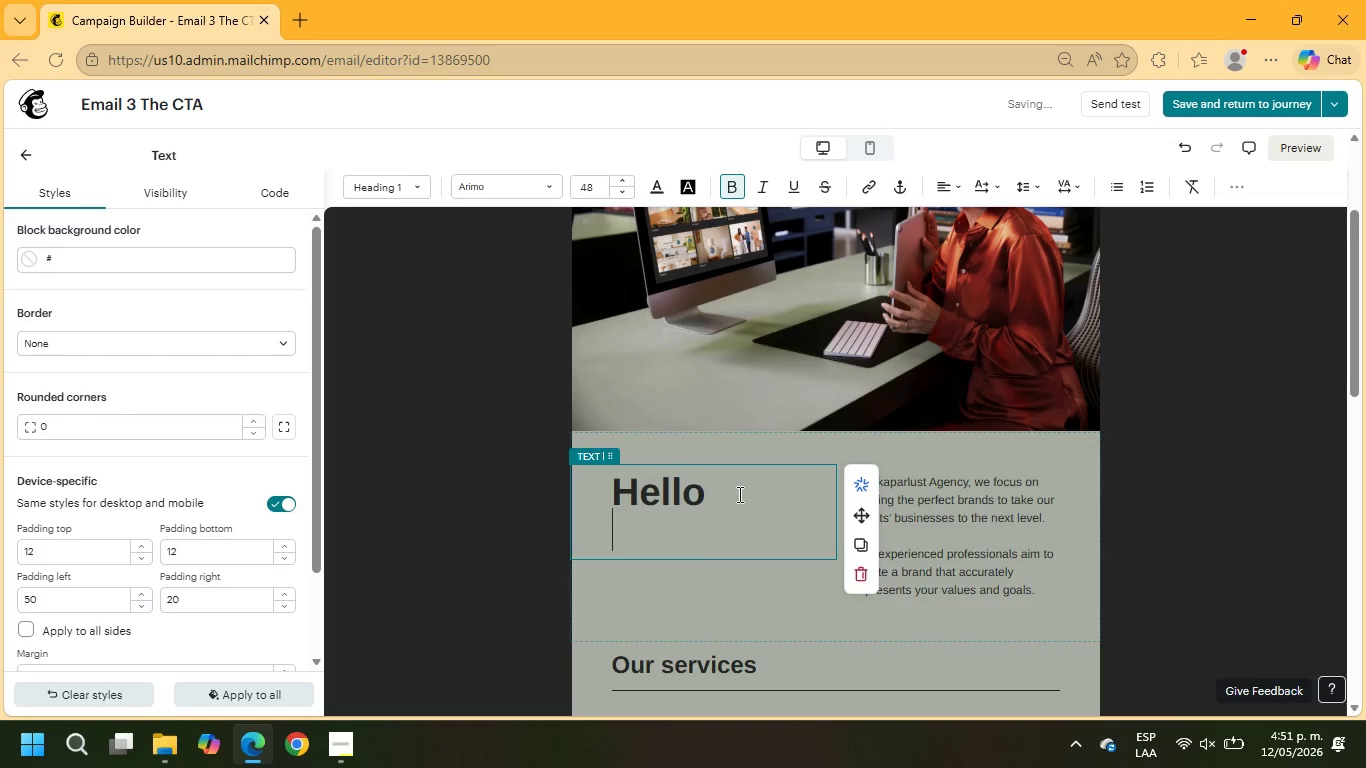 
type(+\FNAME)
 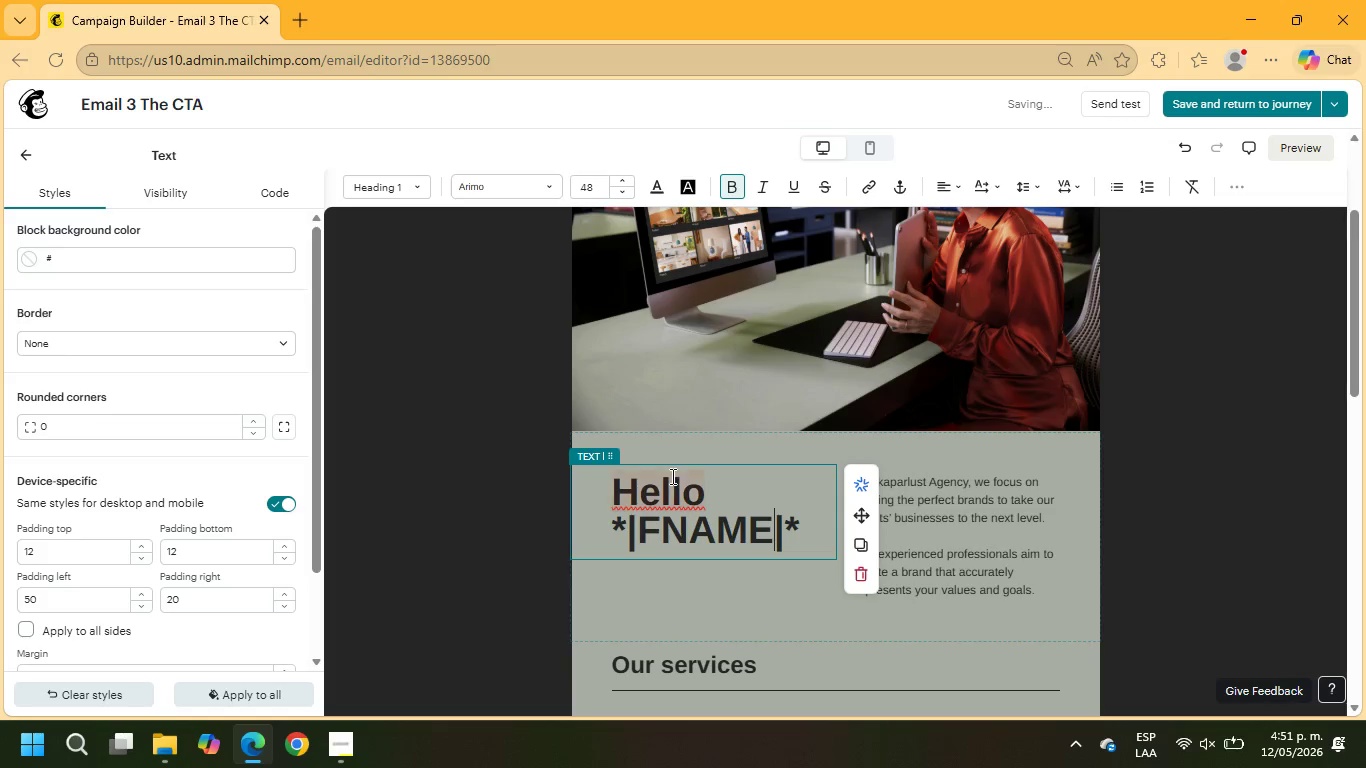 
right_click([676, 486])
 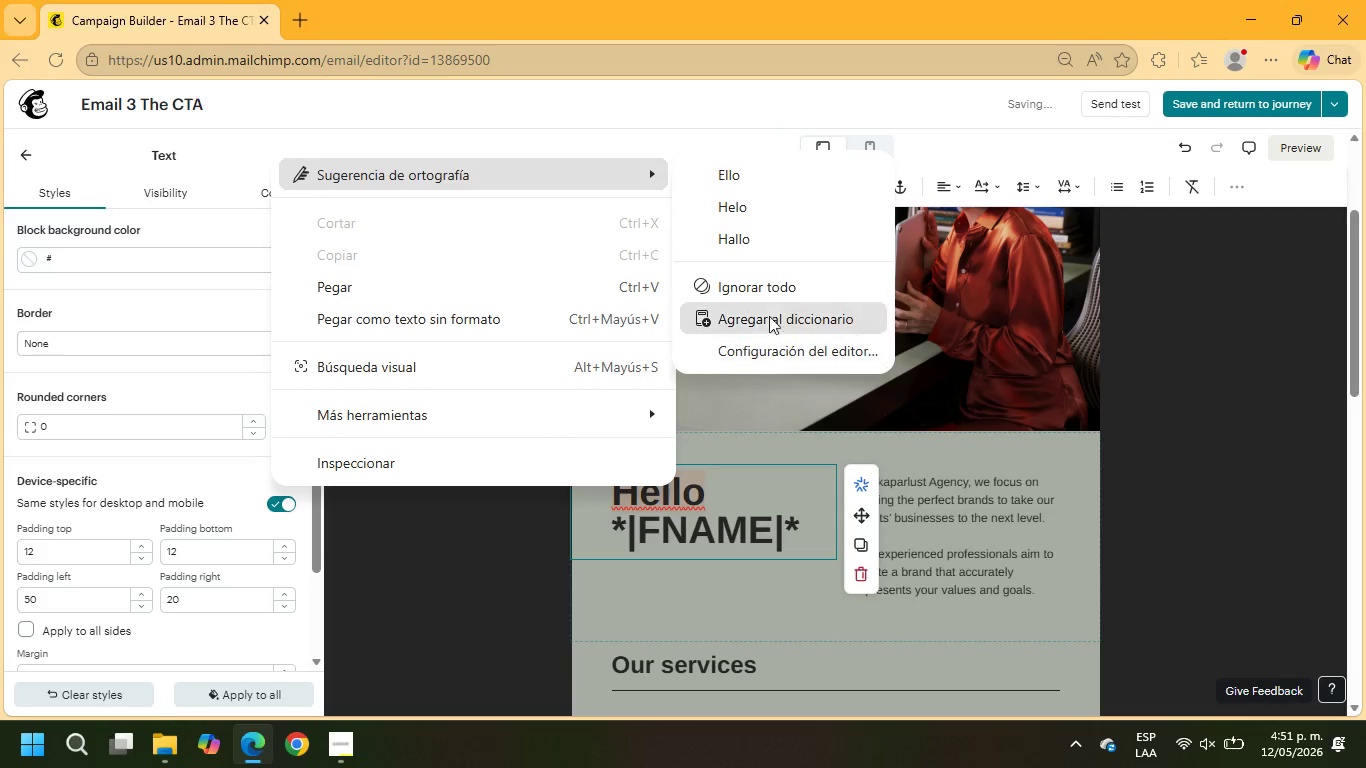 
left_click([763, 284])
 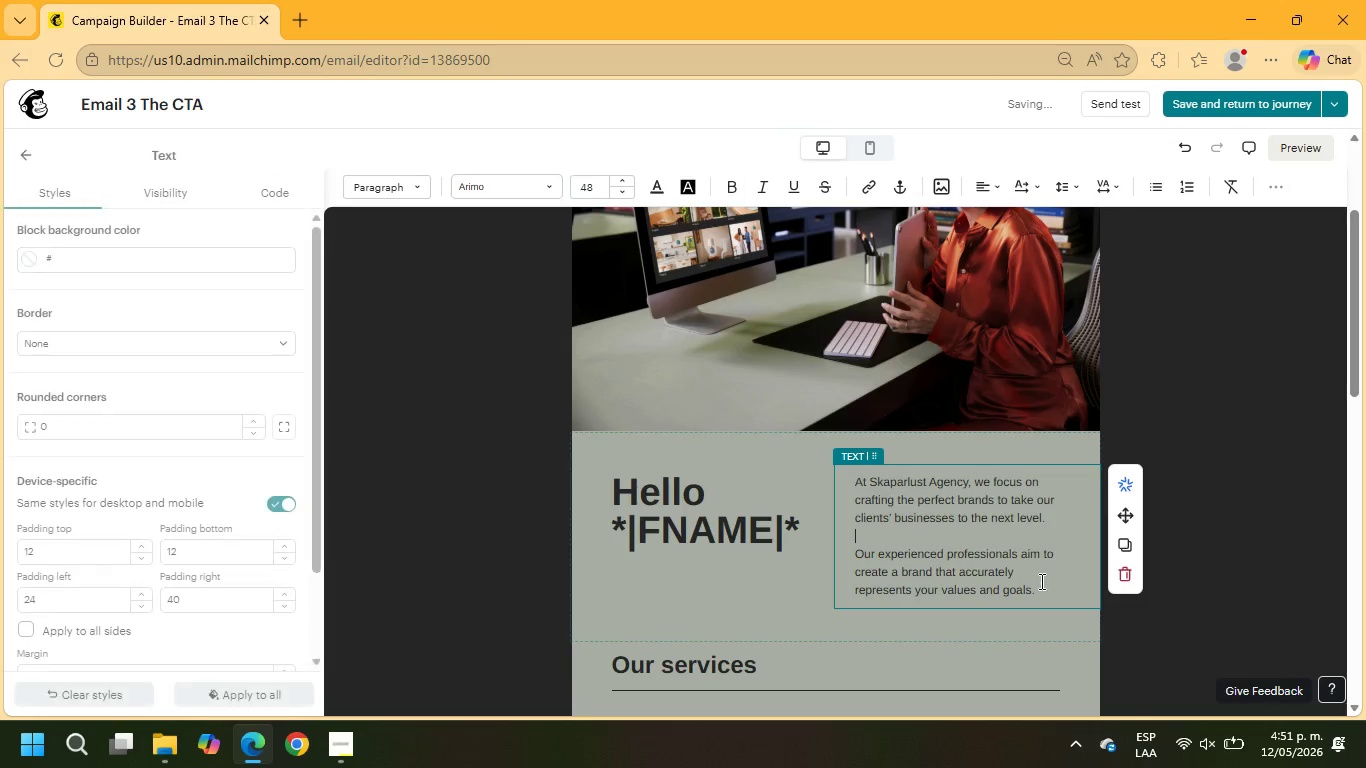 
left_click_drag(start_coordinate=[1041, 591], to_coordinate=[837, 477])
 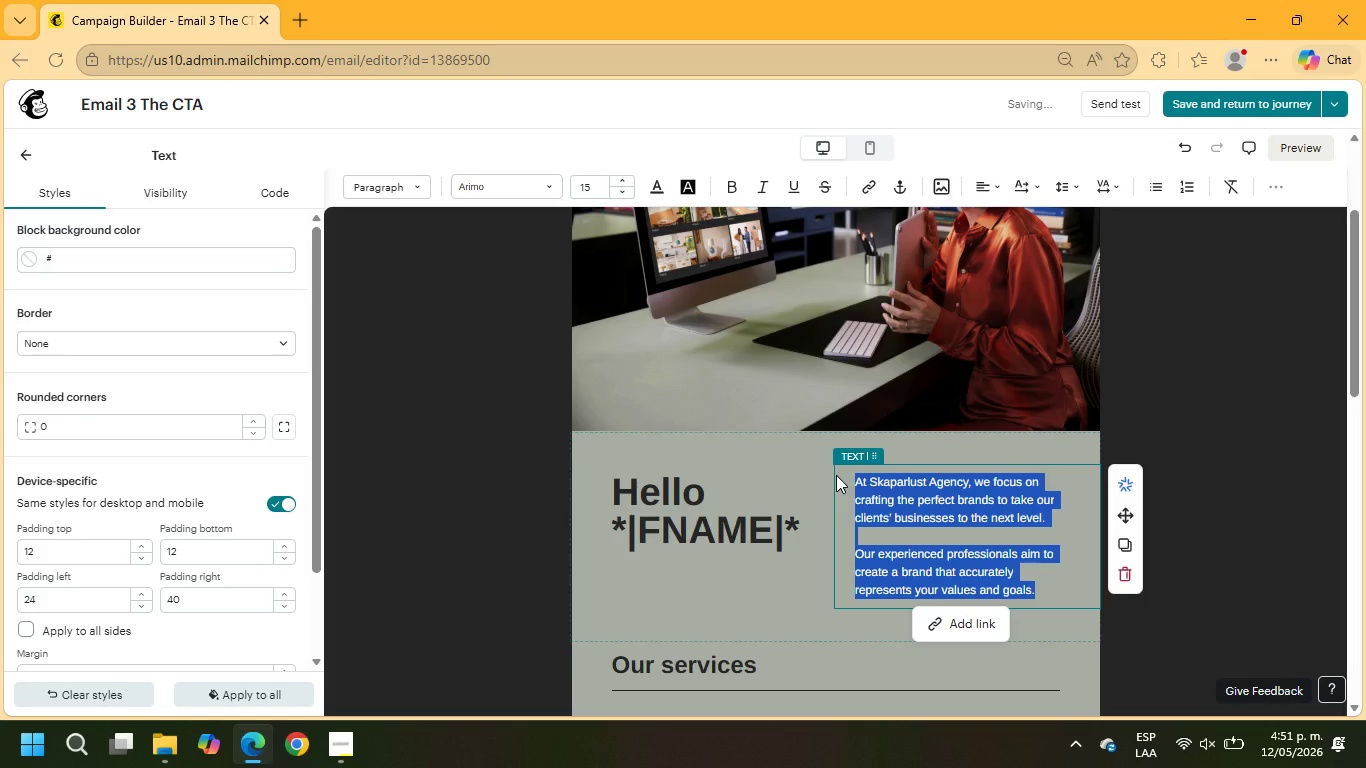 
type(If you;re ready to move beyond )
 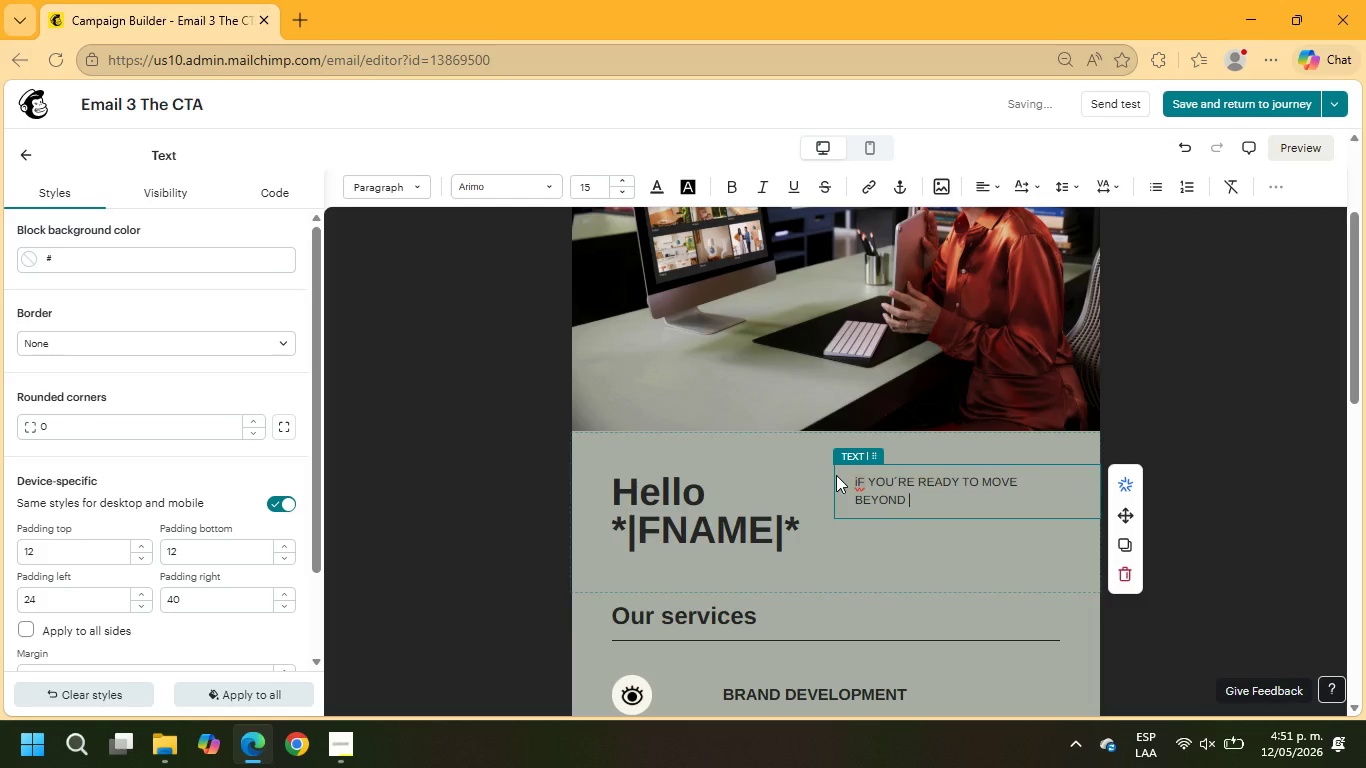 
hold_key(key=Backspace, duration=0.83)
 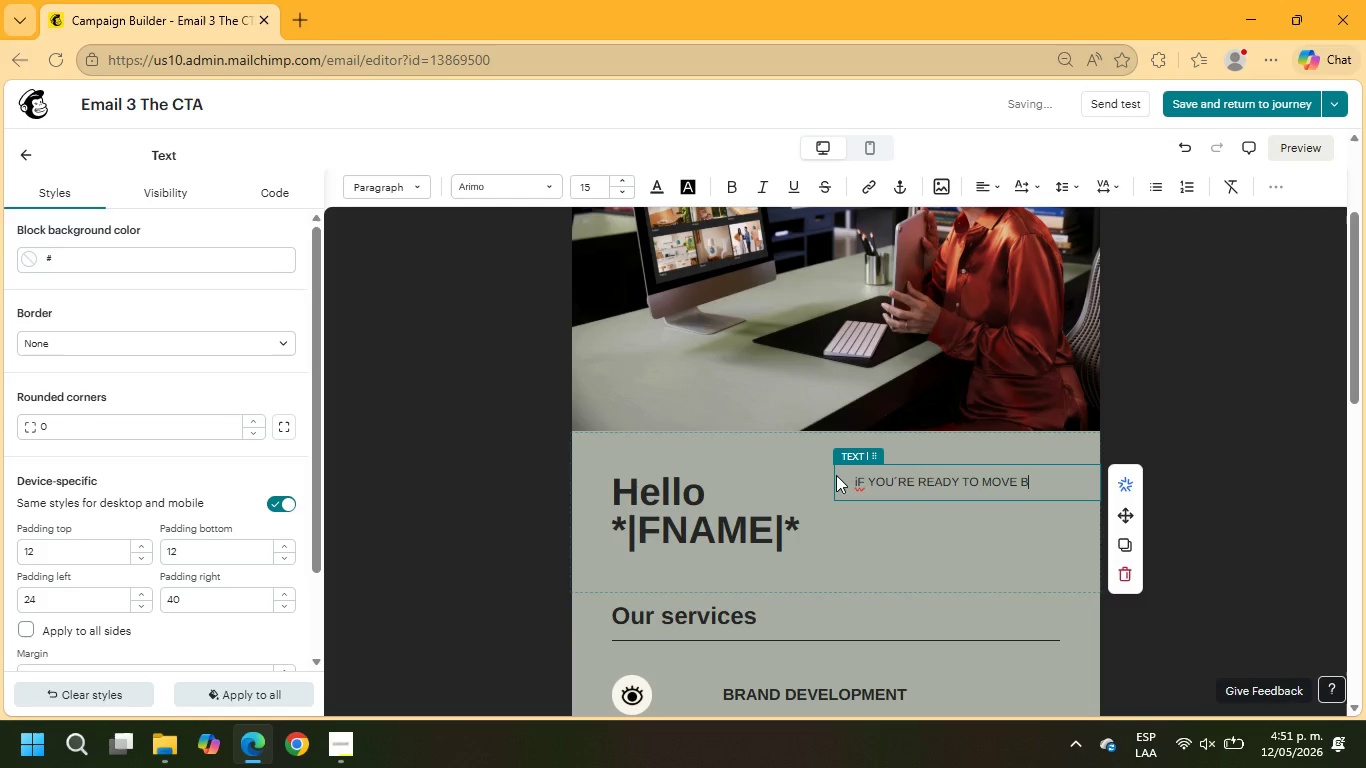 
key(Backspace)
 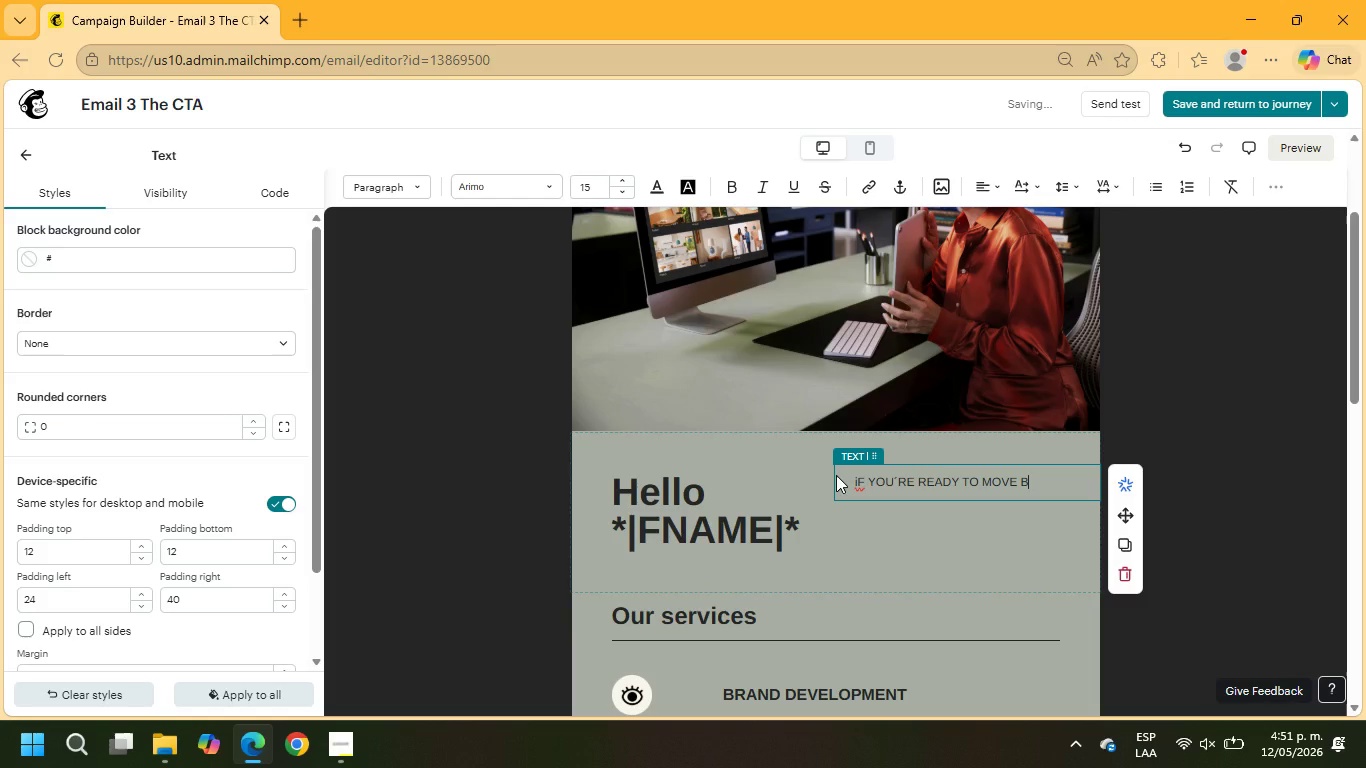 
key(Backspace)
 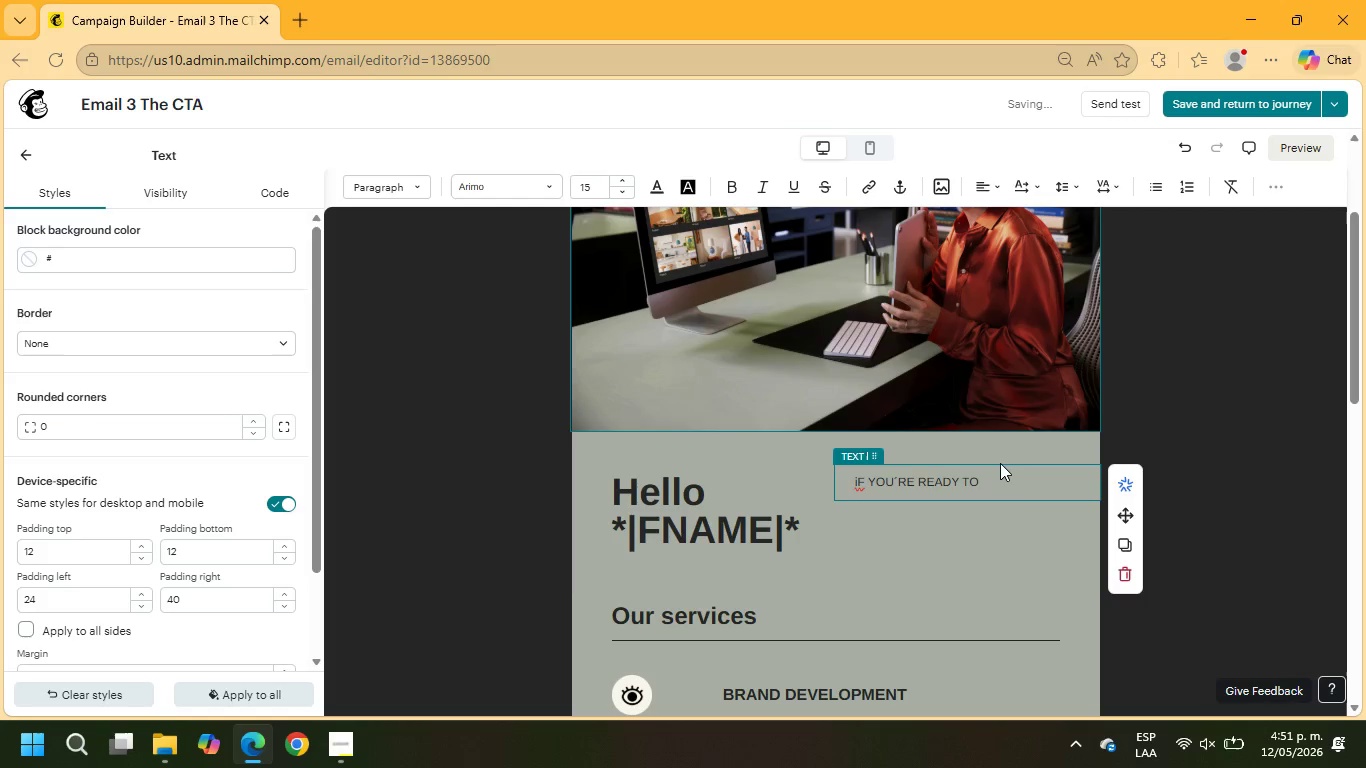 
left_click_drag(start_coordinate=[999, 478], to_coordinate=[839, 493])
 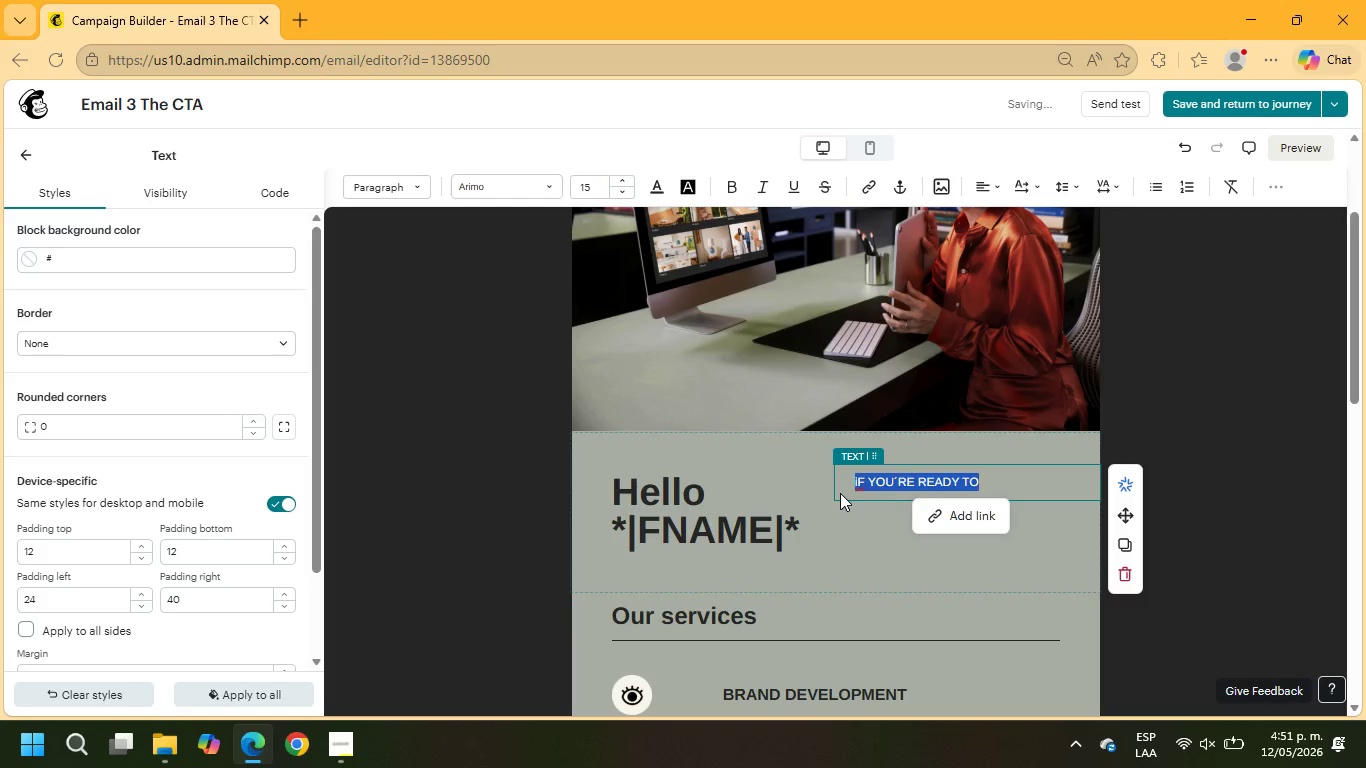 
type(iF YOUR;E)
key(Backspace)
key(Backspace)
type(;RE READY TO MOVE BEYOND REACTIVE BOOKKEEPING AND BUILD A CLEANER FINANCIAL WORKFKOW FOR YOUR CREATIVE BUSINESS, WE;D LOVE TO HELP)
 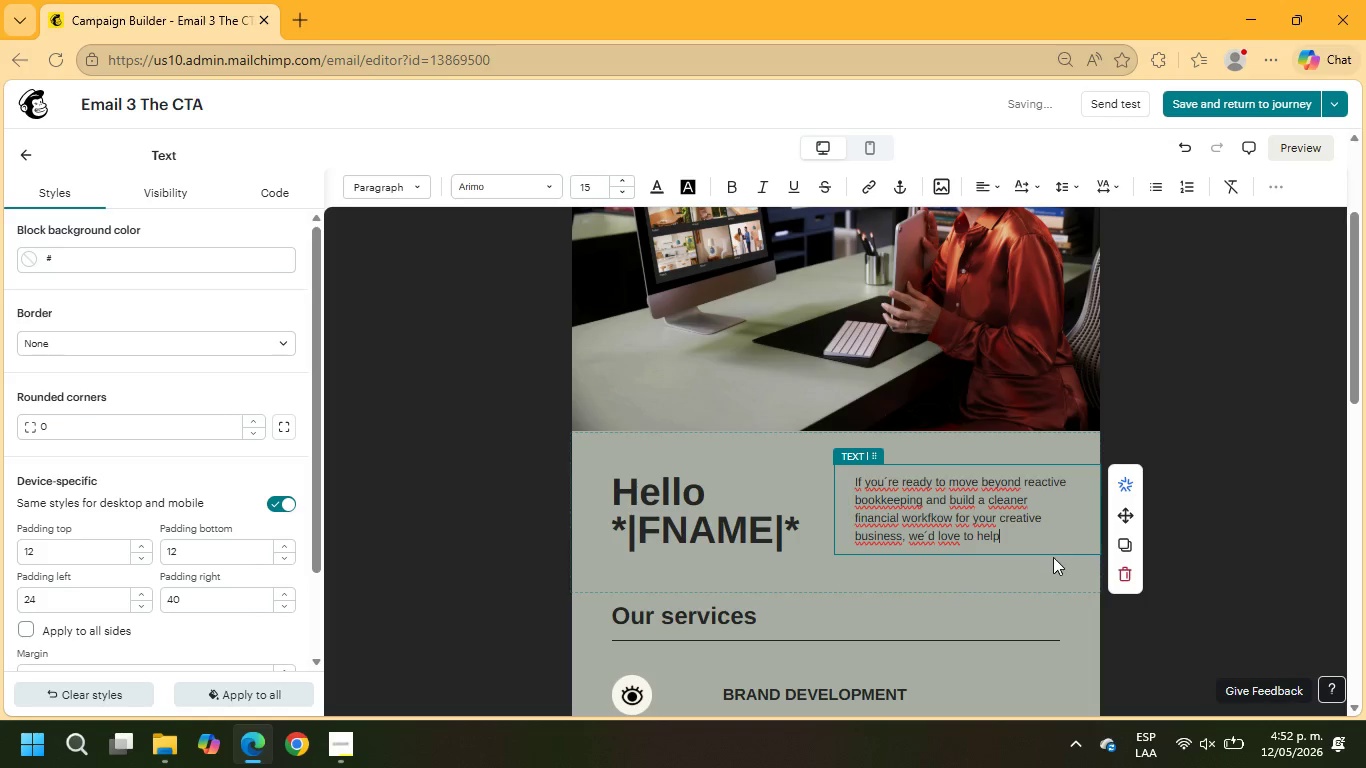 
left_click_drag(start_coordinate=[1007, 540], to_coordinate=[835, 475])
 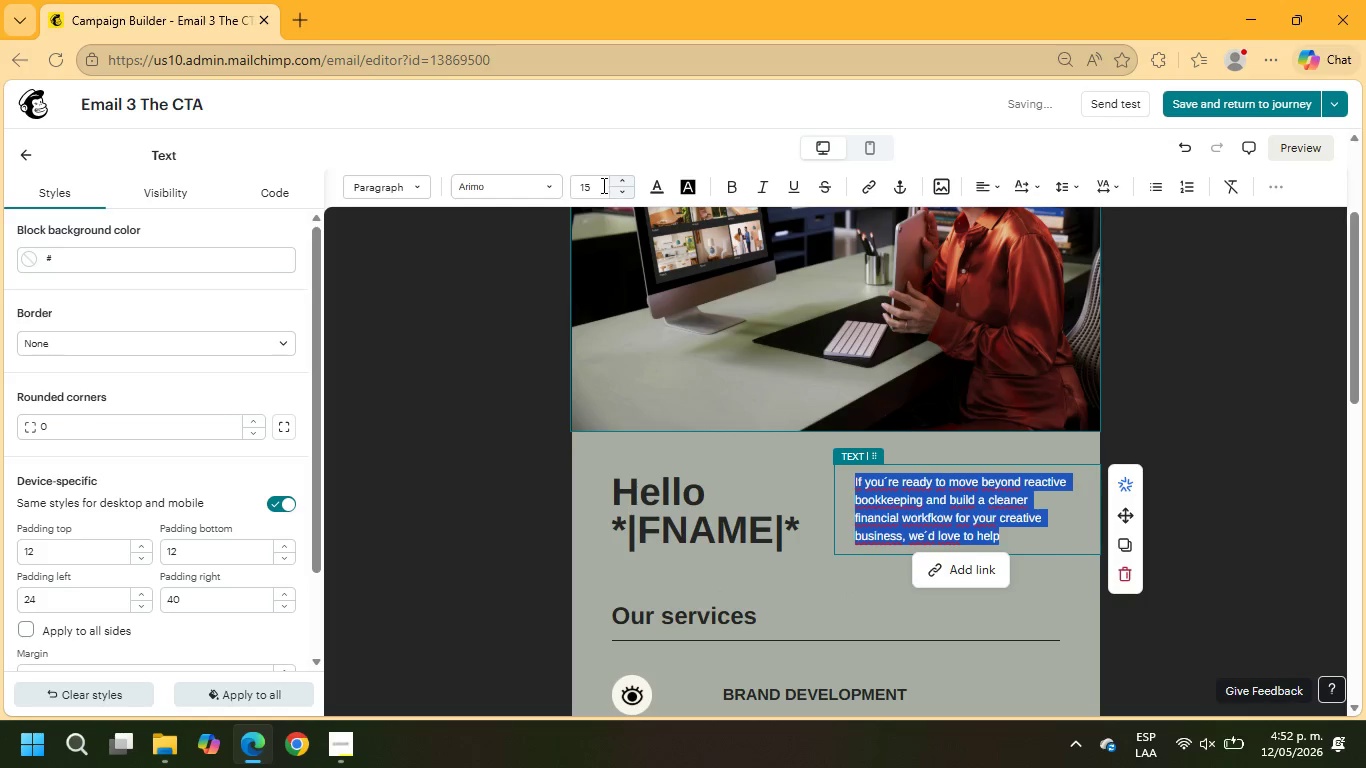 
left_click_drag(start_coordinate=[600, 185], to_coordinate=[573, 185])
 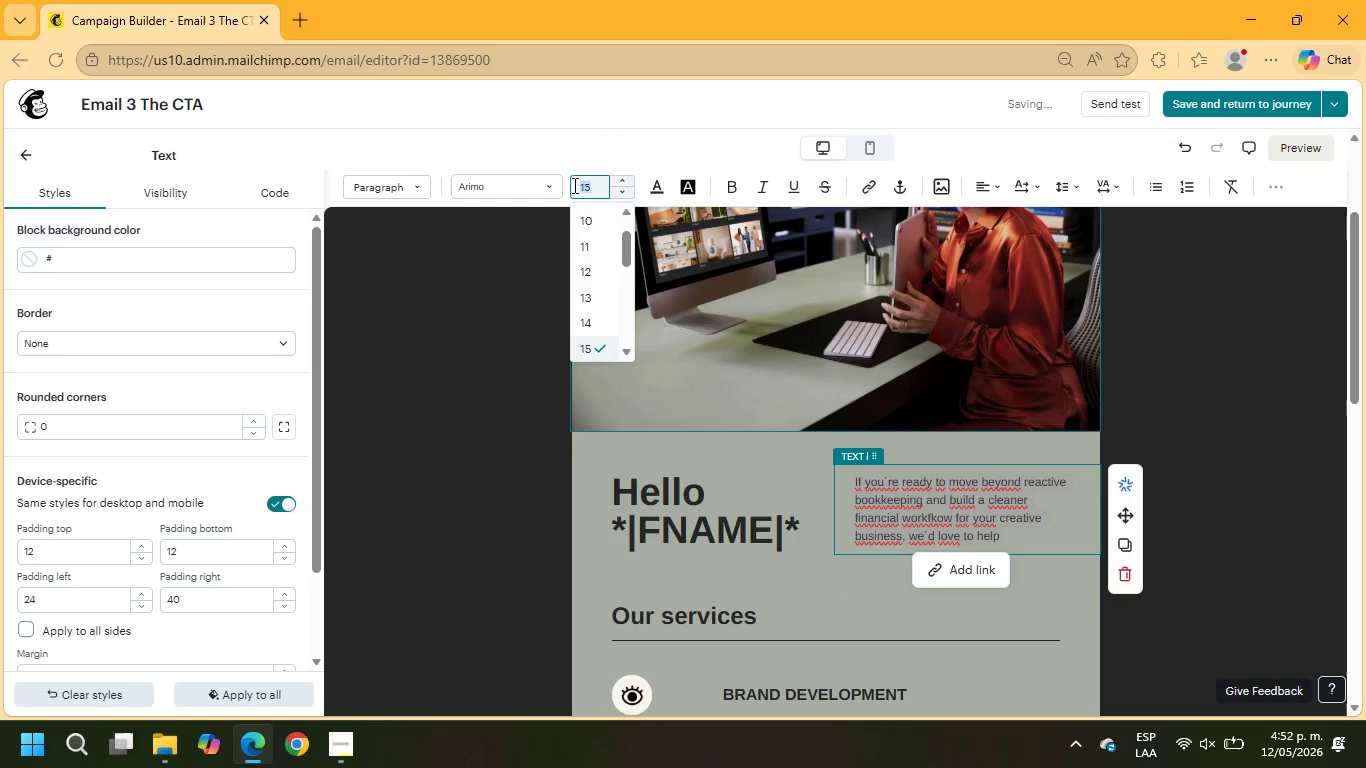 
key(Numpad2)
 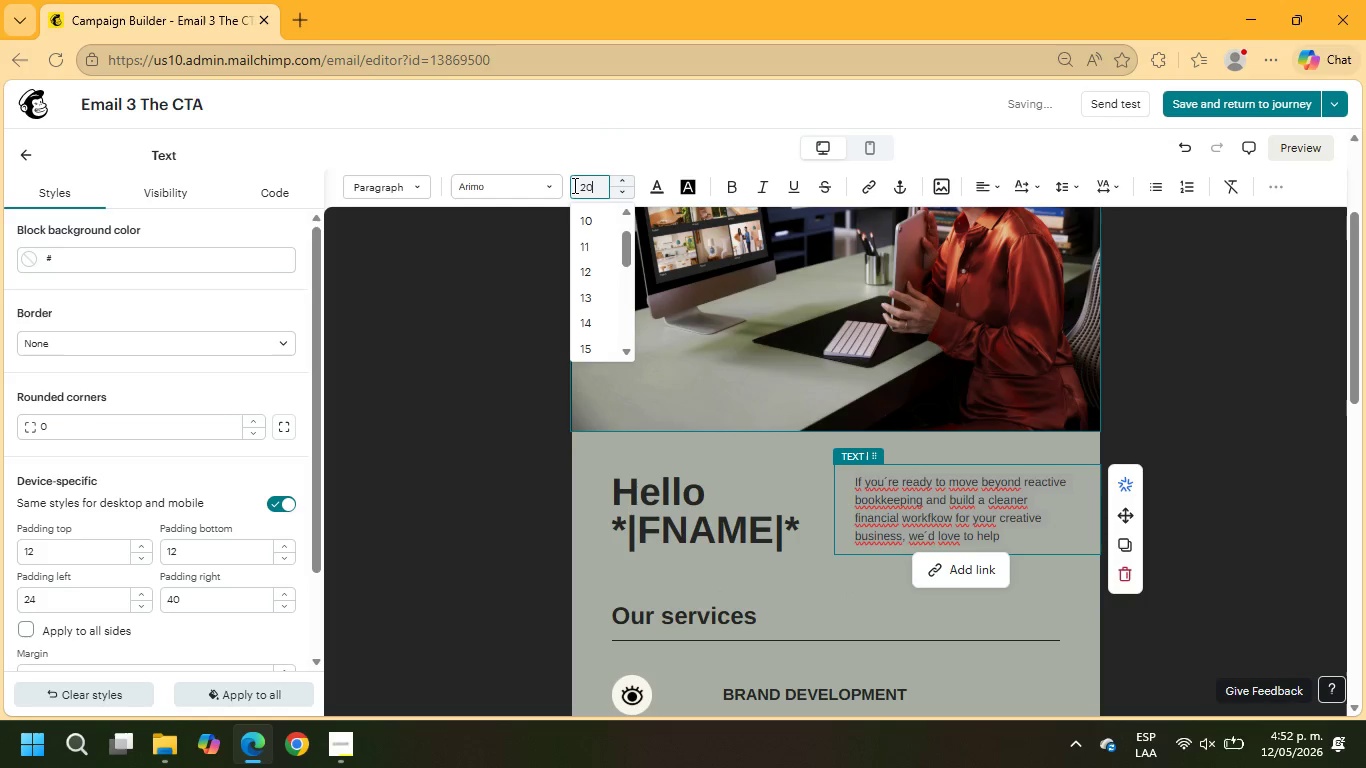 
key(Numpad0)
 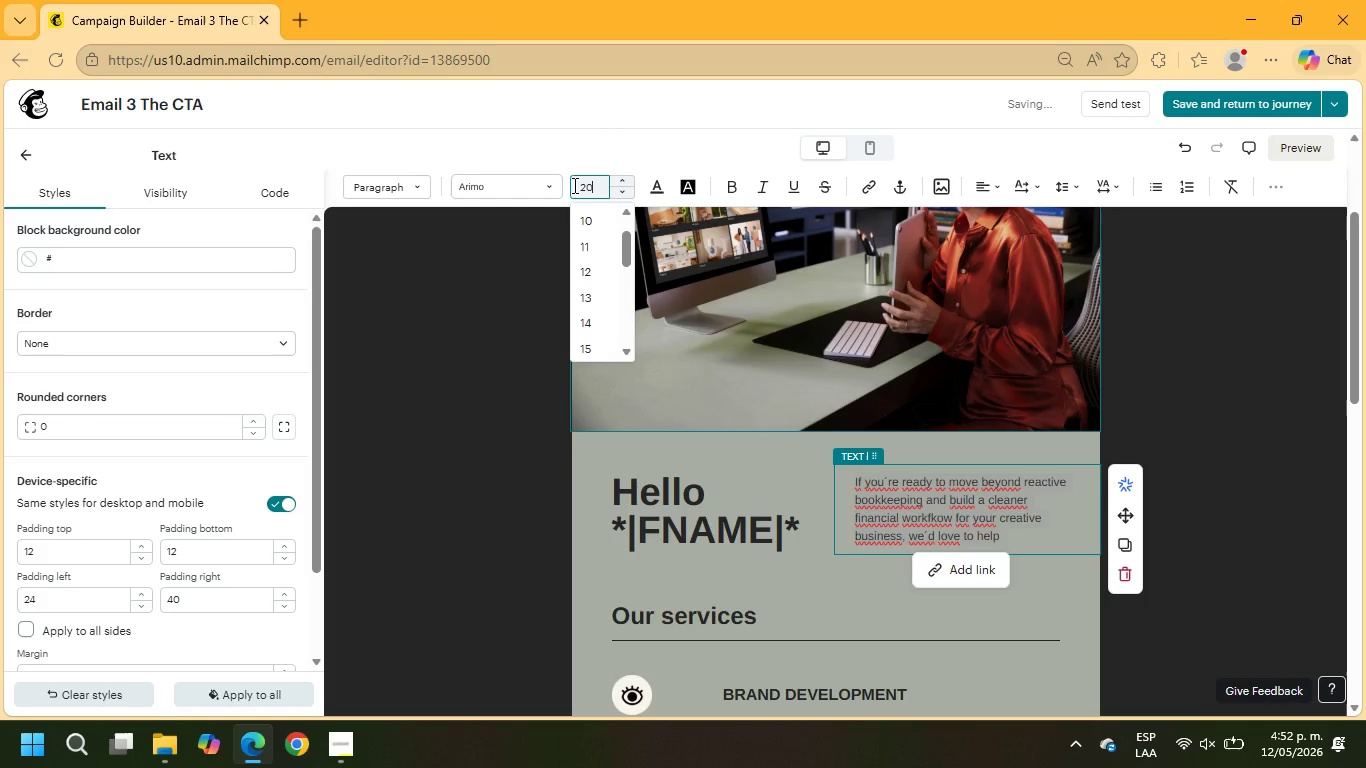 
key(NumpadEnter)
 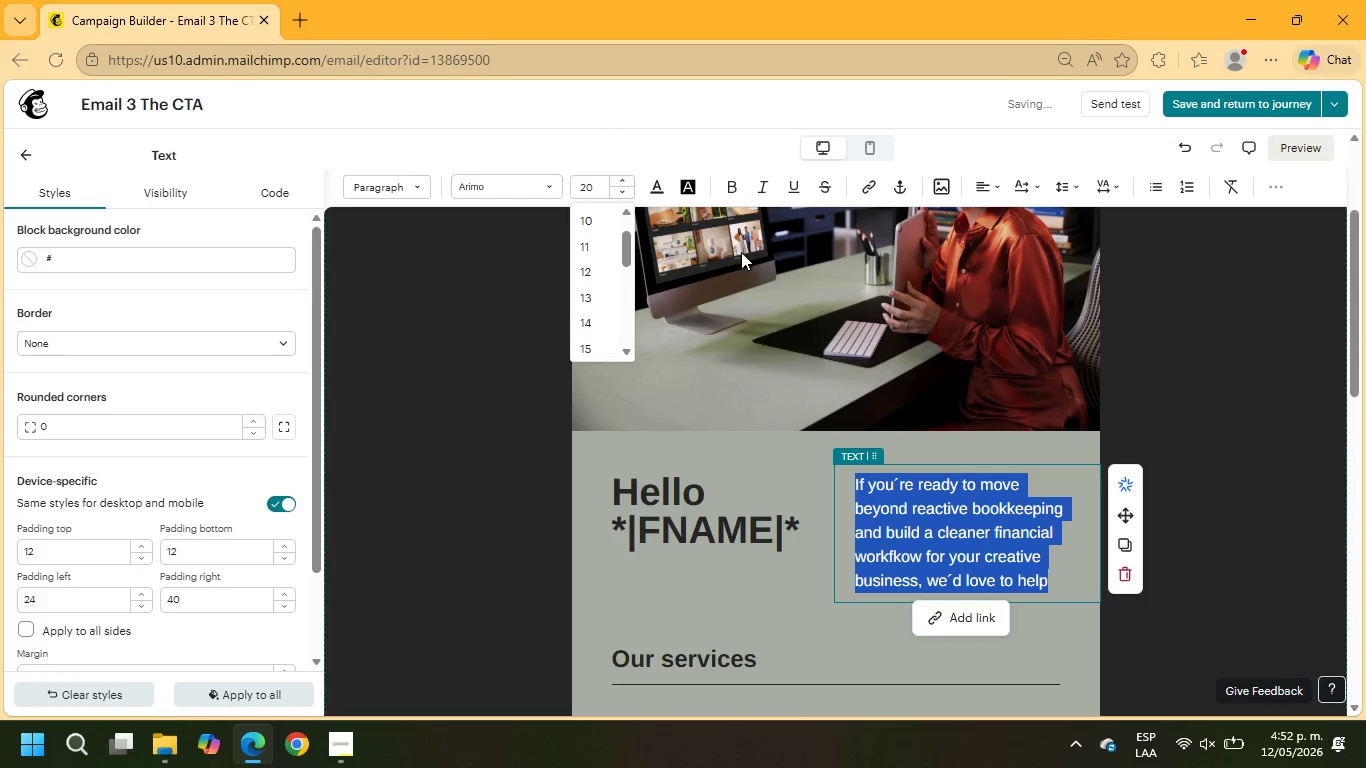 
left_click([745, 513])
 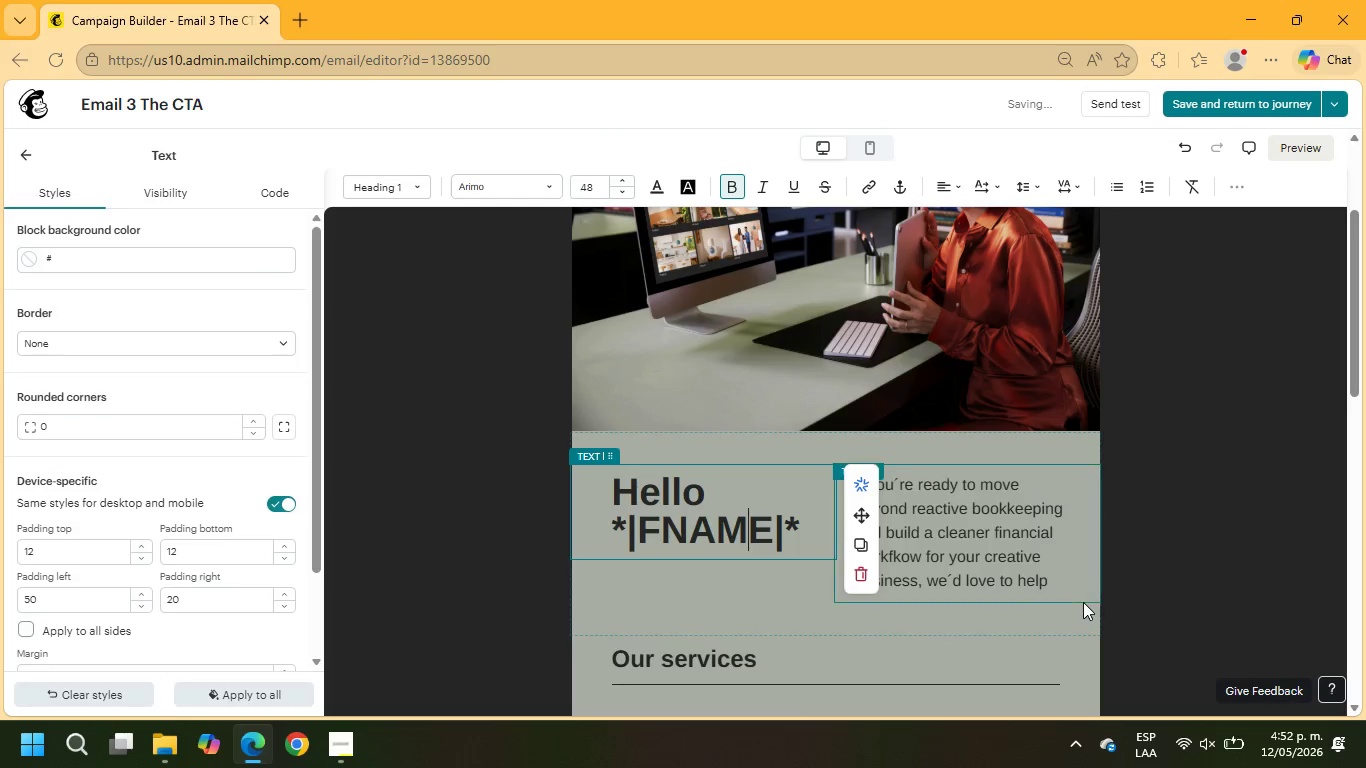 
left_click([1054, 584])
 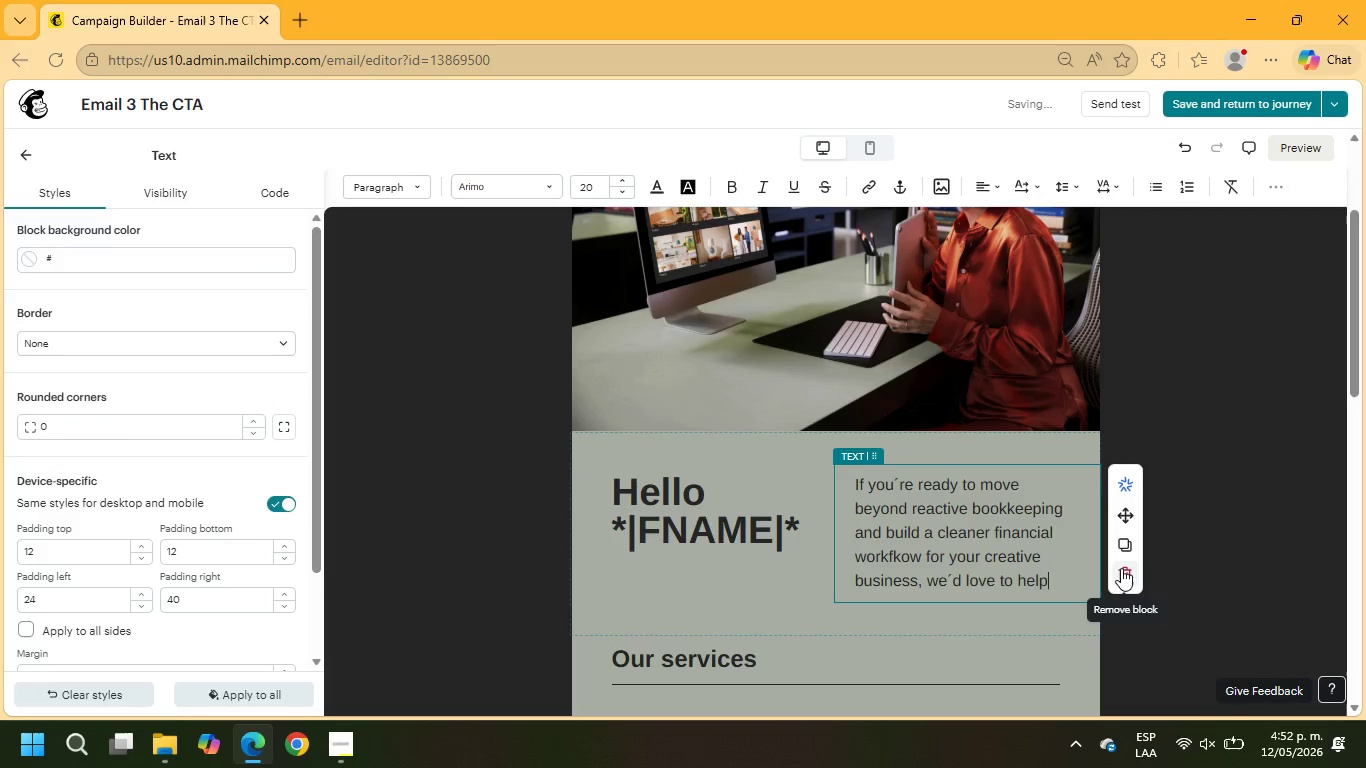 
key(Period)
 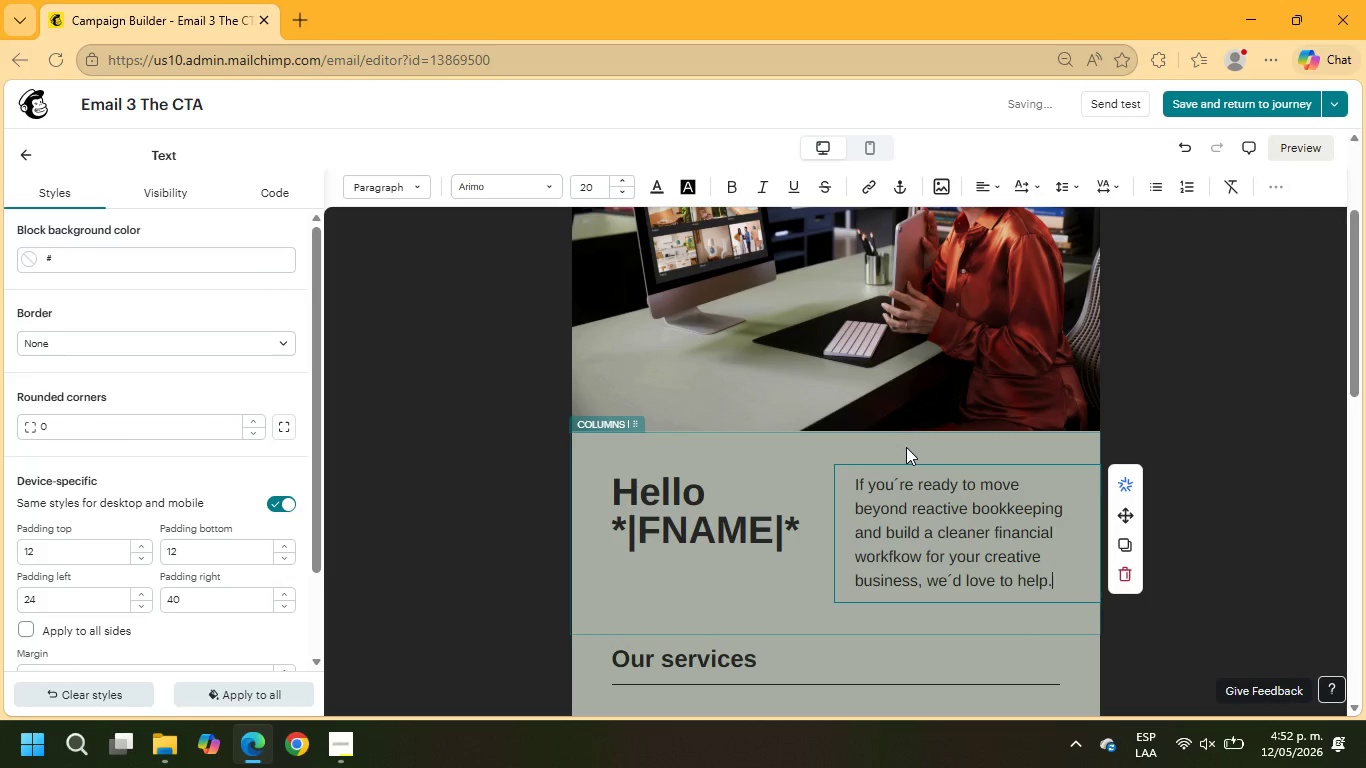 
mouse_move([864, 404])
 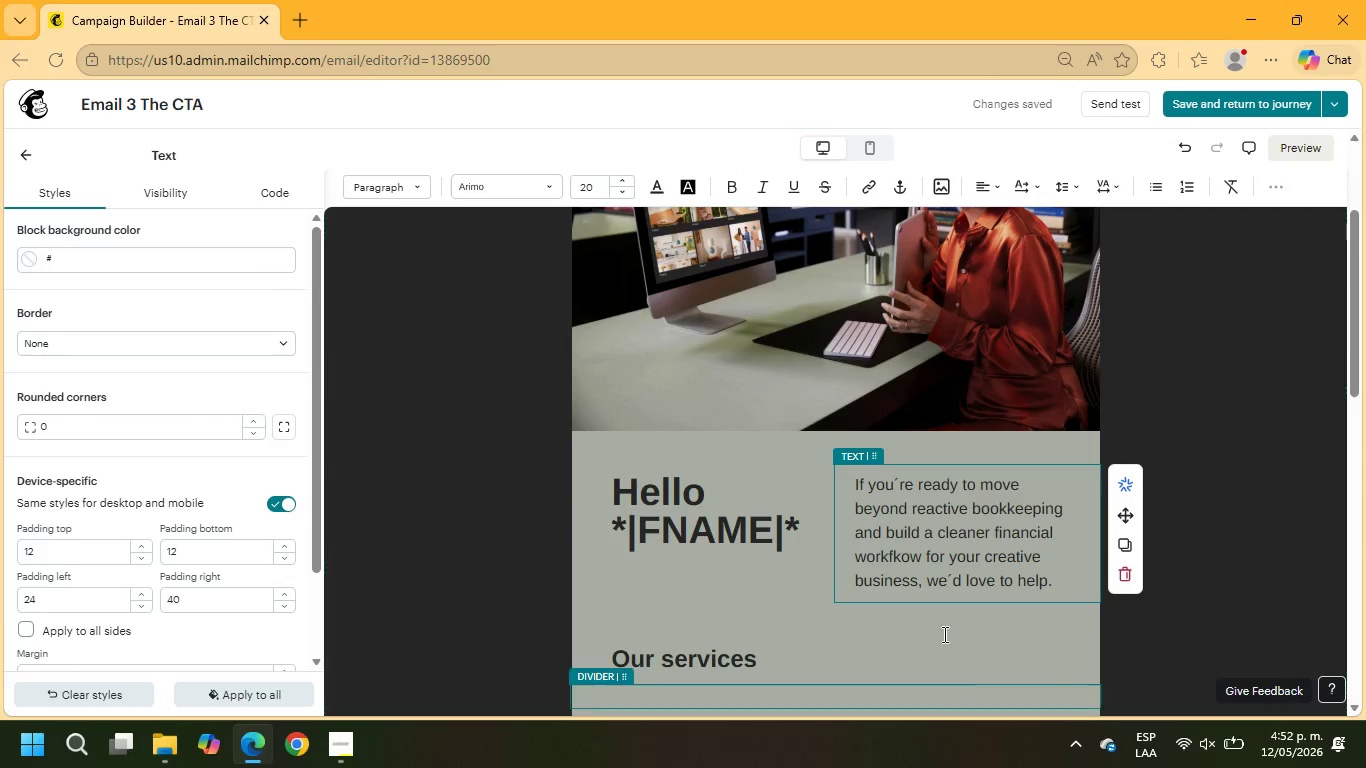 
scroll: coordinate [873, 524], scroll_direction: down, amount: 1.0
 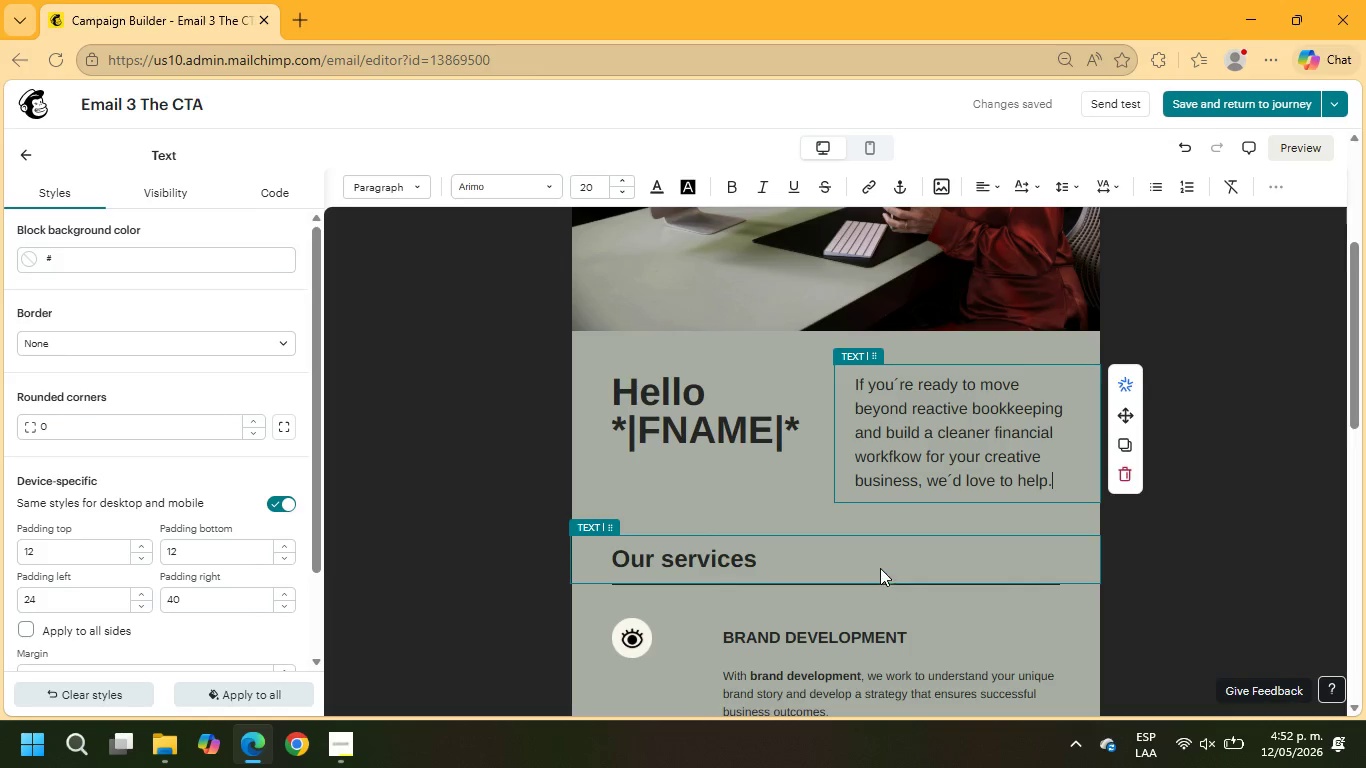 
left_click([879, 563])
 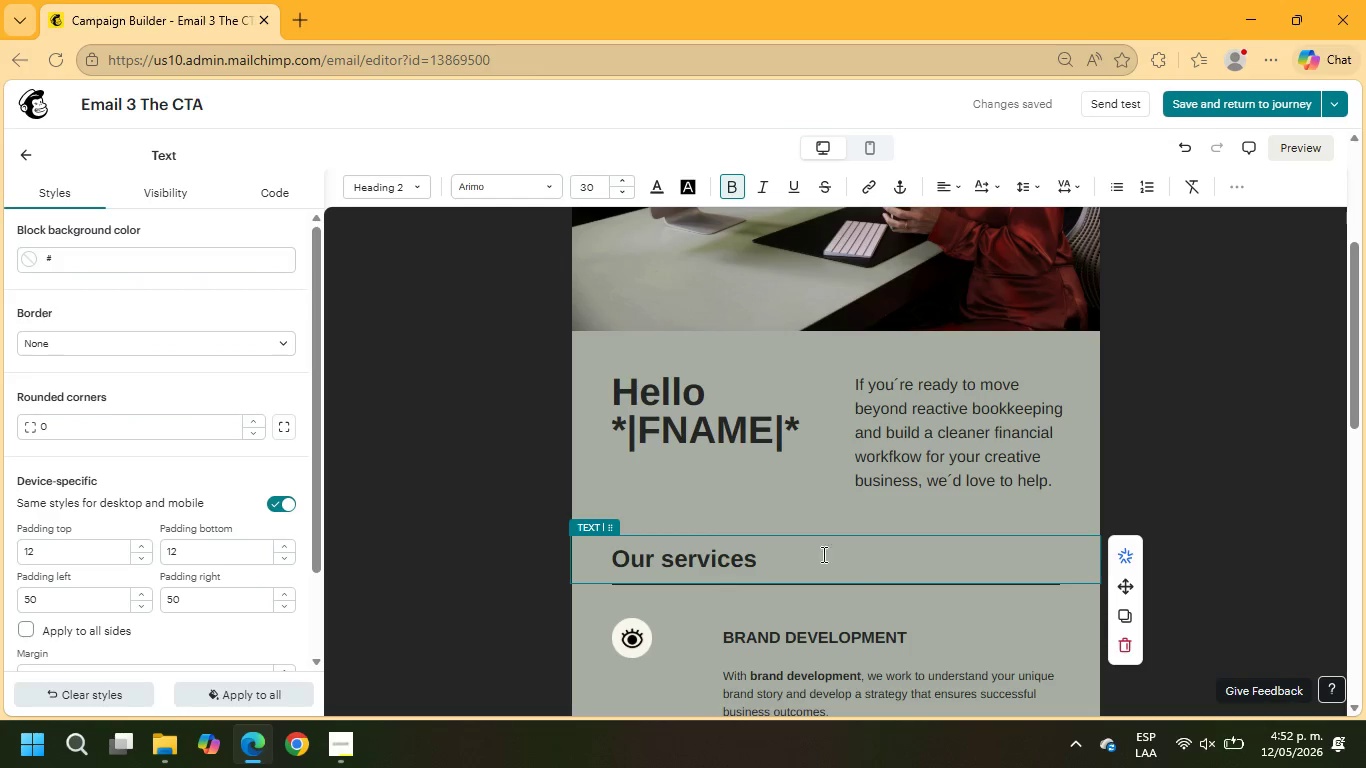 
left_click_drag(start_coordinate=[800, 552], to_coordinate=[570, 551])
 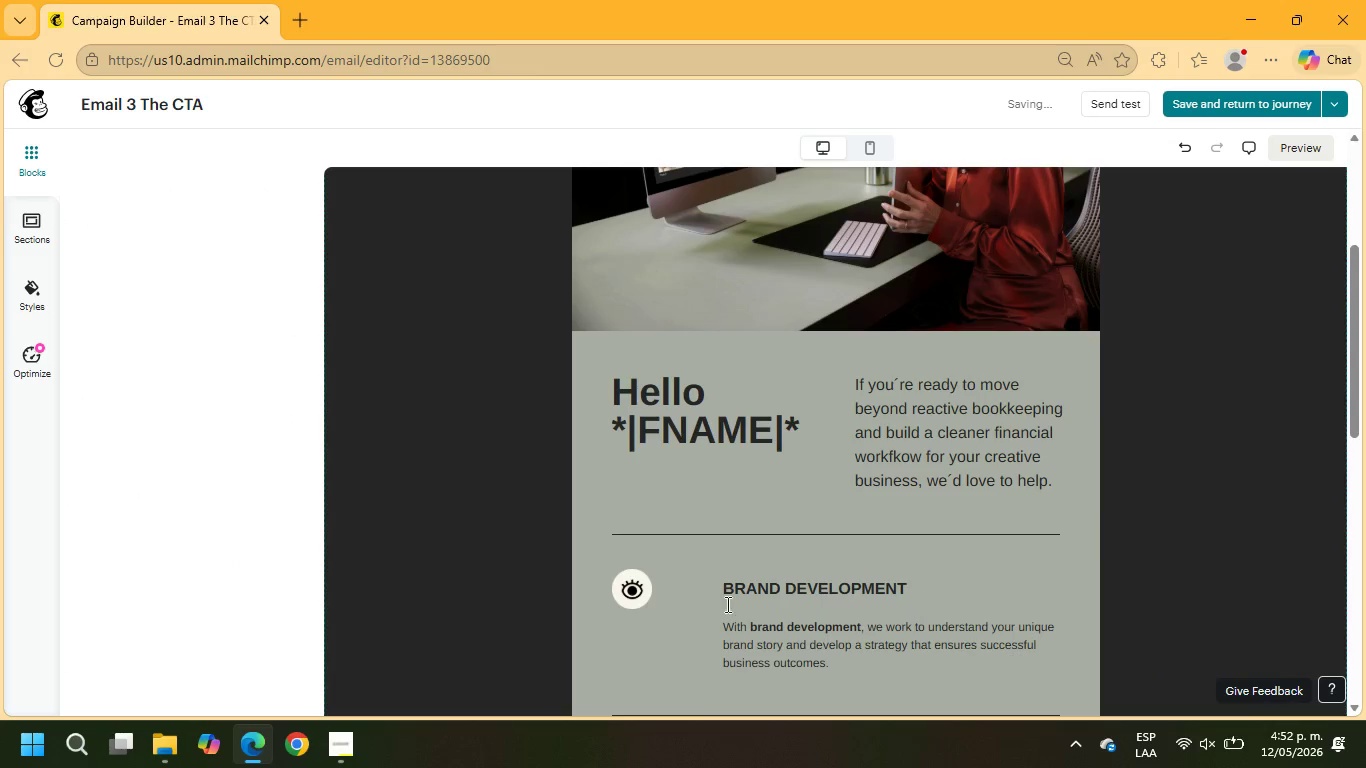 
left_click([628, 584])
 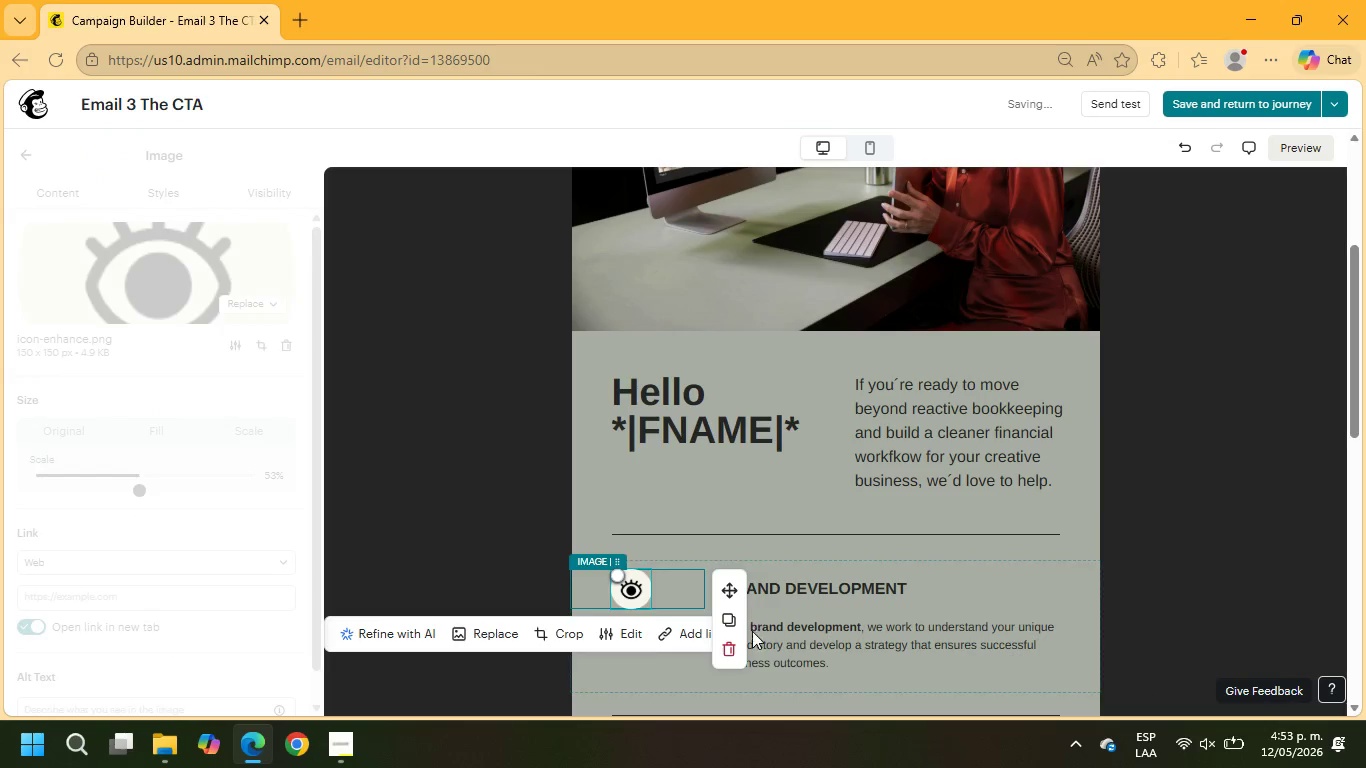 
left_click([735, 646])
 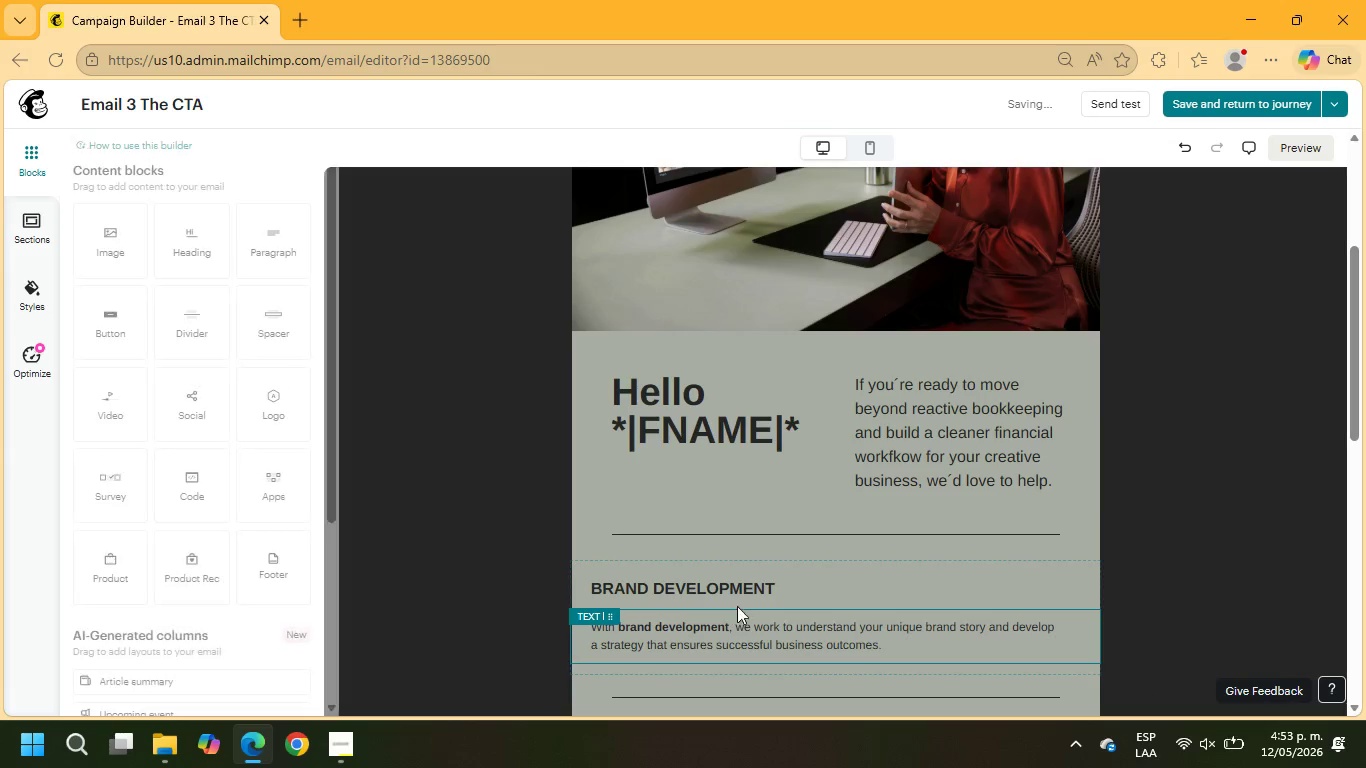 
left_click([737, 593])
 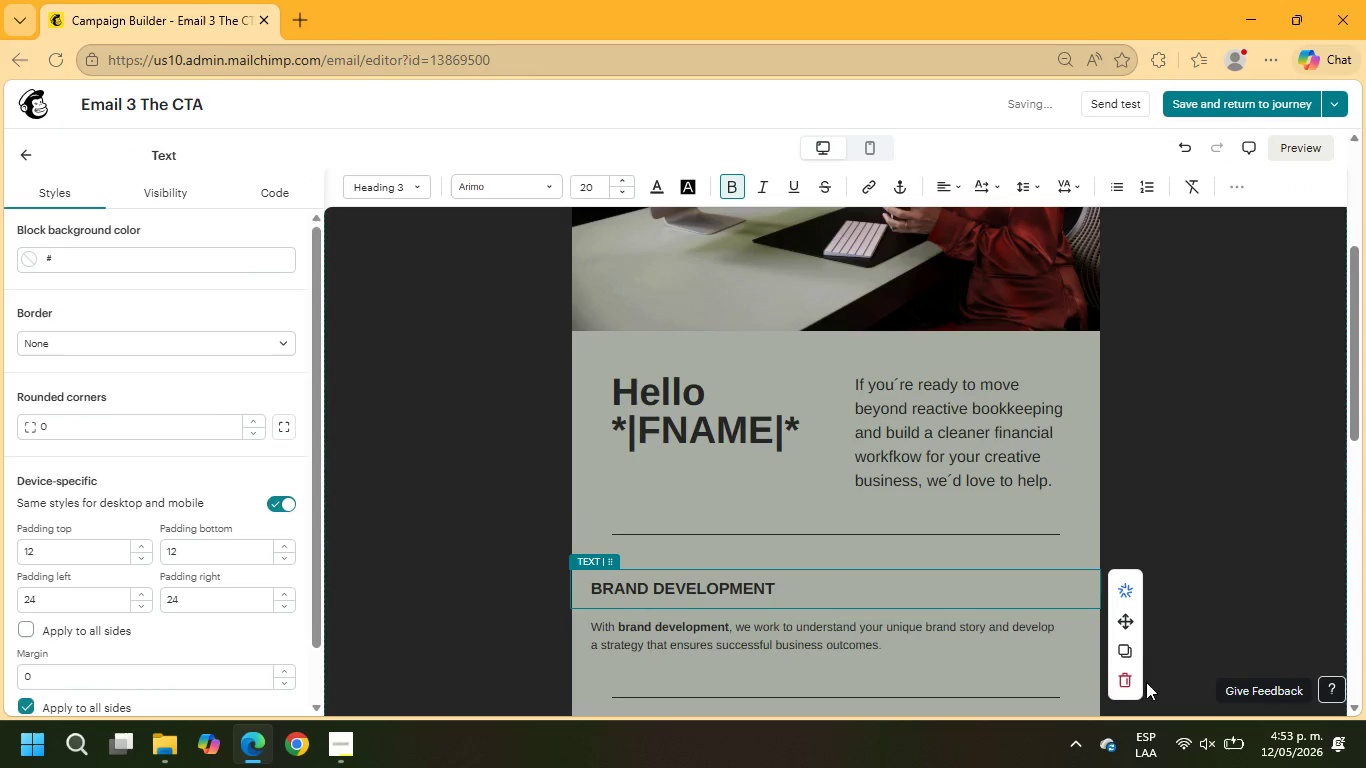 
left_click([1130, 678])
 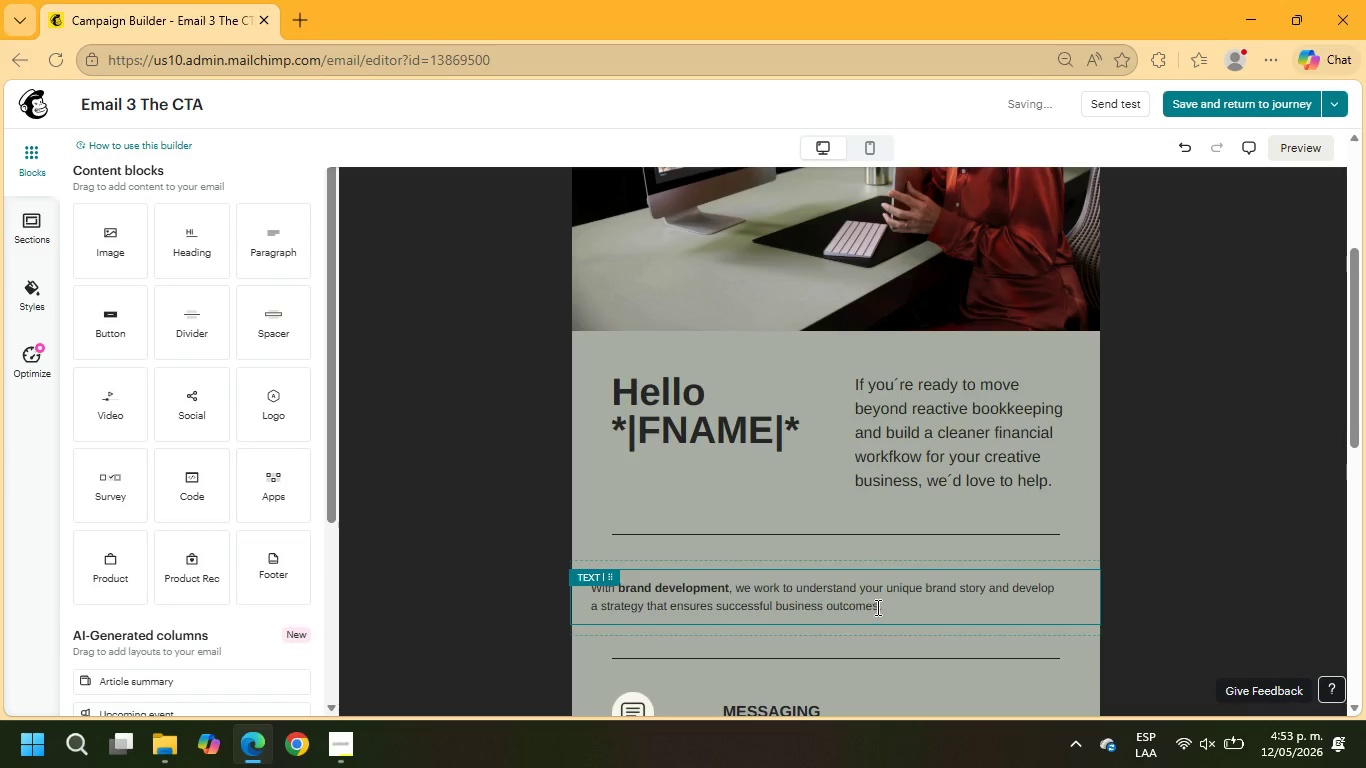 
left_click_drag(start_coordinate=[881, 606], to_coordinate=[589, 591])
 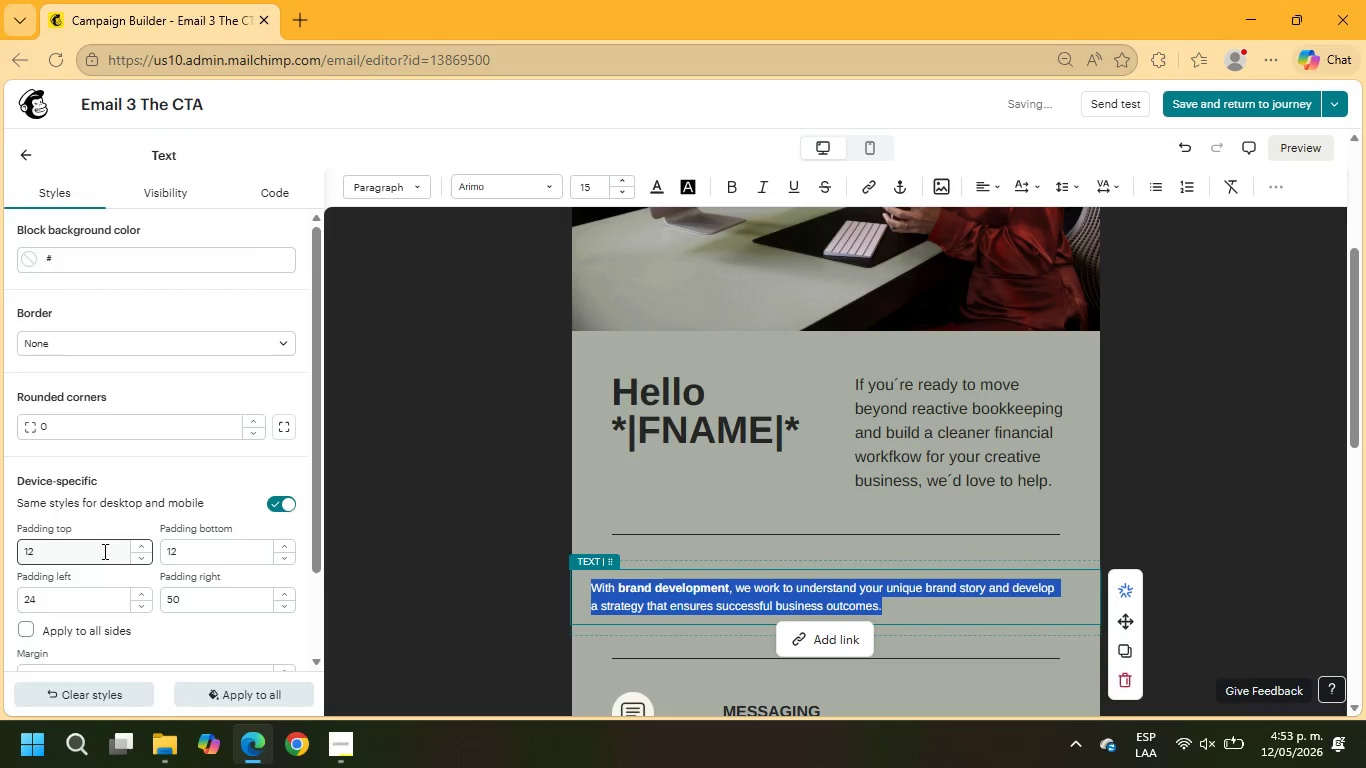 
left_click_drag(start_coordinate=[103, 551], to_coordinate=[0, 539])
 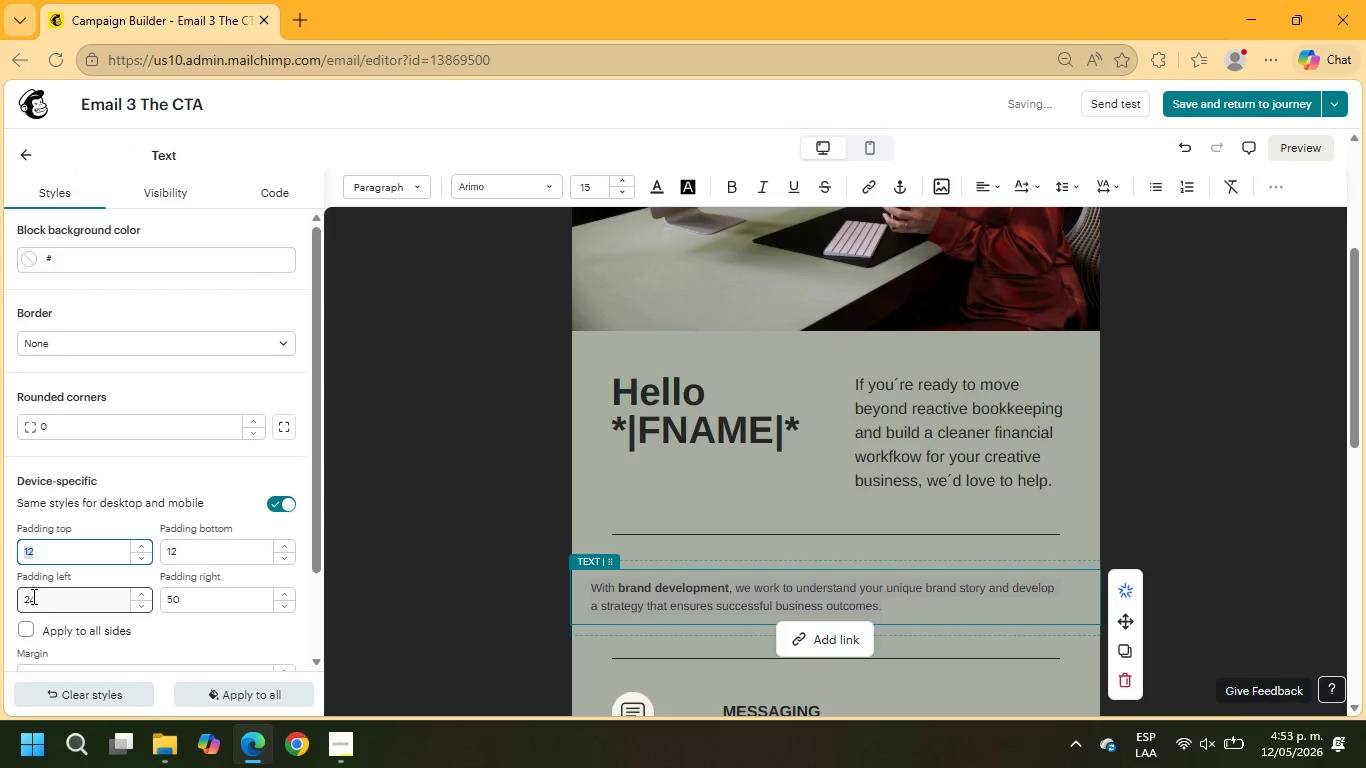 
left_click_drag(start_coordinate=[37, 597], to_coordinate=[7, 599])
 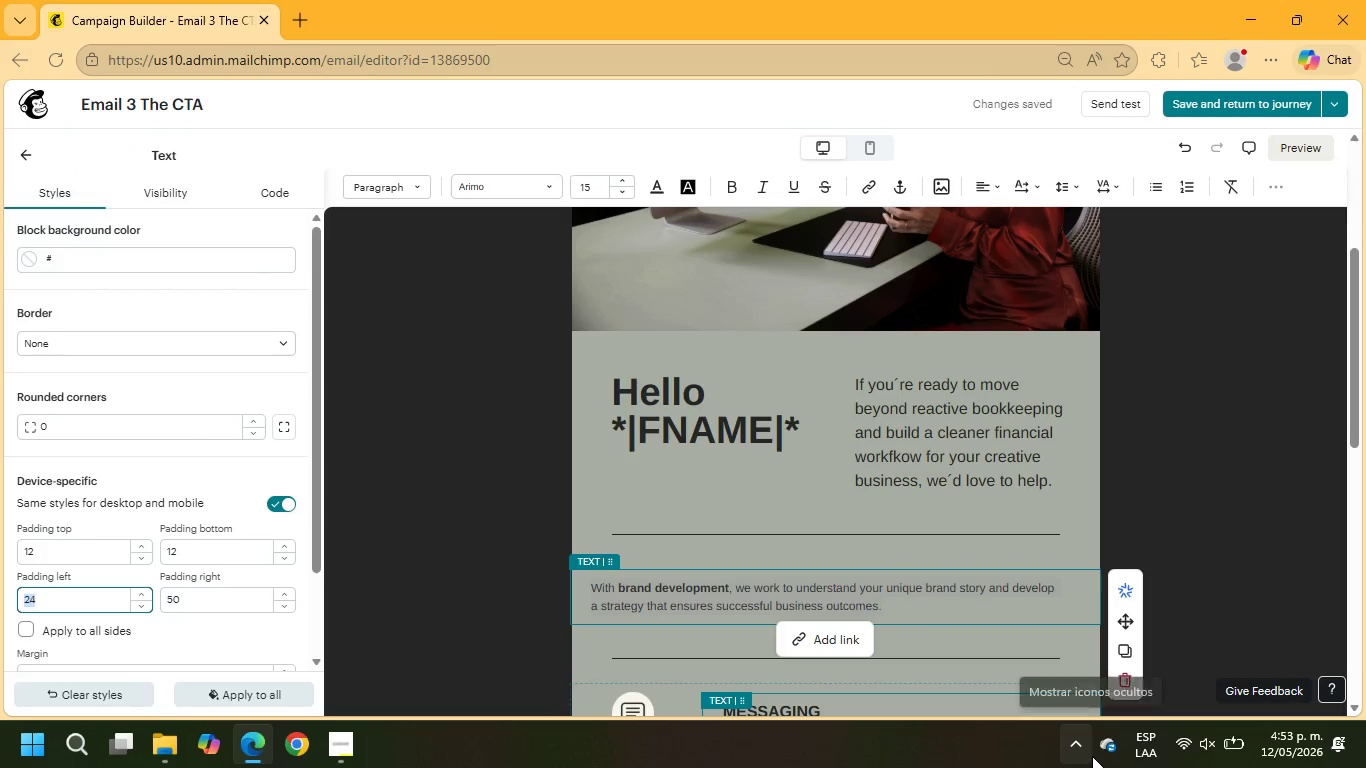 
key(Numpad4)
 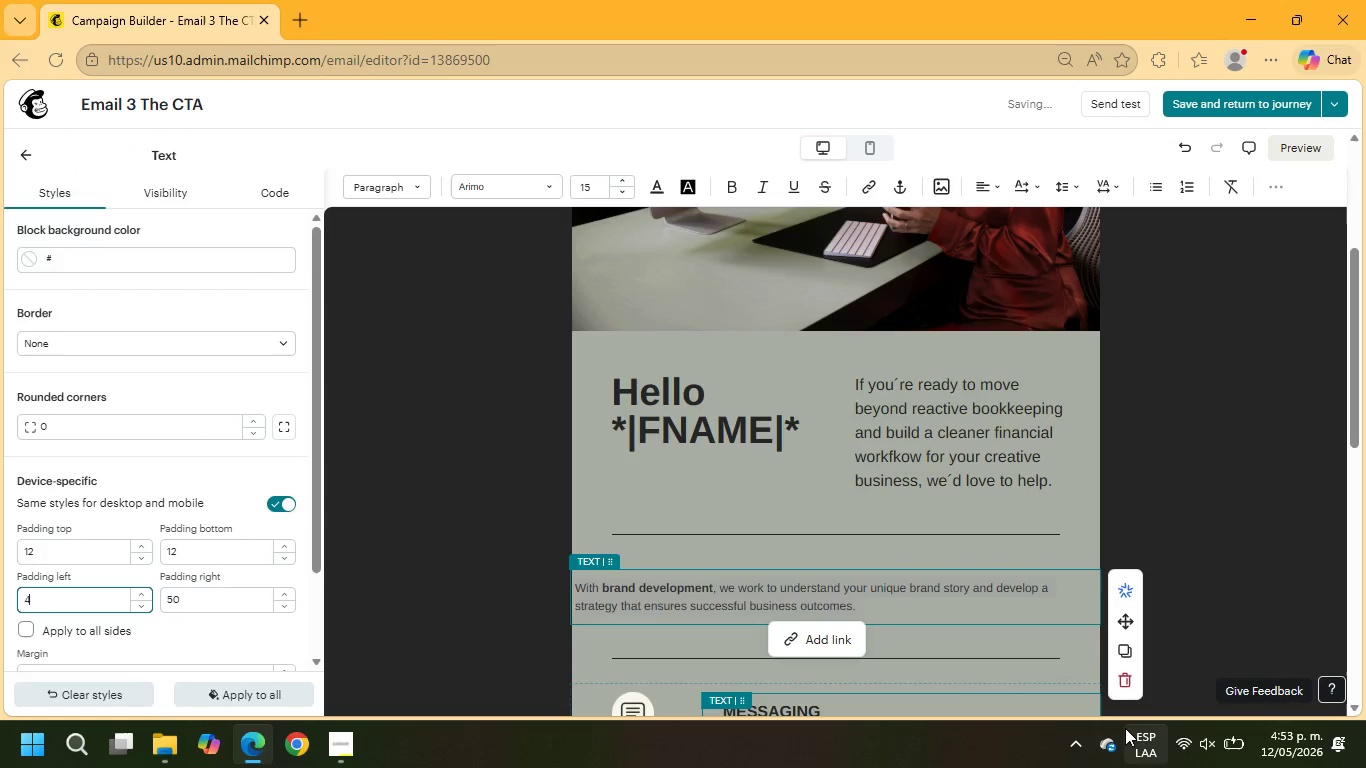 
key(Numpad0)
 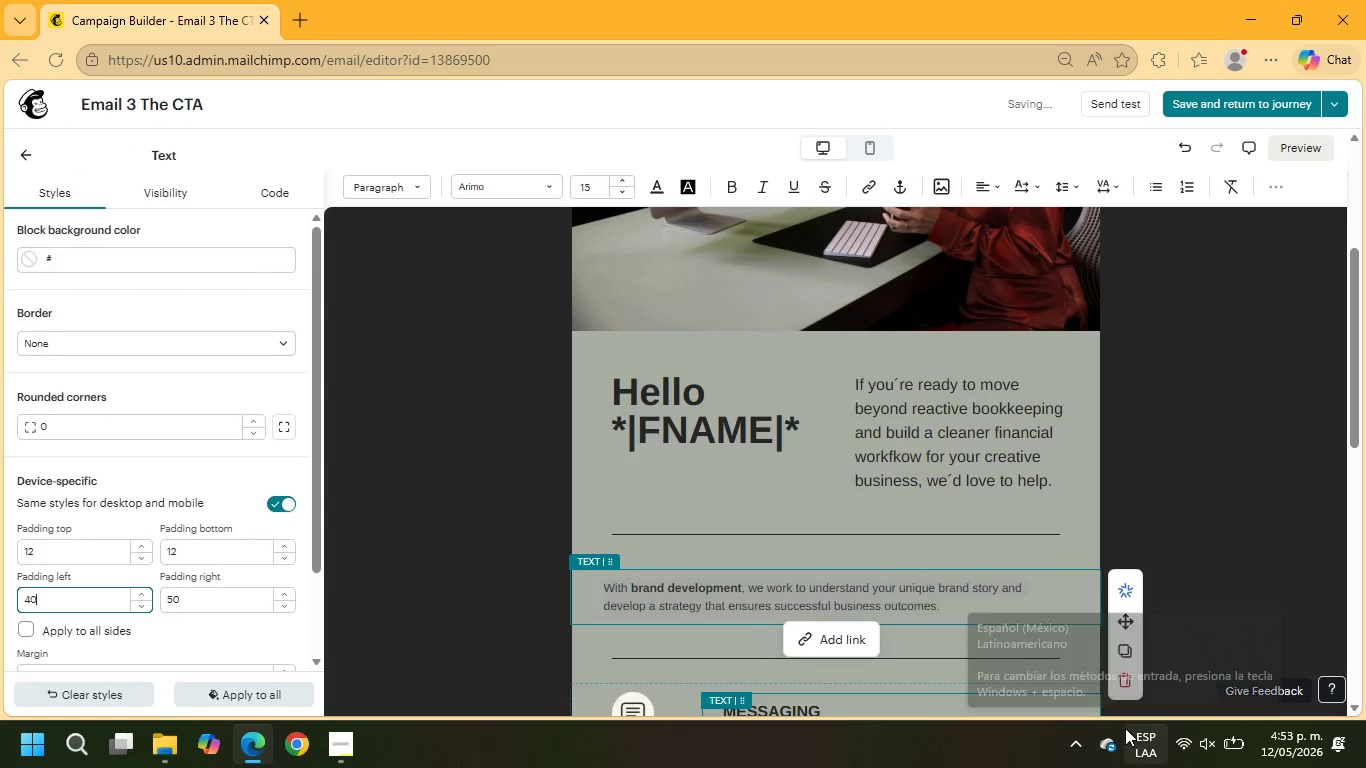 
key(NumpadEnter)
 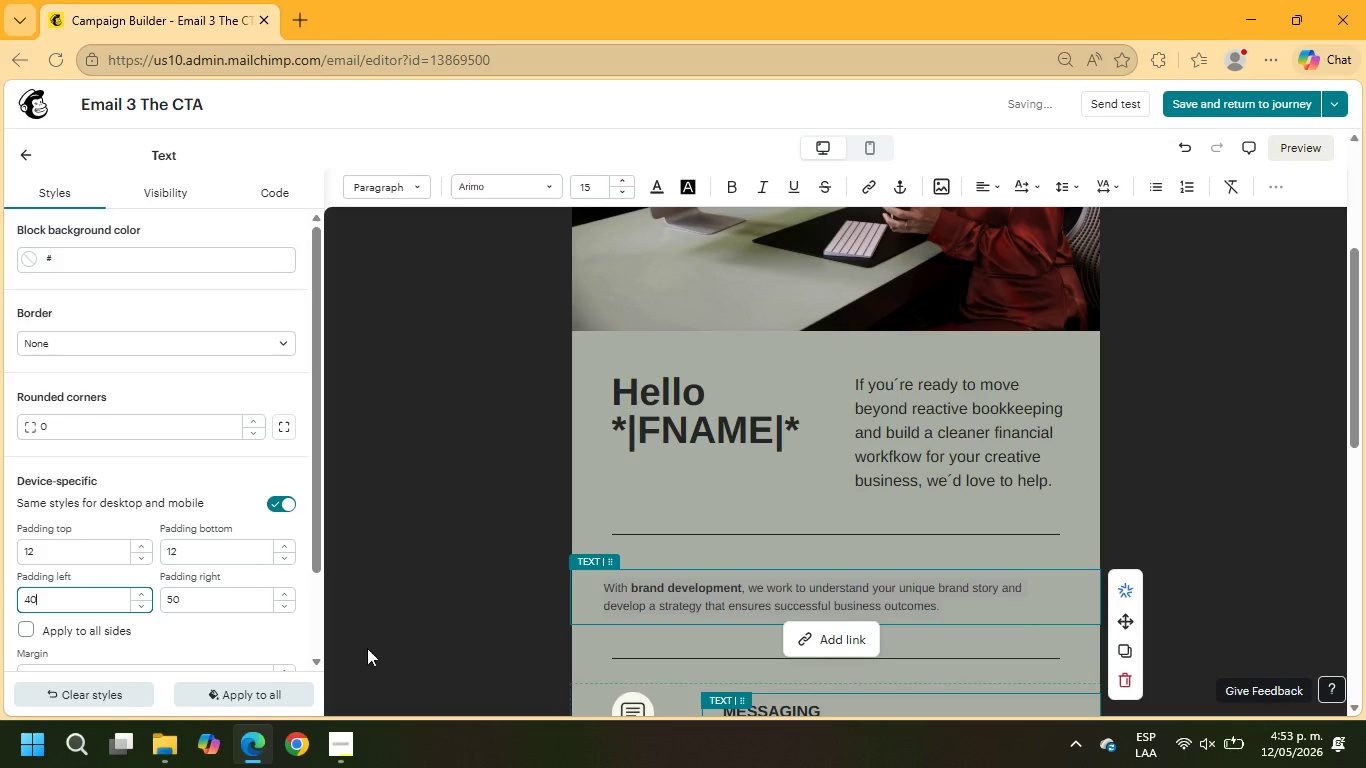 
left_click_drag(start_coordinate=[205, 600], to_coordinate=[166, 599])
 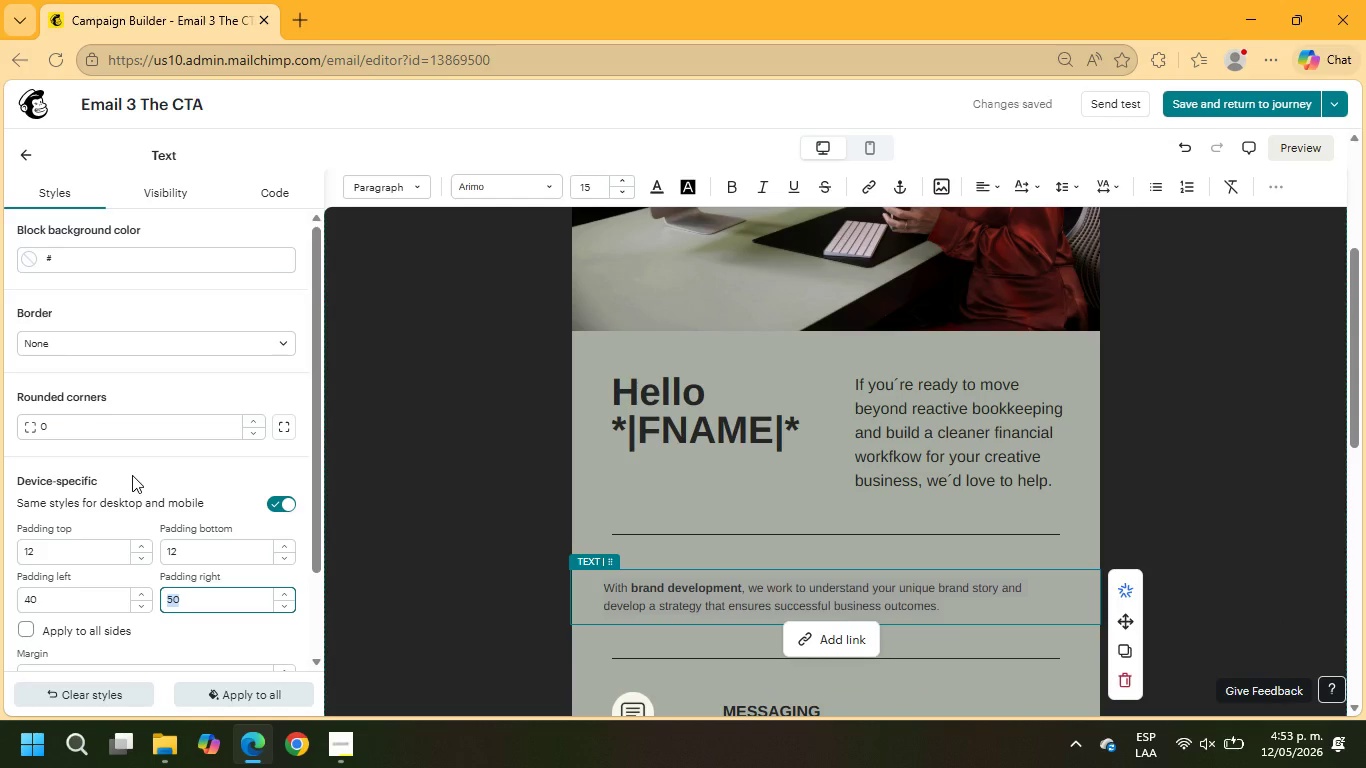 
key(Numpad4)
 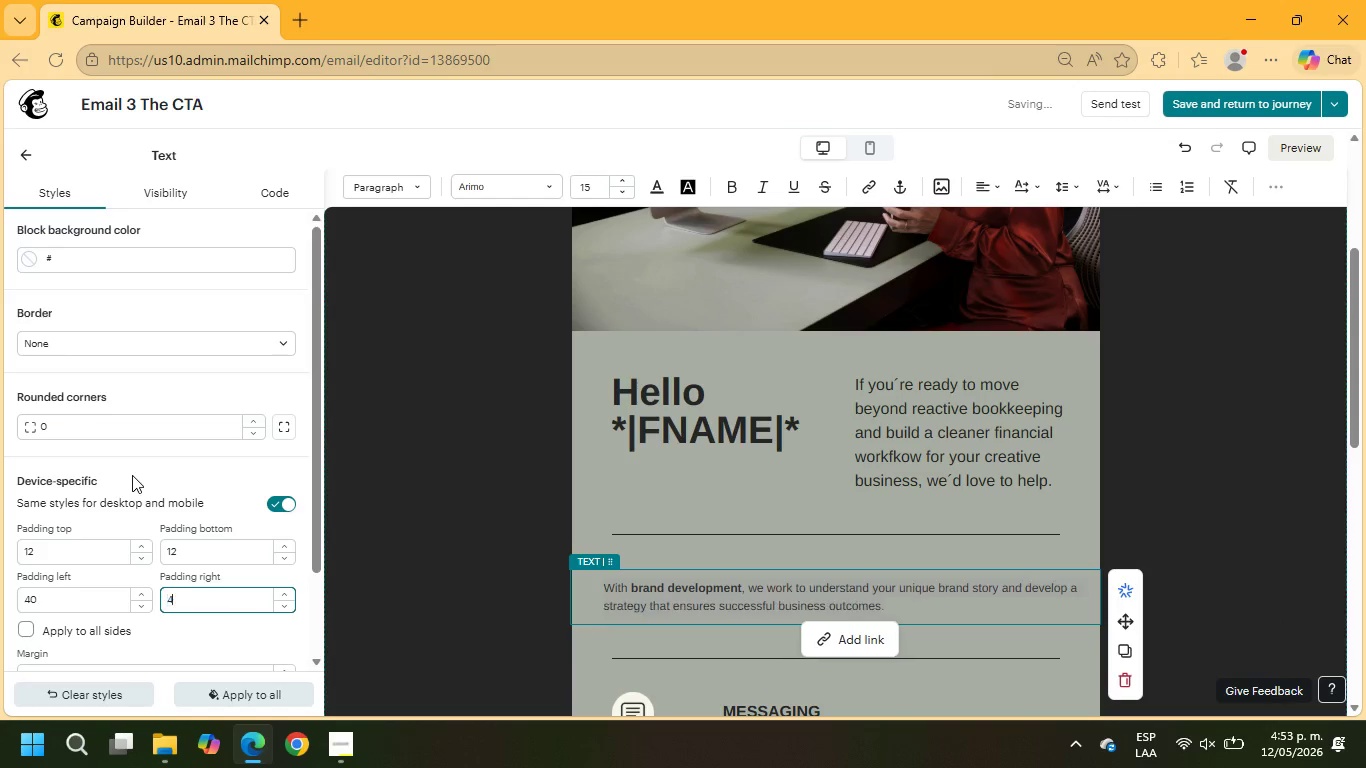 
key(Numpad0)
 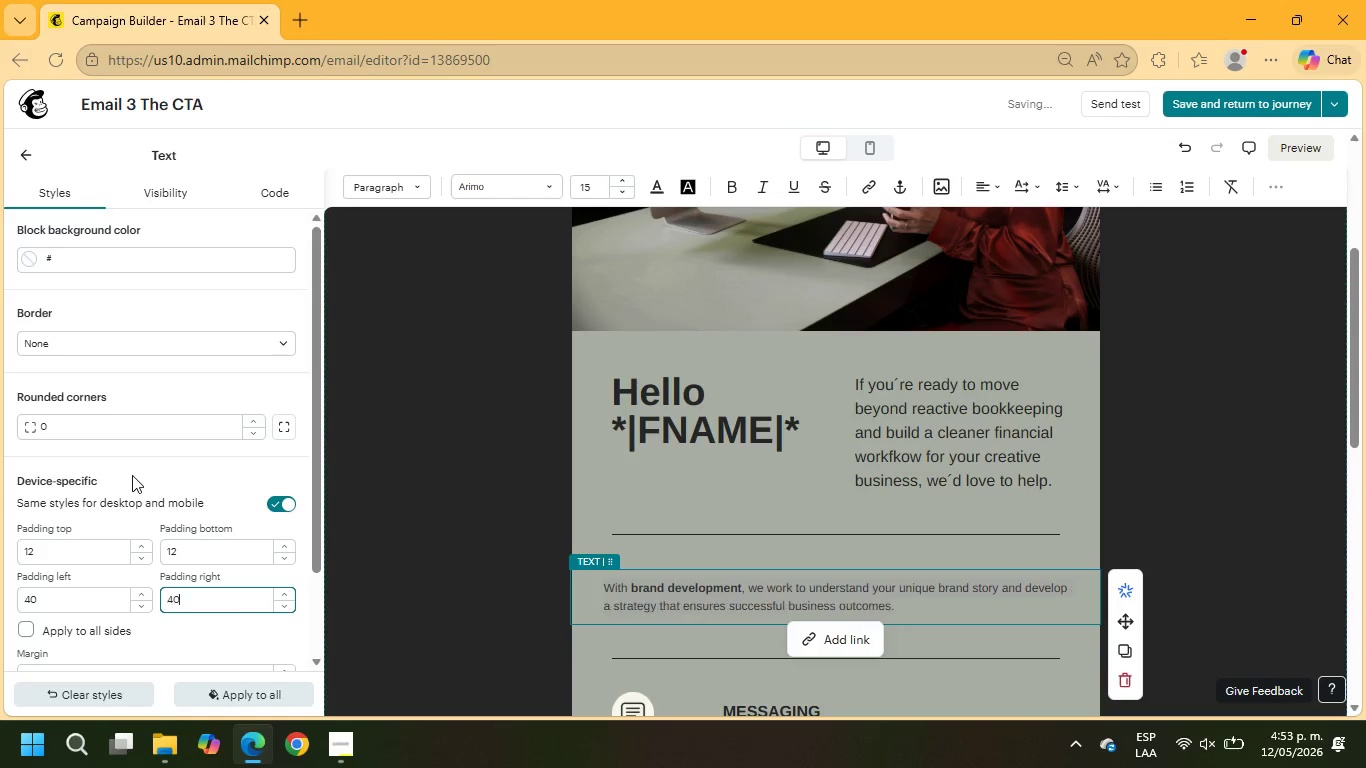 
key(NumpadEnter)
 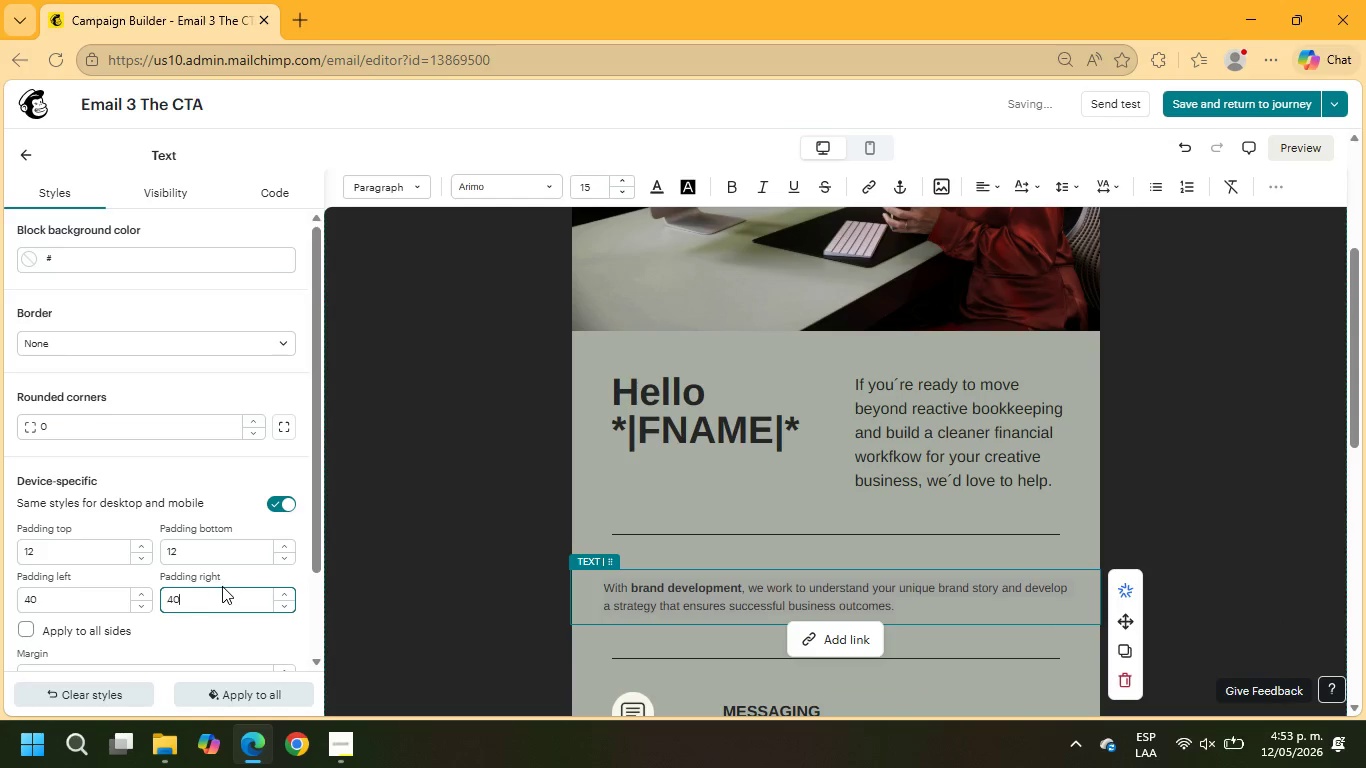 
left_click_drag(start_coordinate=[81, 604], to_coordinate=[0, 604])
 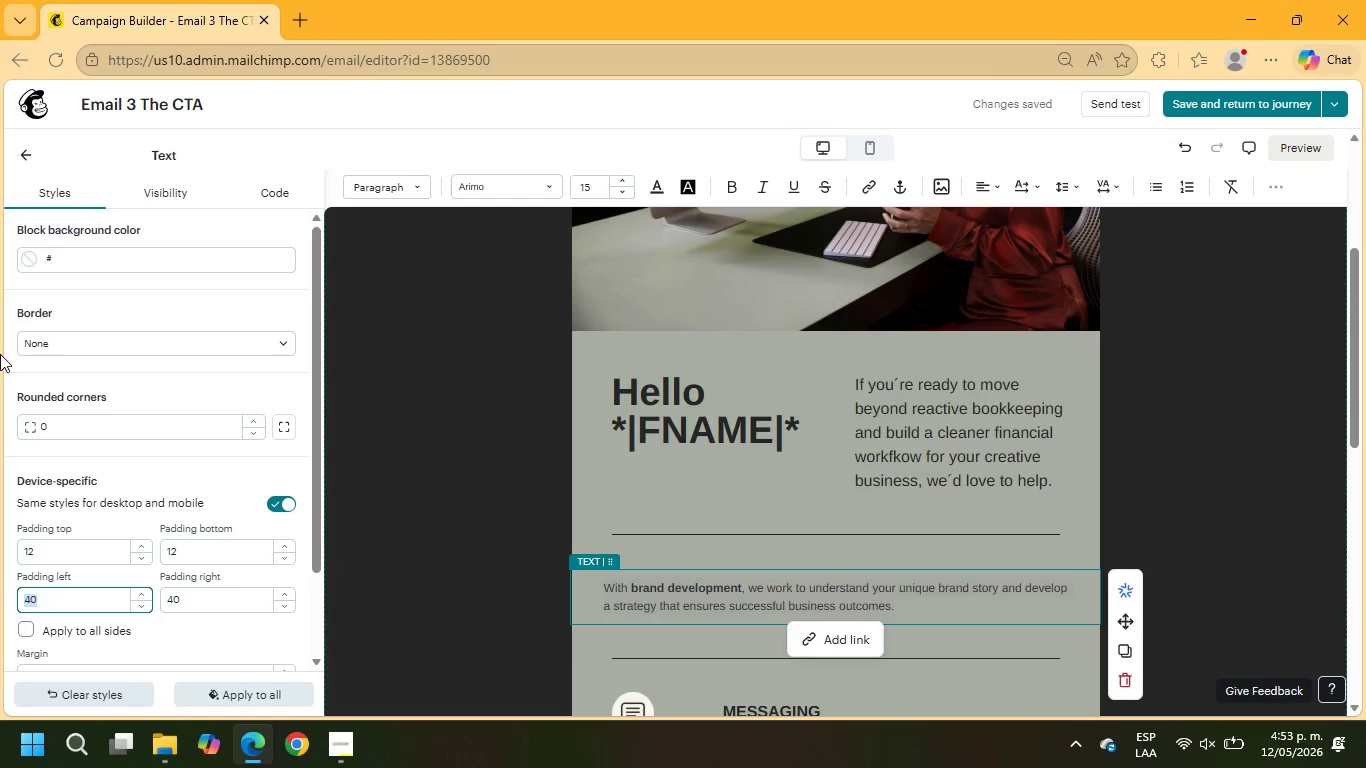 
key(Numpad5)
 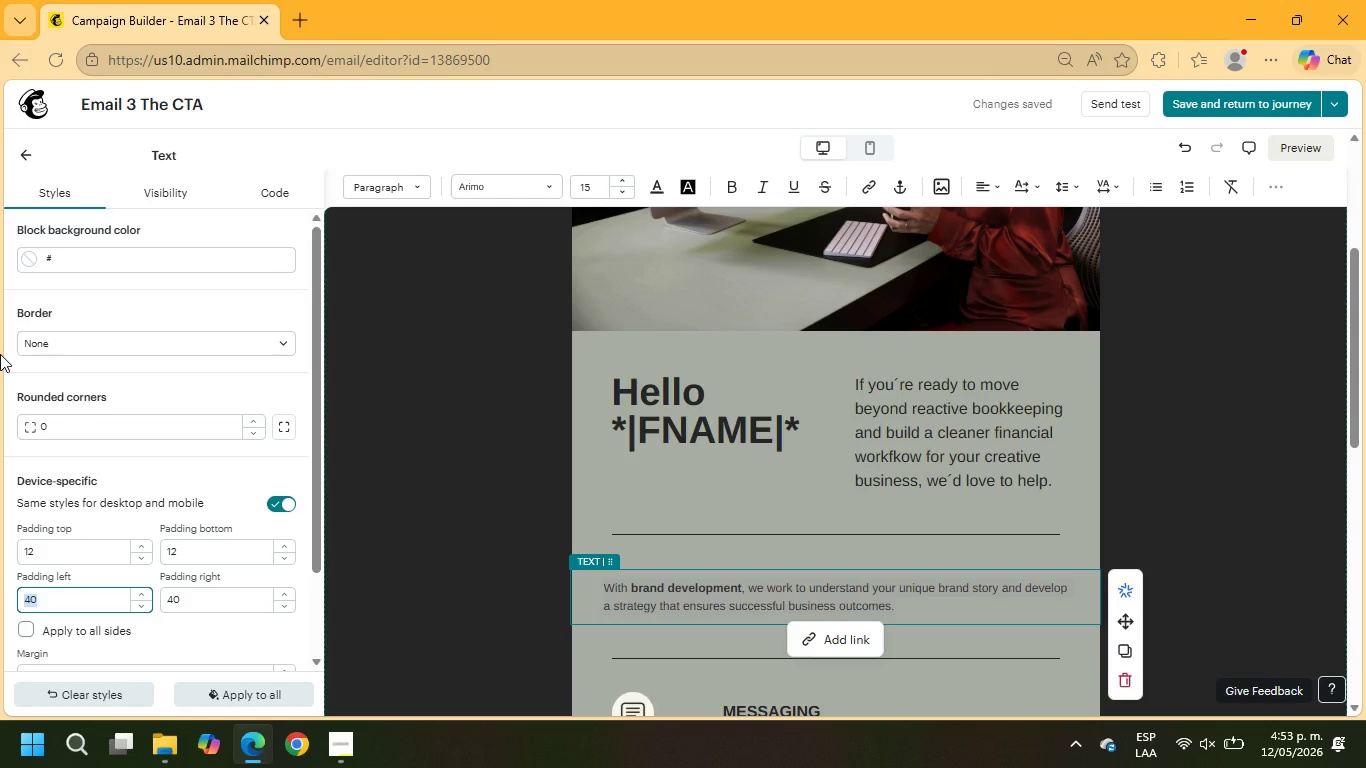 
key(Numpad0)
 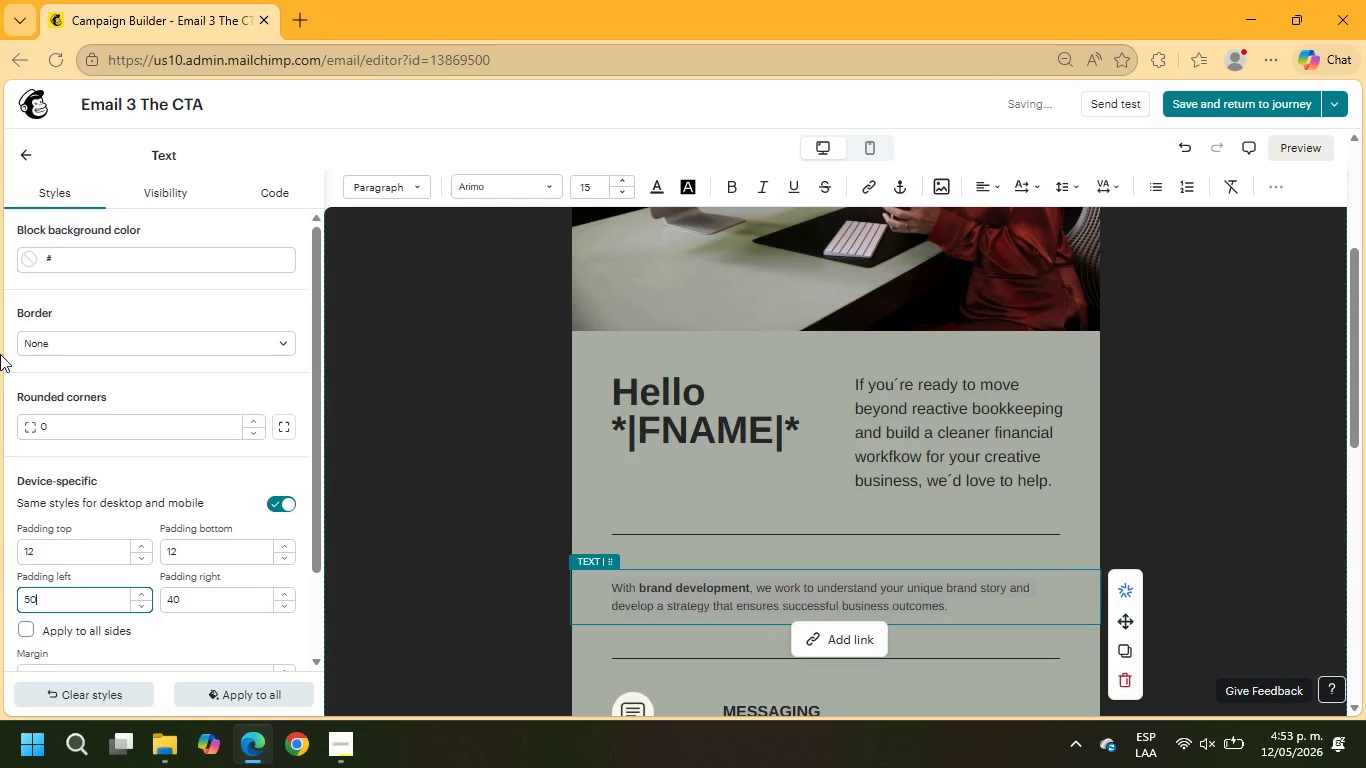 
key(NumpadEnter)
 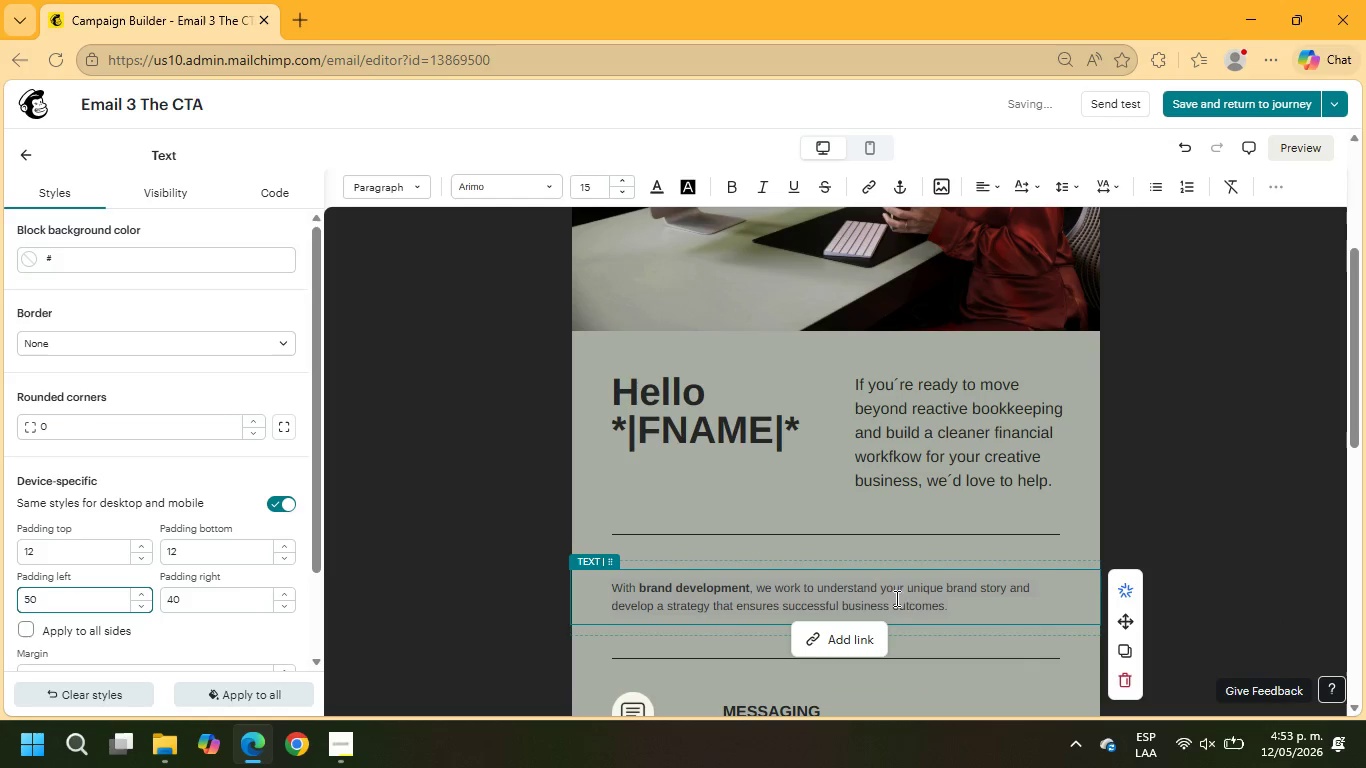 
left_click([962, 610])
 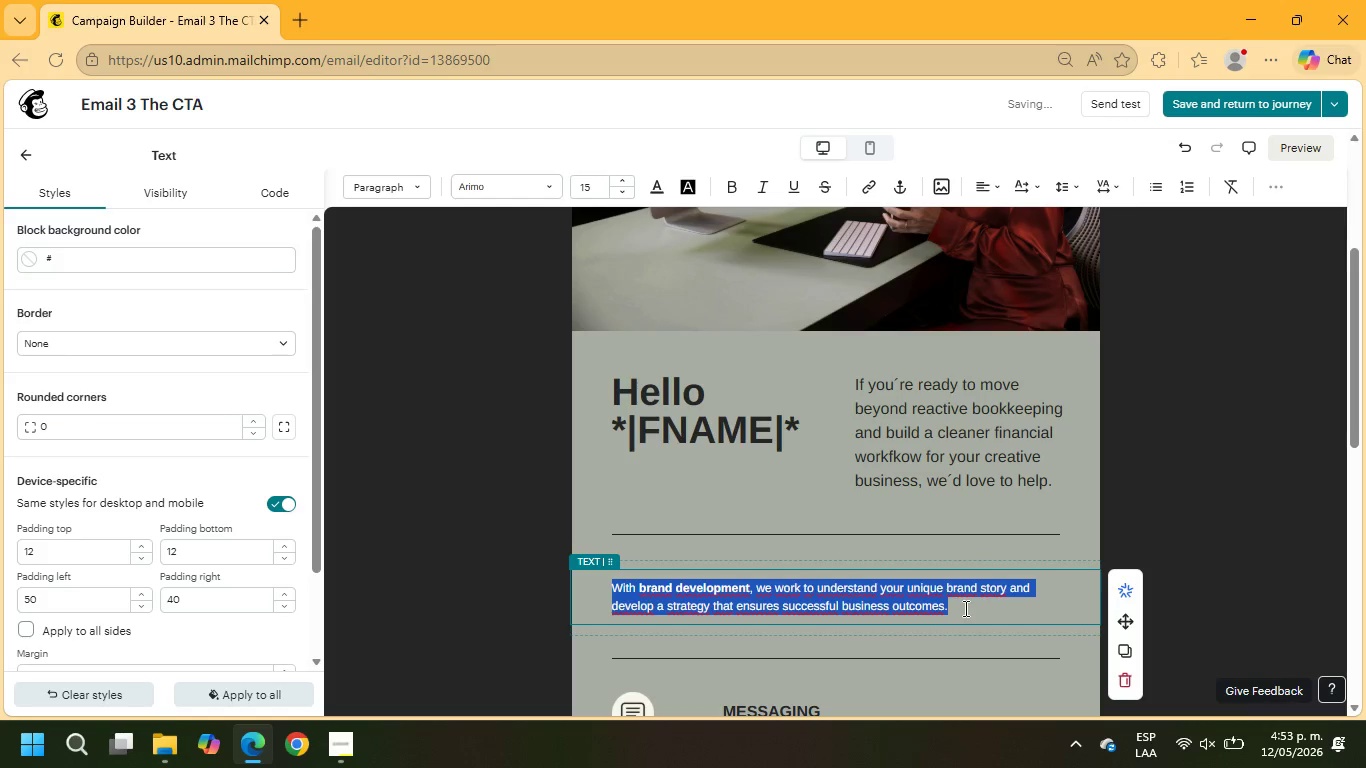 
wait(5.05)
 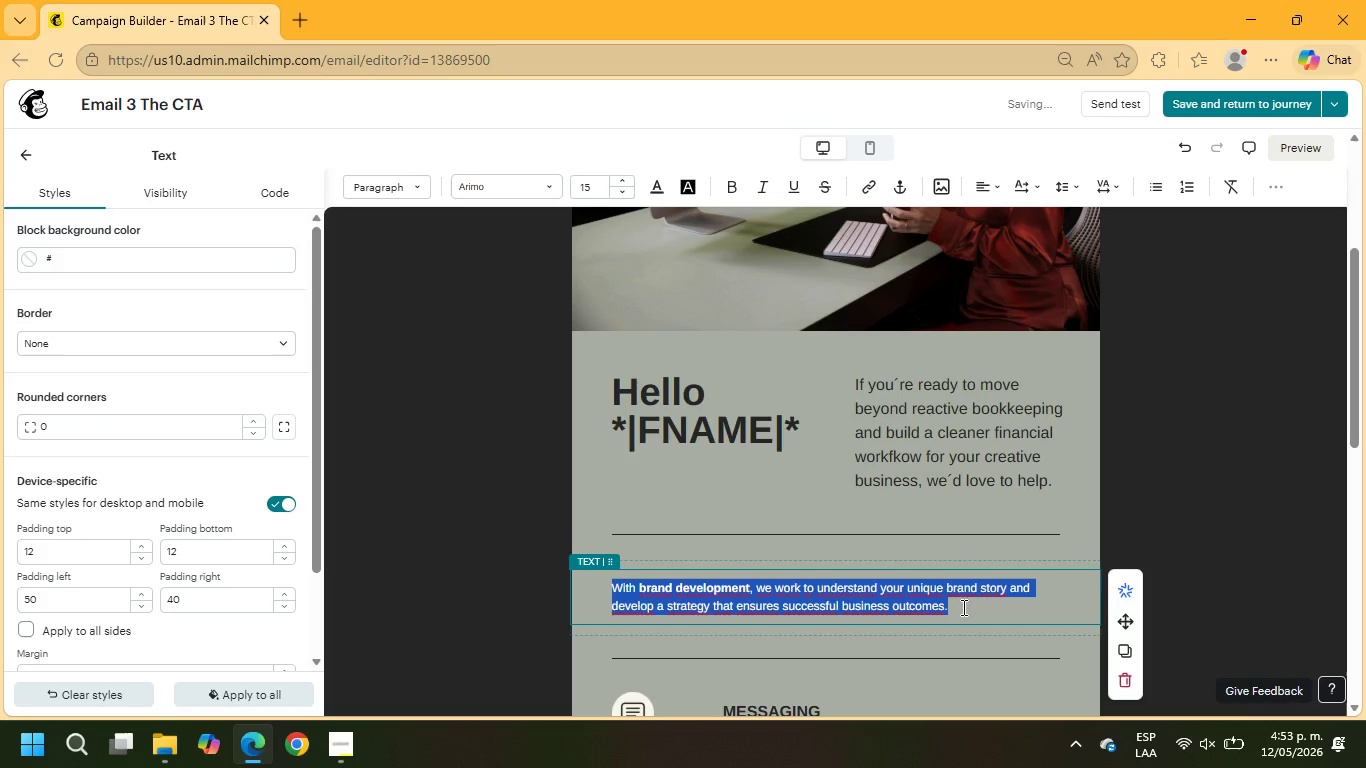 
left_click([967, 611])
 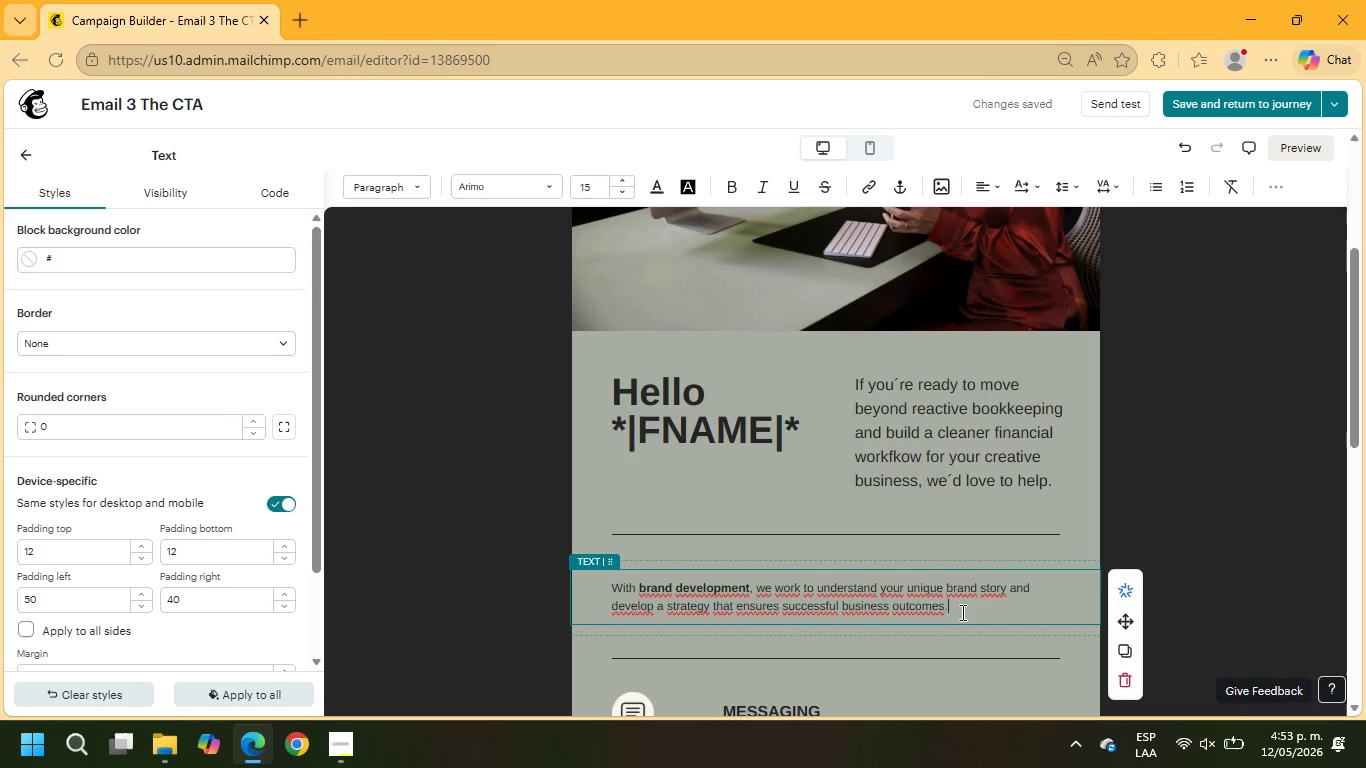 
left_click_drag(start_coordinate=[960, 612], to_coordinate=[603, 583])
 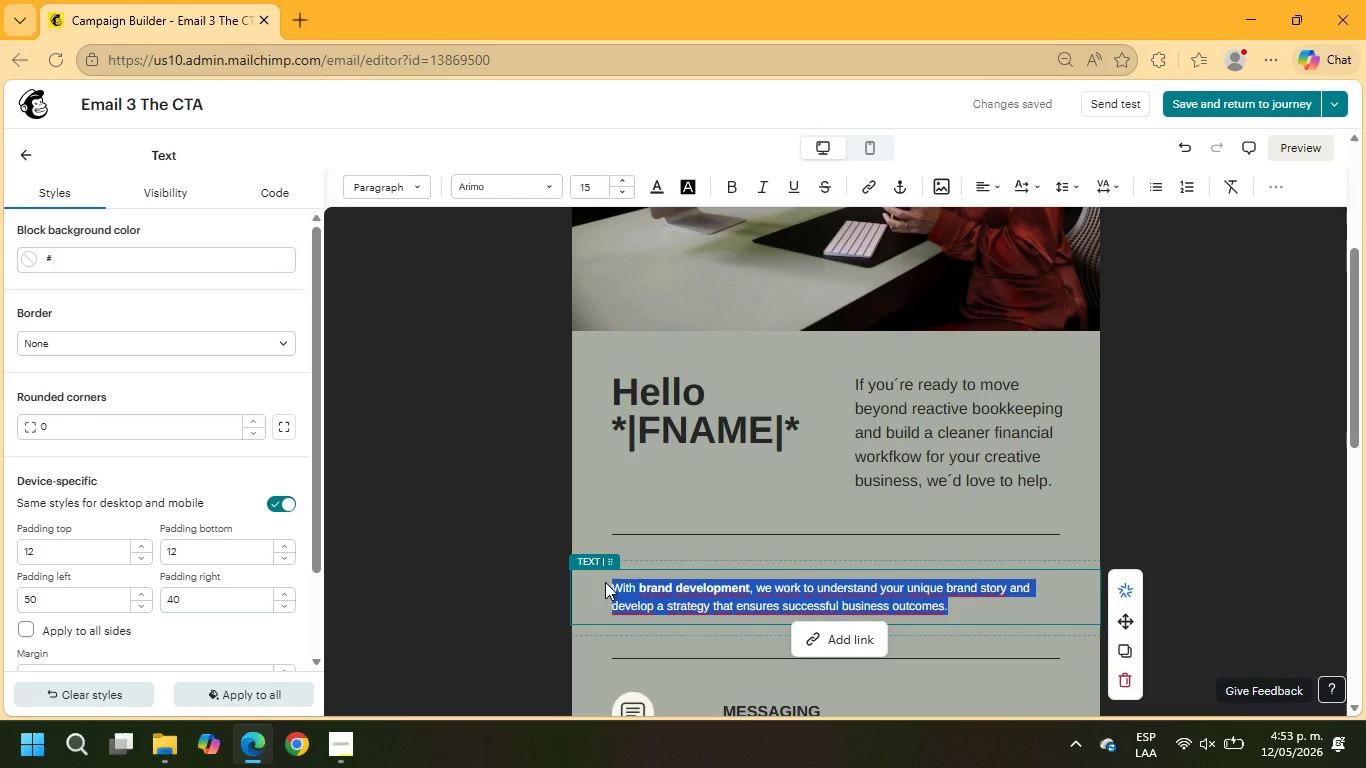 
type(Our Tax- )
key(Backspace)
type(Ready audit is designed to identify inefficiencies, missed deductions)
 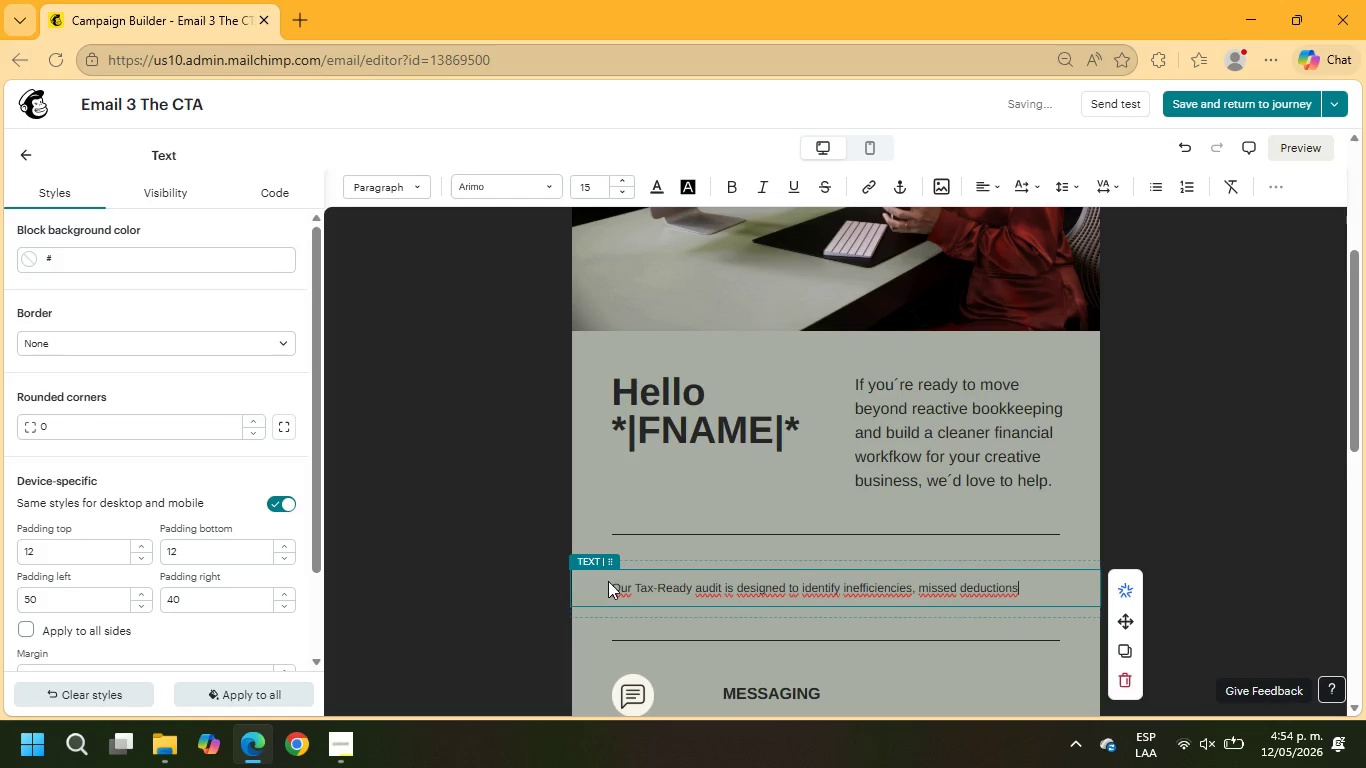 
type(, and growth opportunities tailored specifically to )
 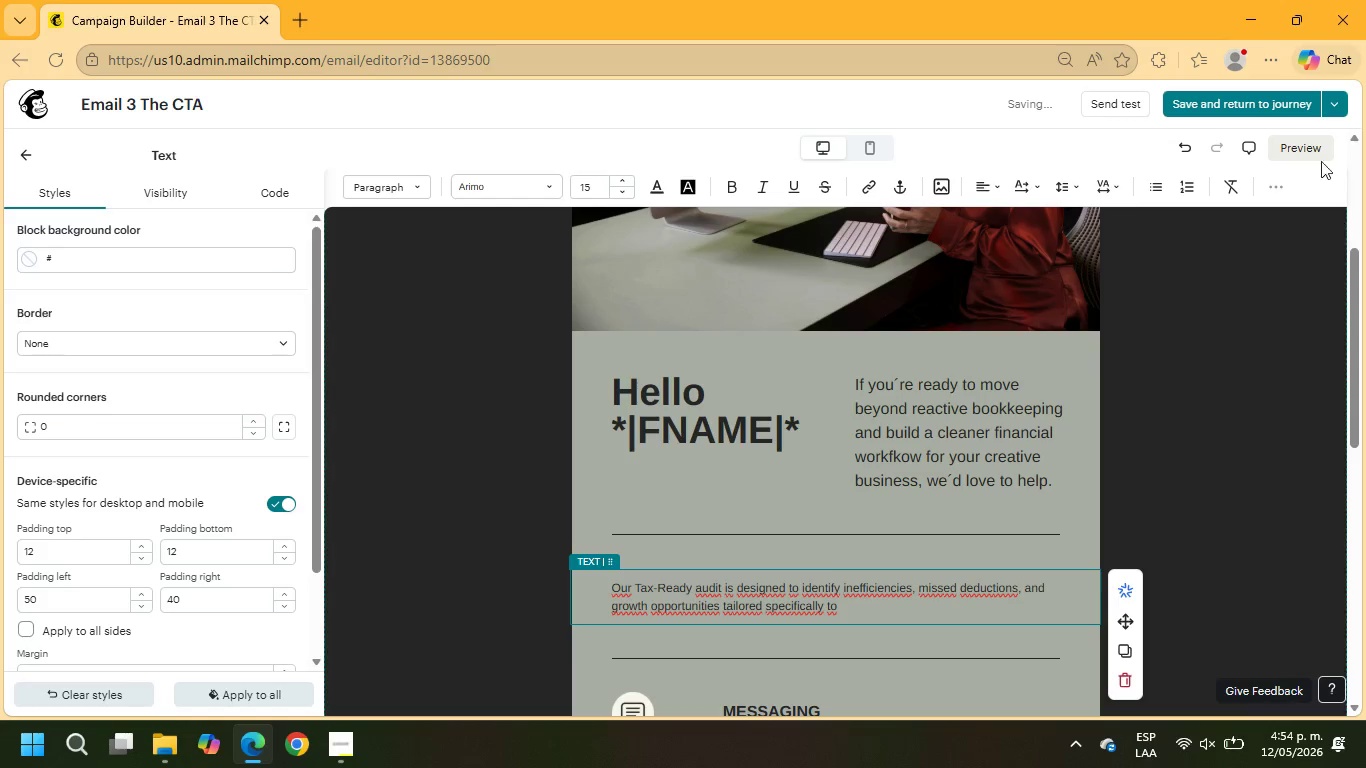 
left_click([1284, 199])
 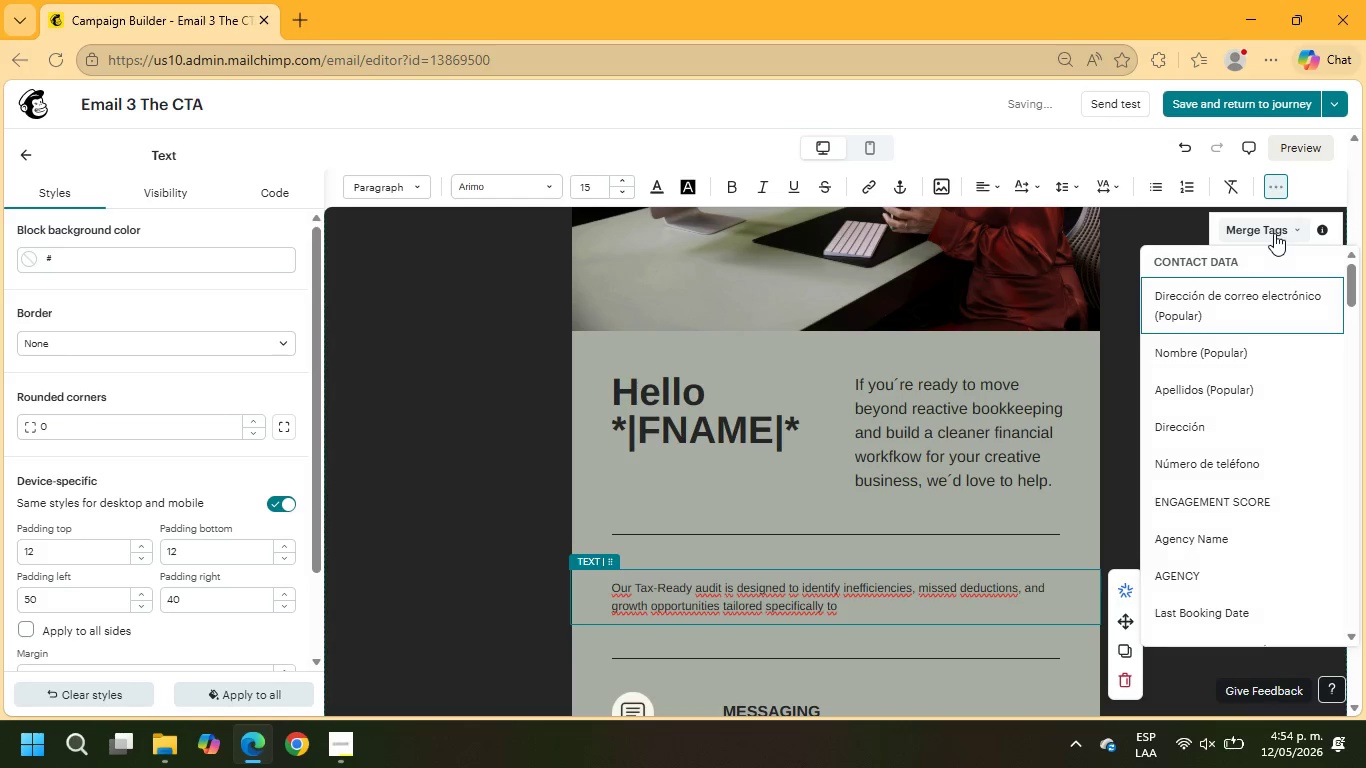 
scroll: coordinate [1269, 525], scroll_direction: down, amount: 13.0
 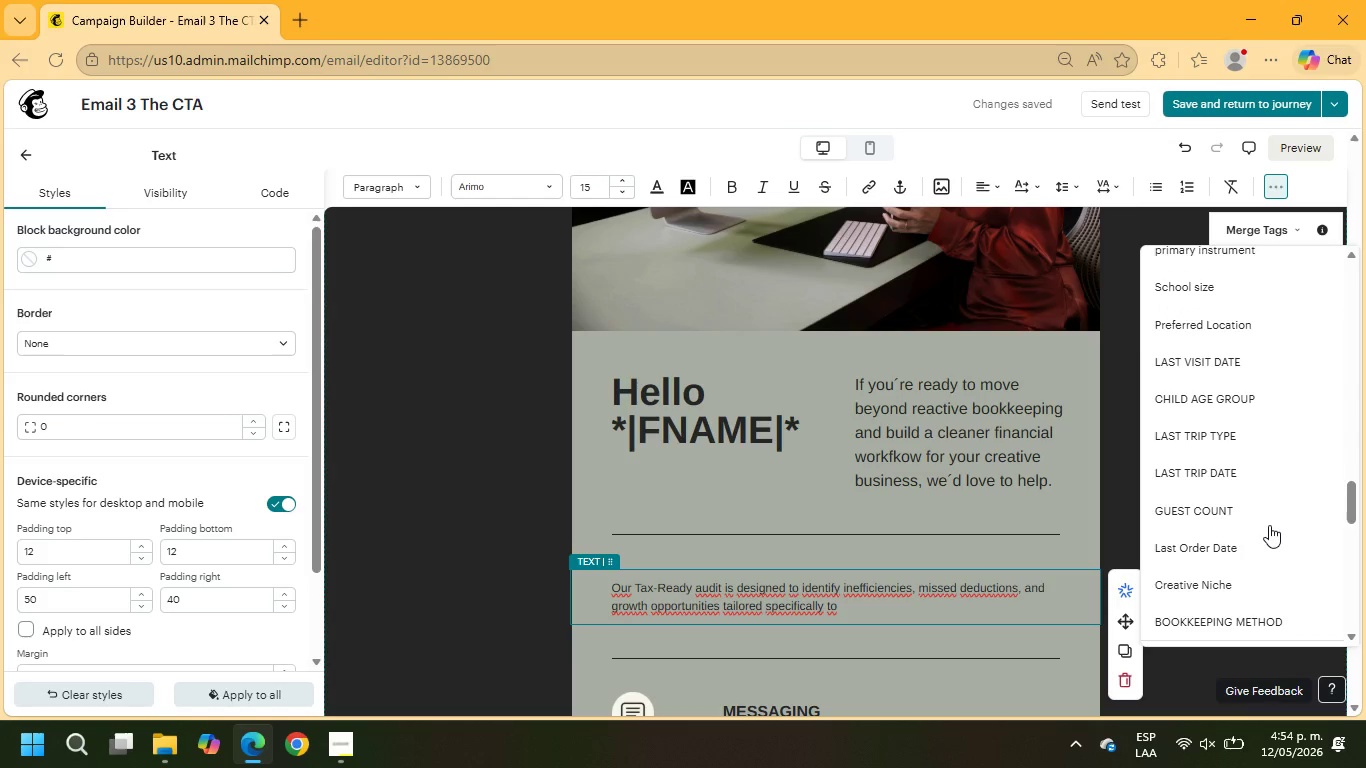 
left_click([1240, 496])
 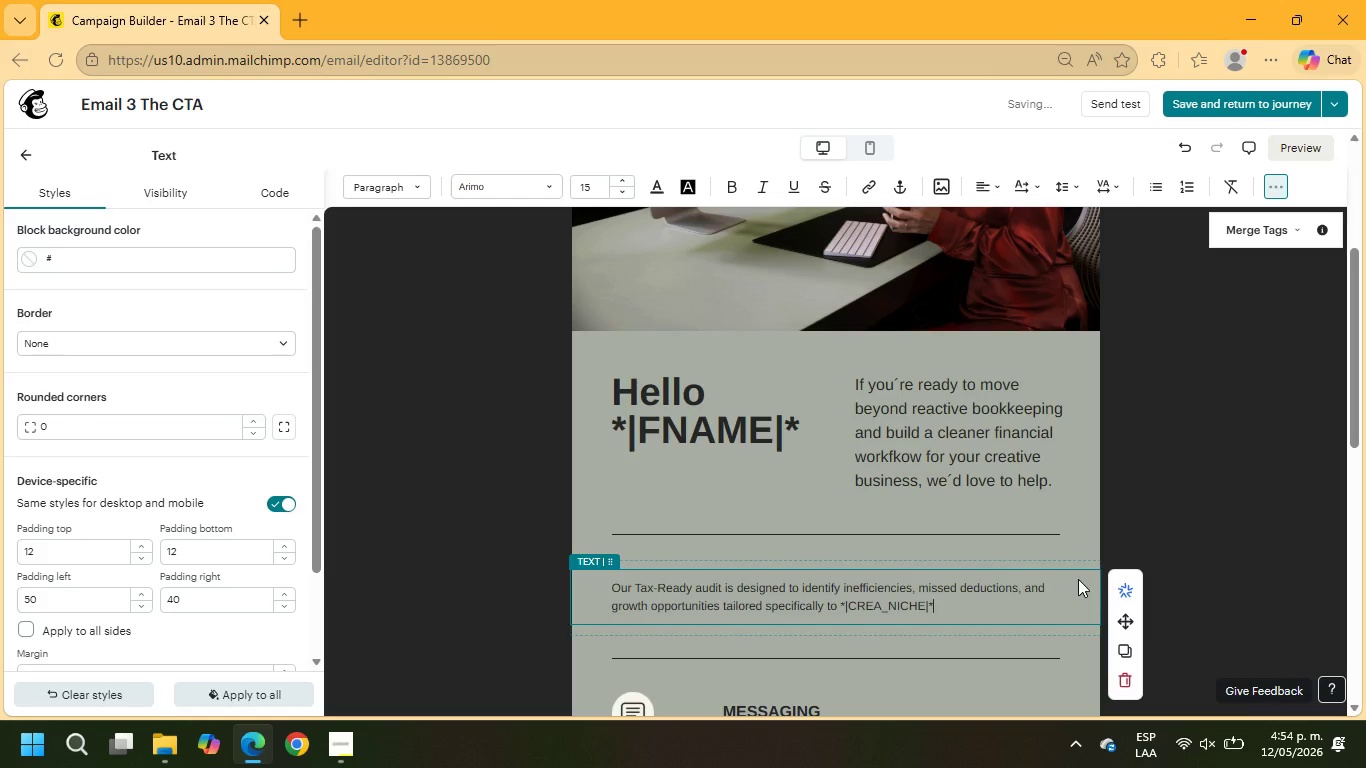 
type( professionals.)
 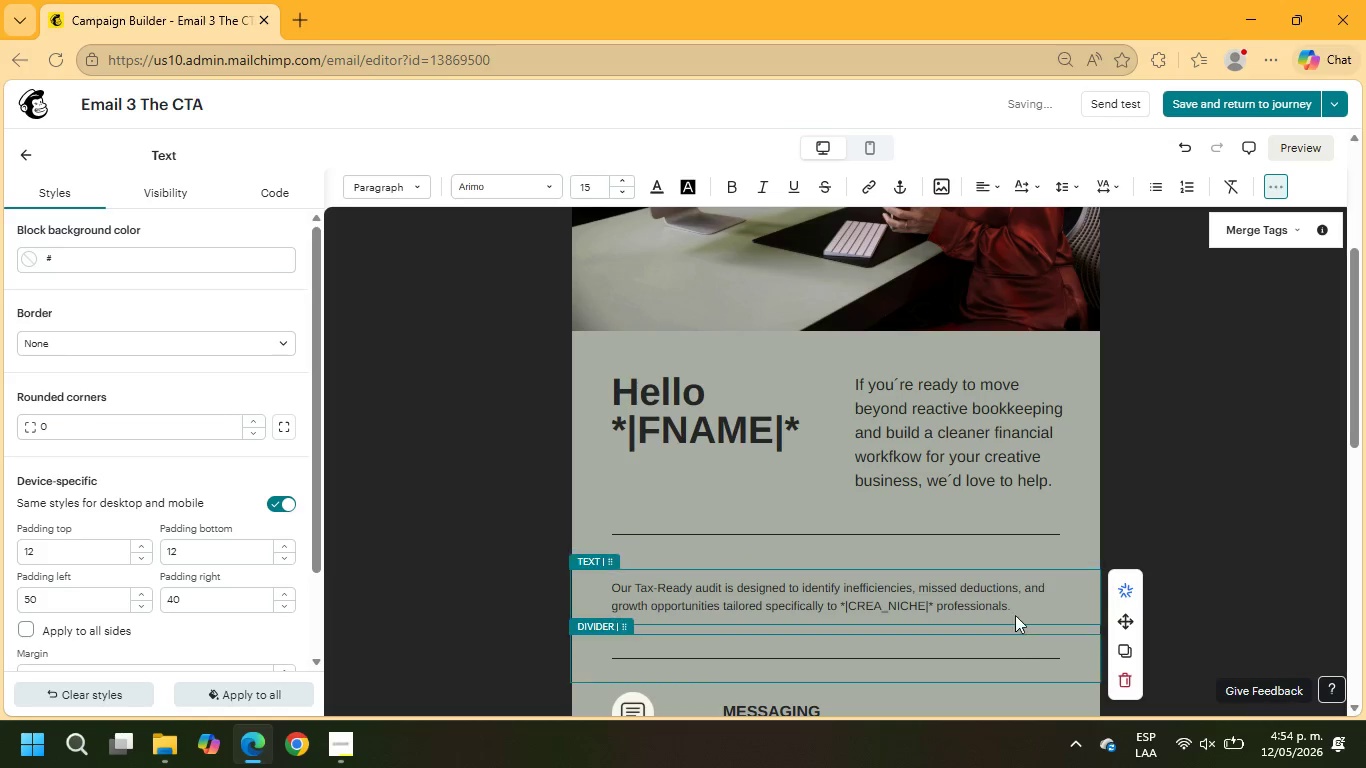 
left_click_drag(start_coordinate=[1015, 608], to_coordinate=[567, 565])
 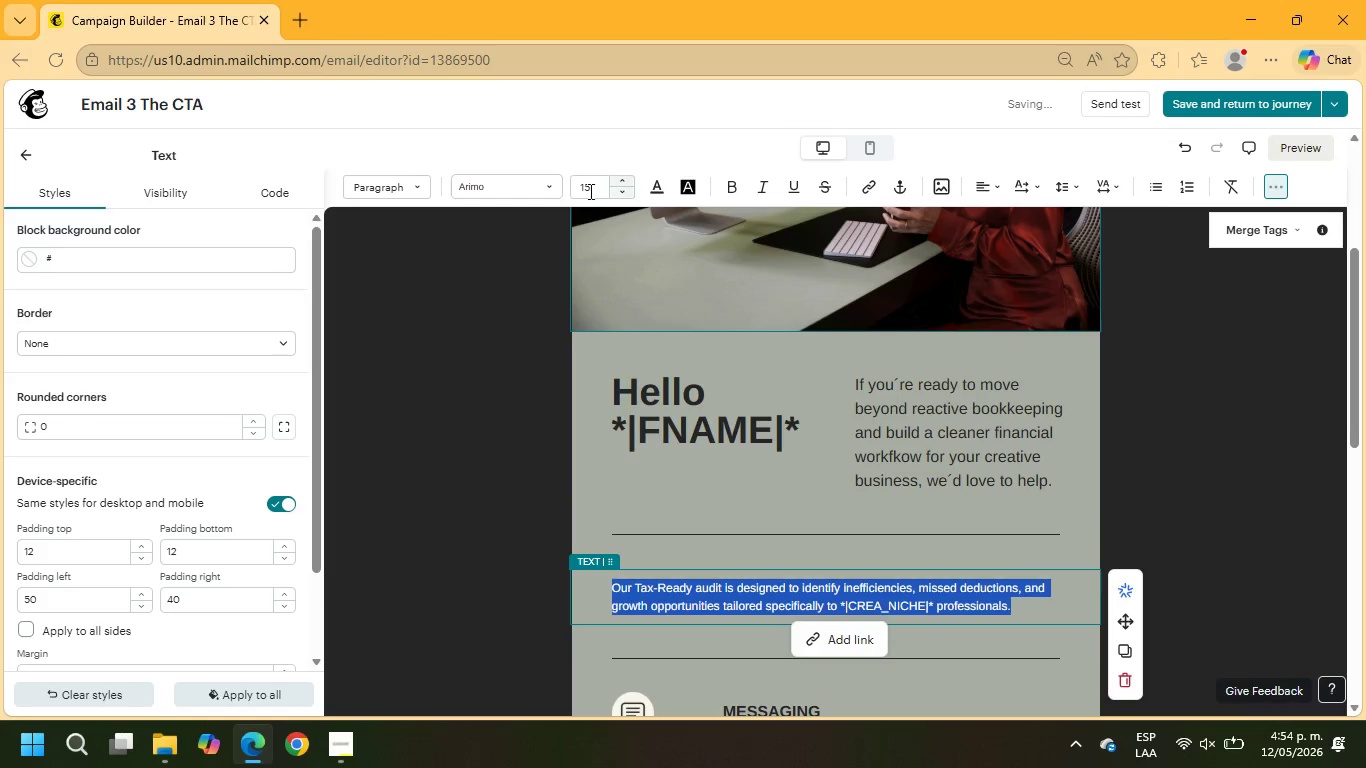 
left_click_drag(start_coordinate=[593, 183], to_coordinate=[574, 181])
 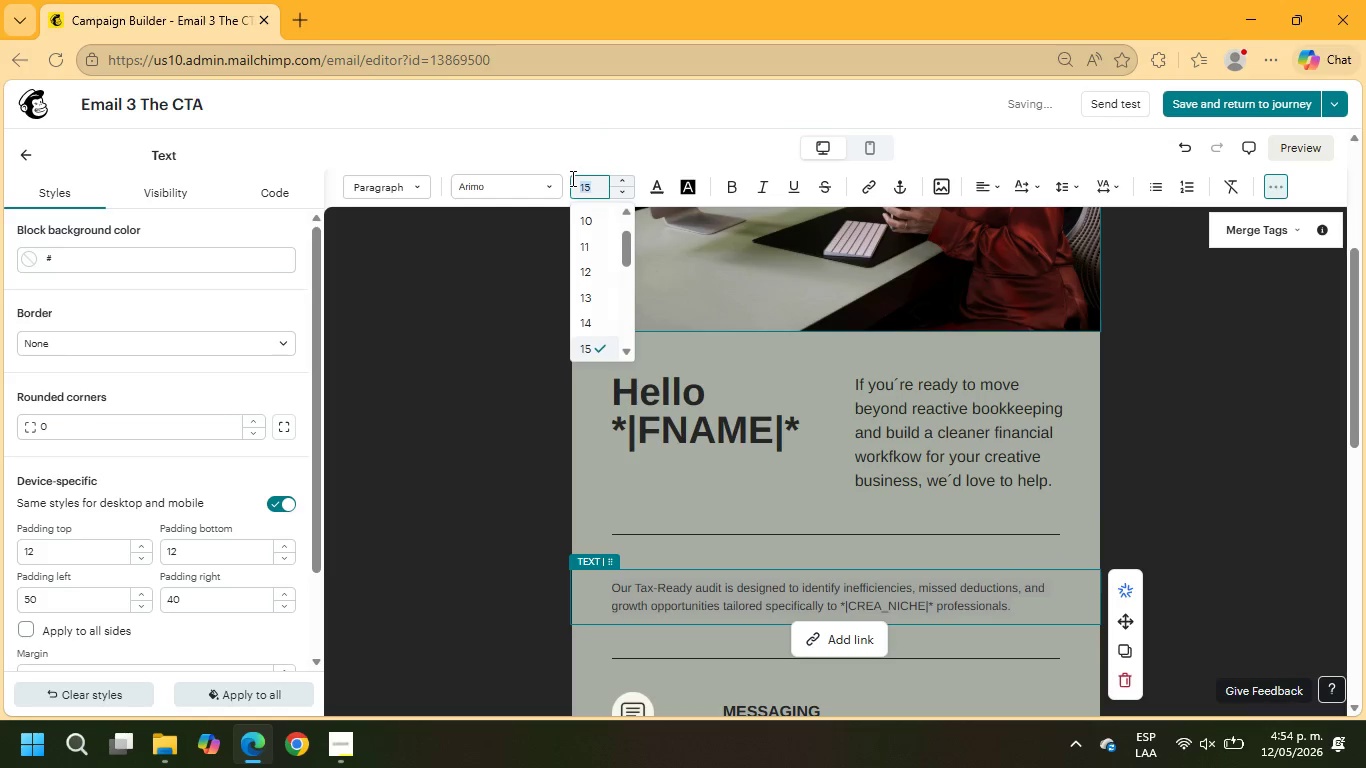 
key(Numpad2)
 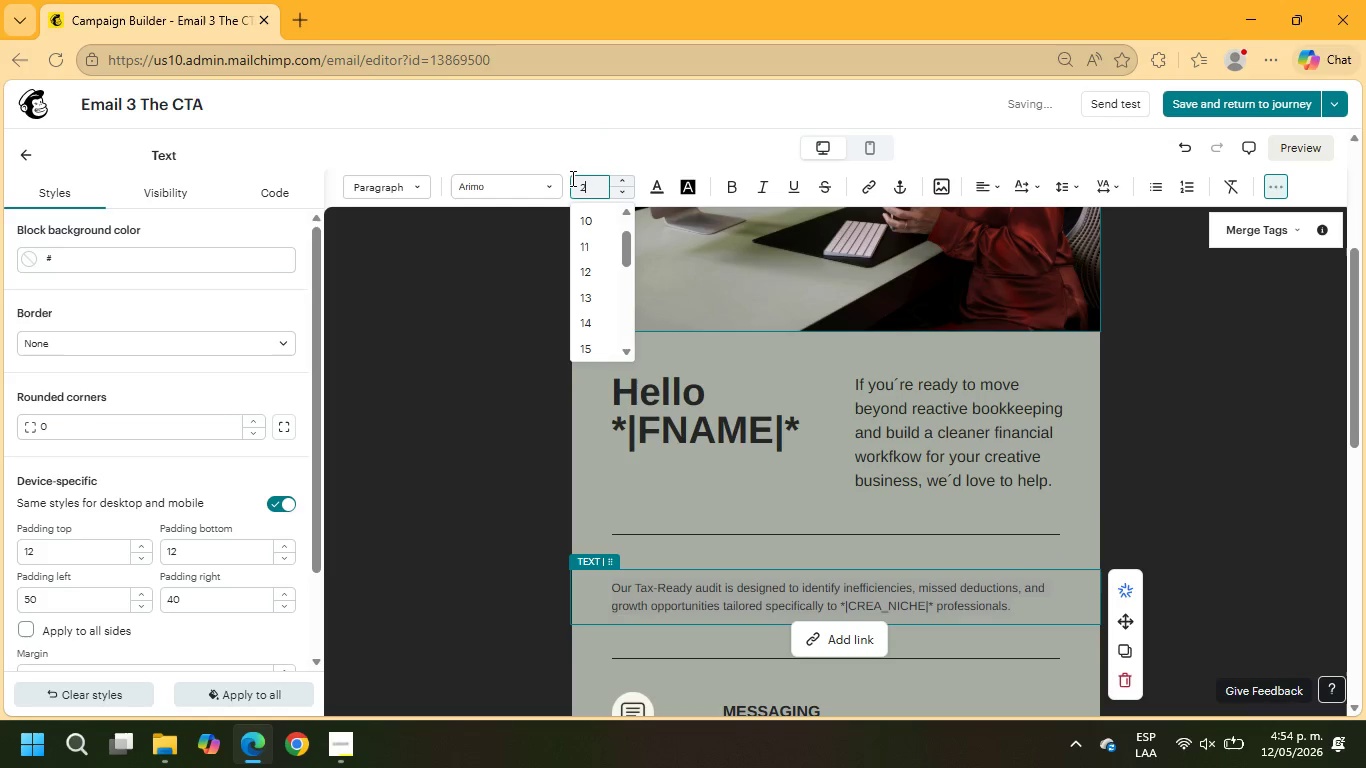 
key(Numpad0)
 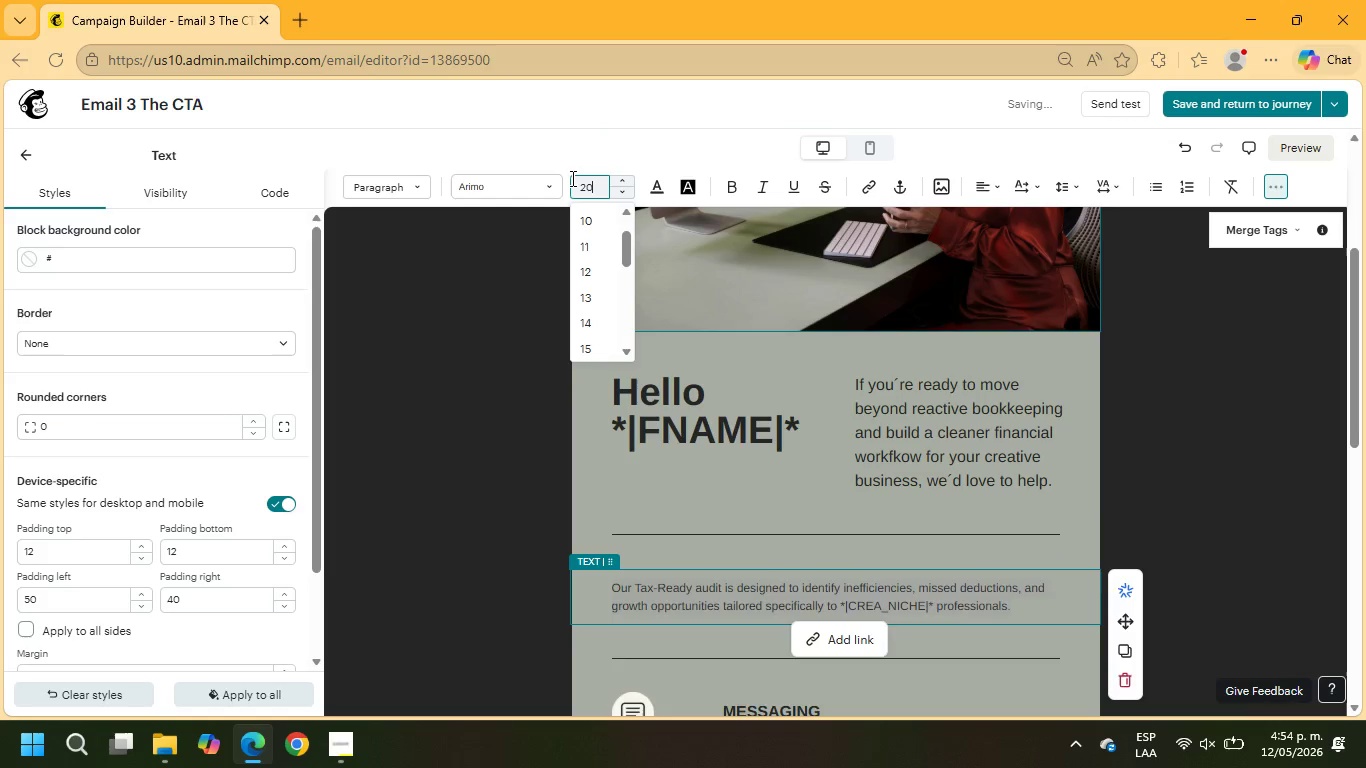 
key(NumpadEnter)
 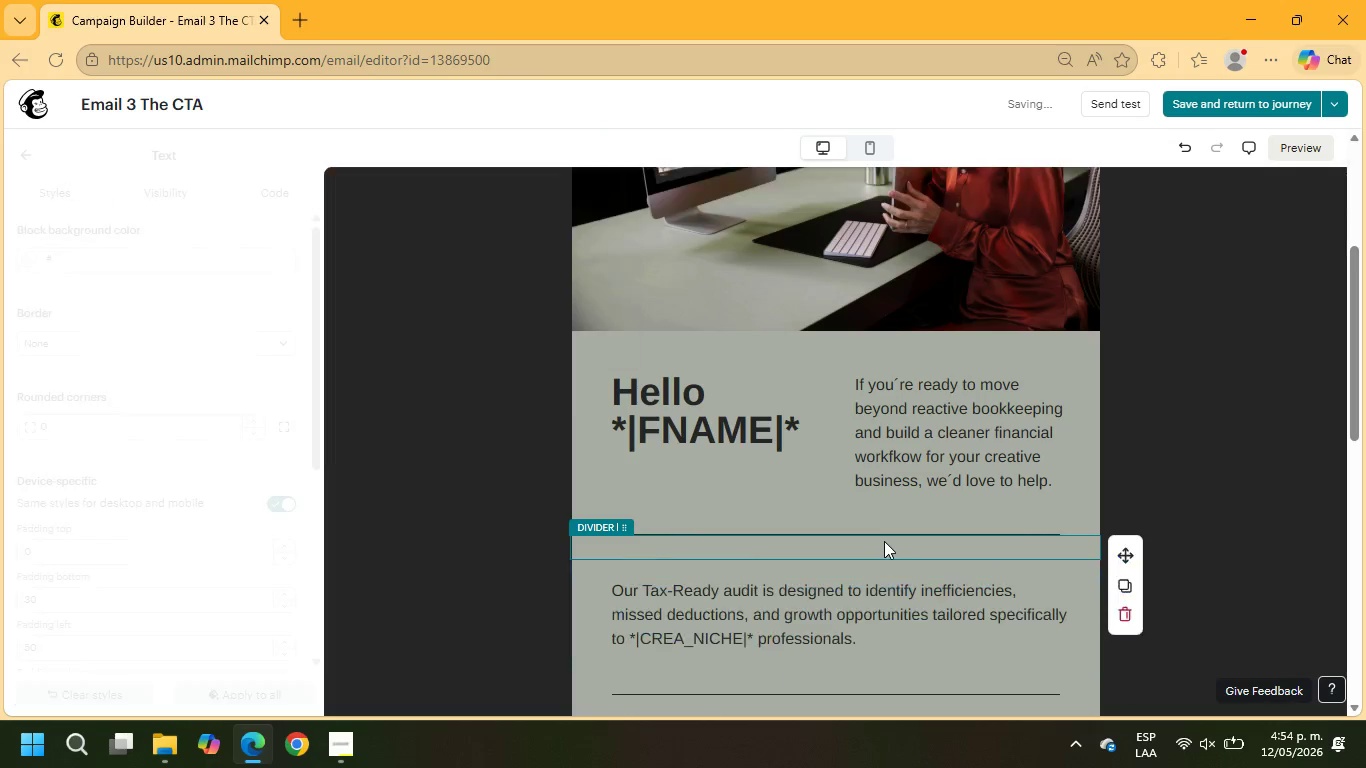 
left_click([884, 552])
 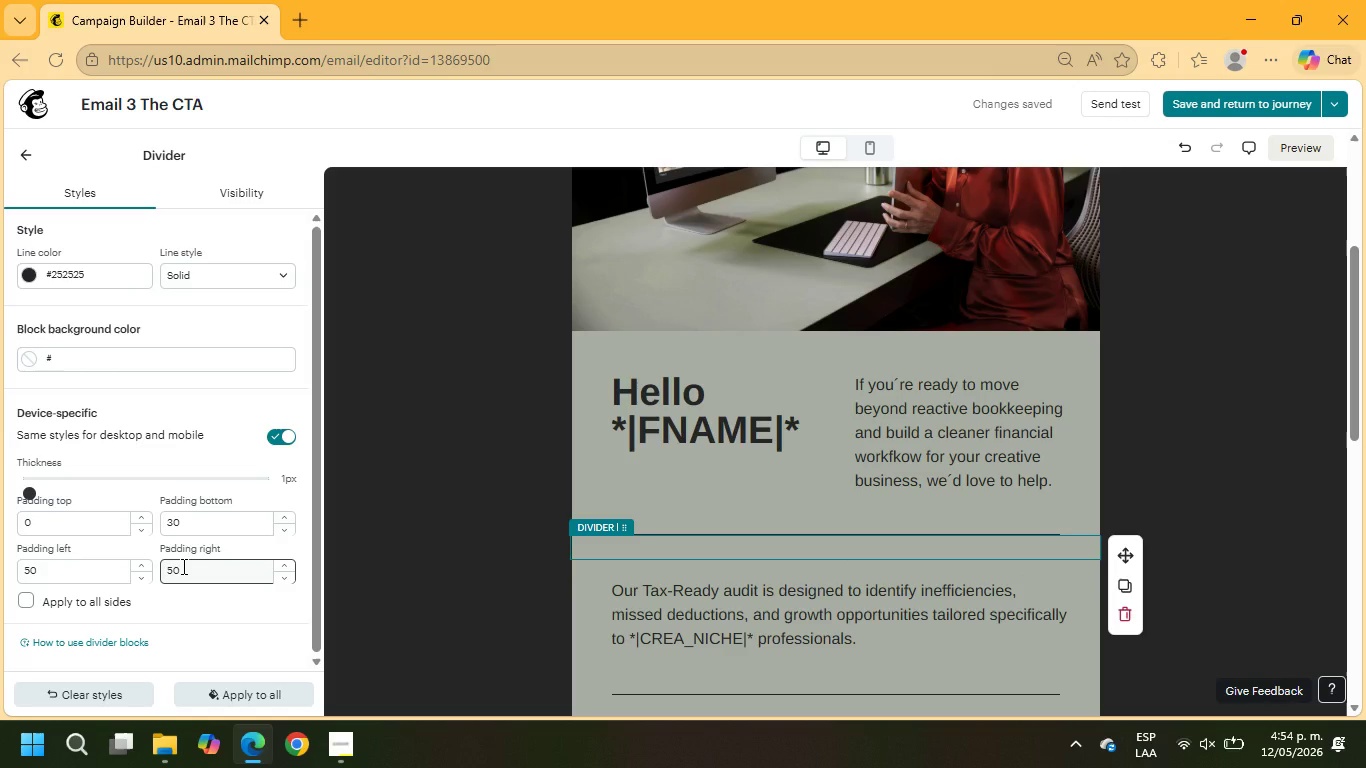 
wait(7.72)
 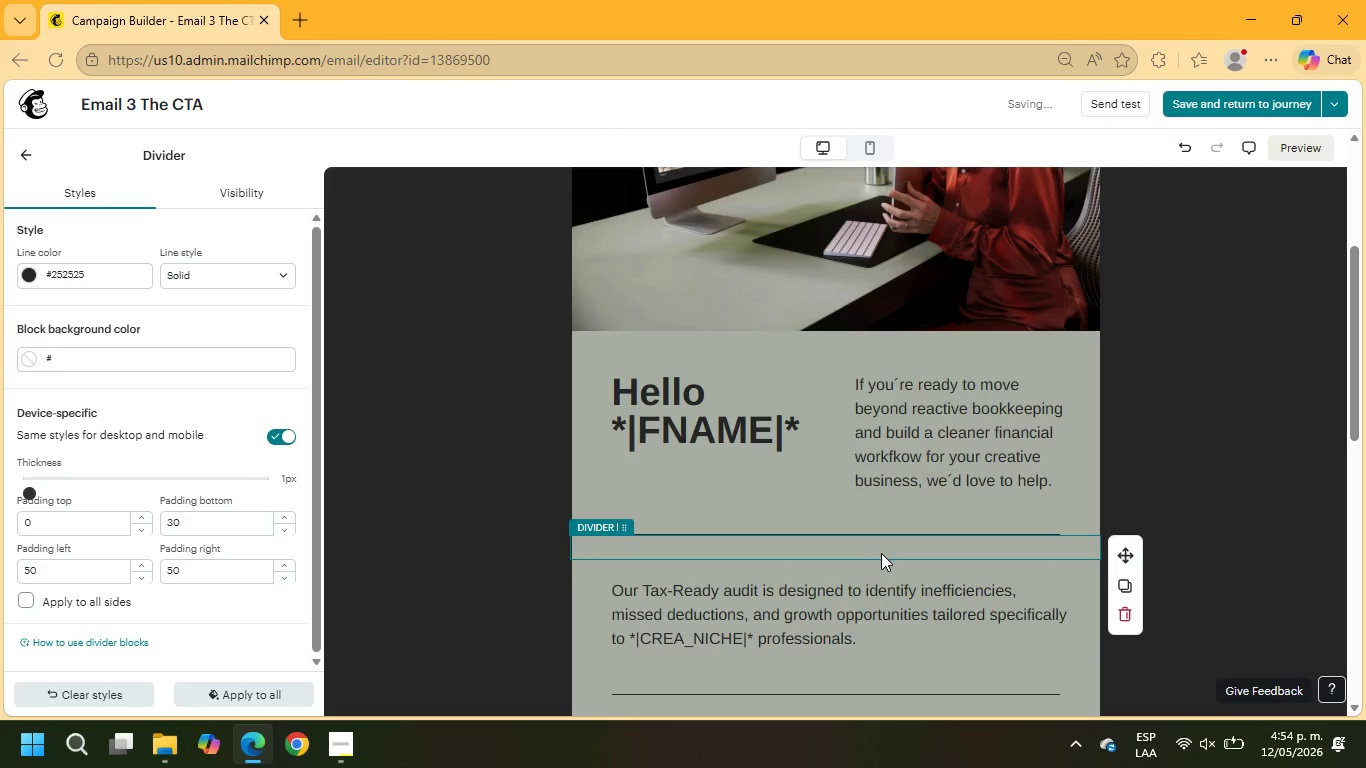 
left_click_drag(start_coordinate=[196, 529], to_coordinate=[152, 527])
 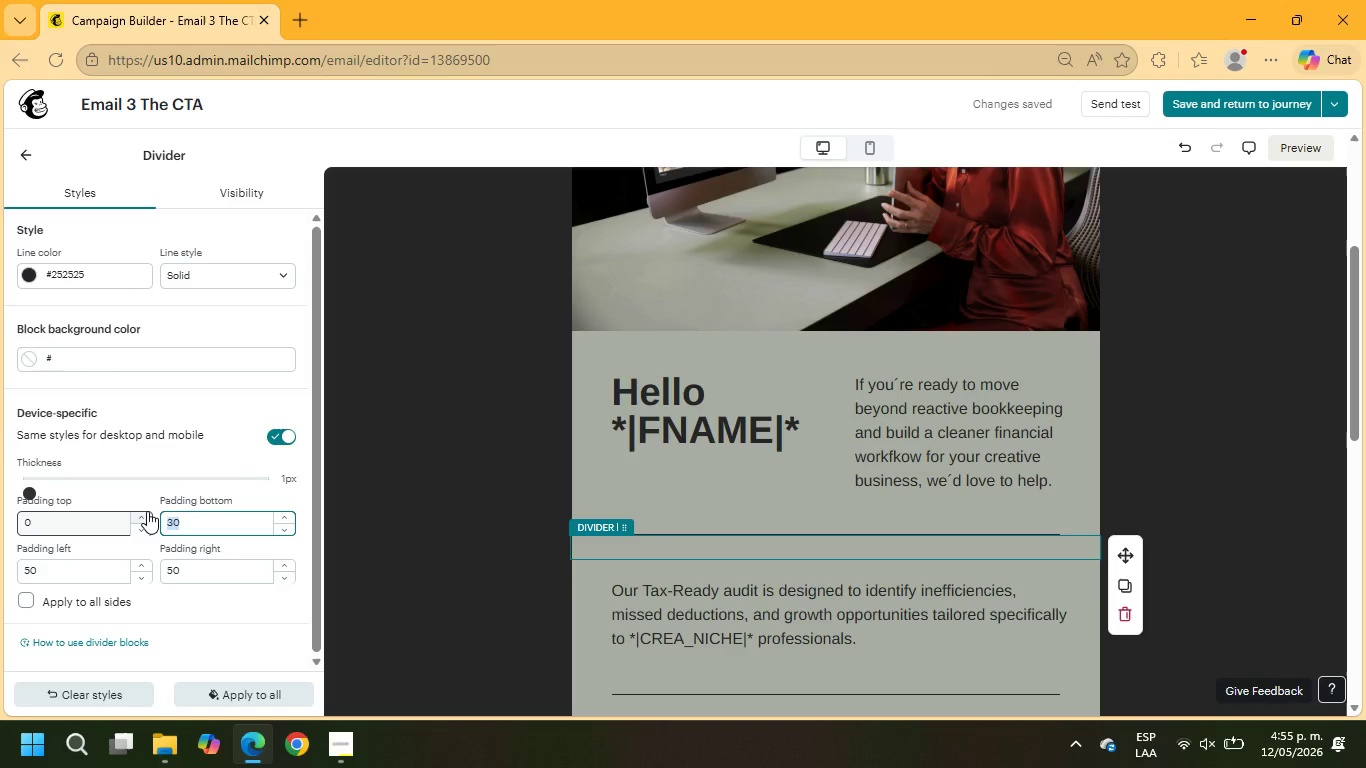 
key(Numpad0)
 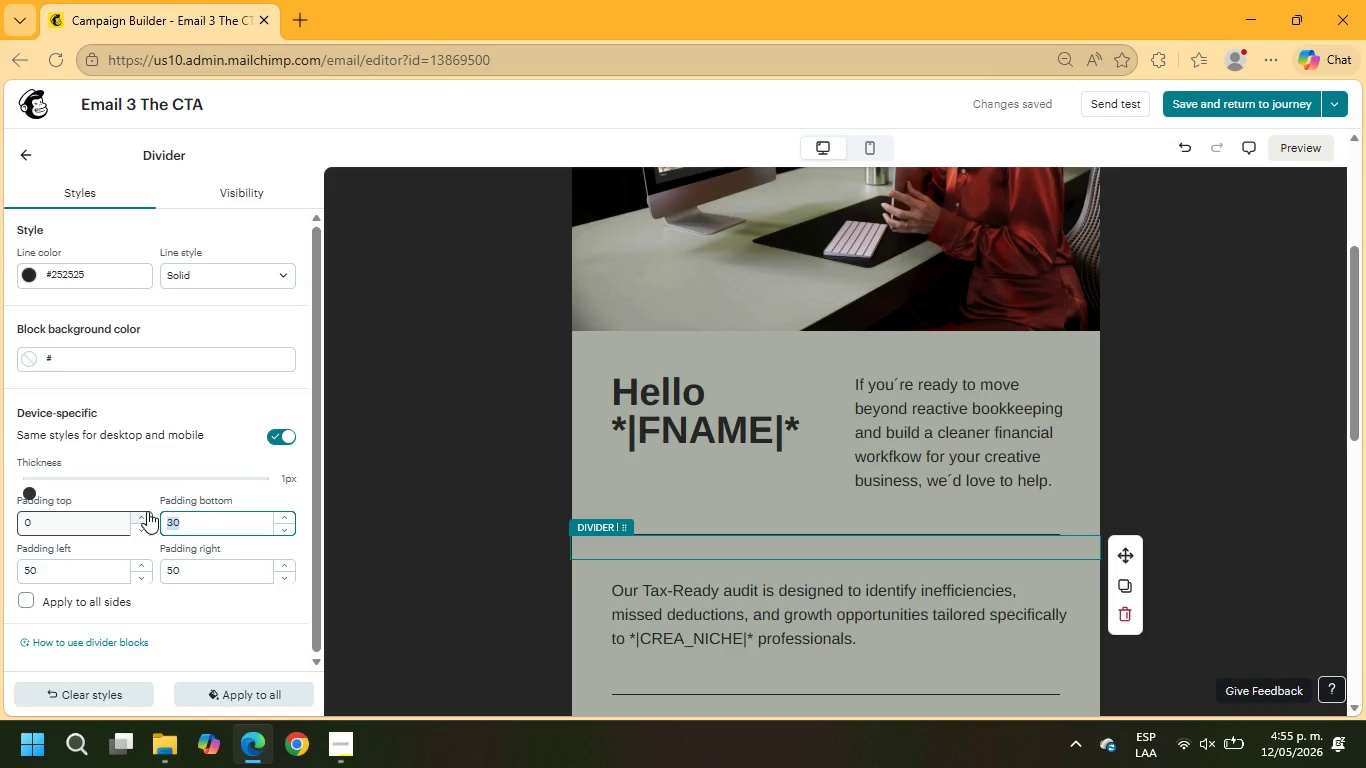 
key(NumpadEnter)
 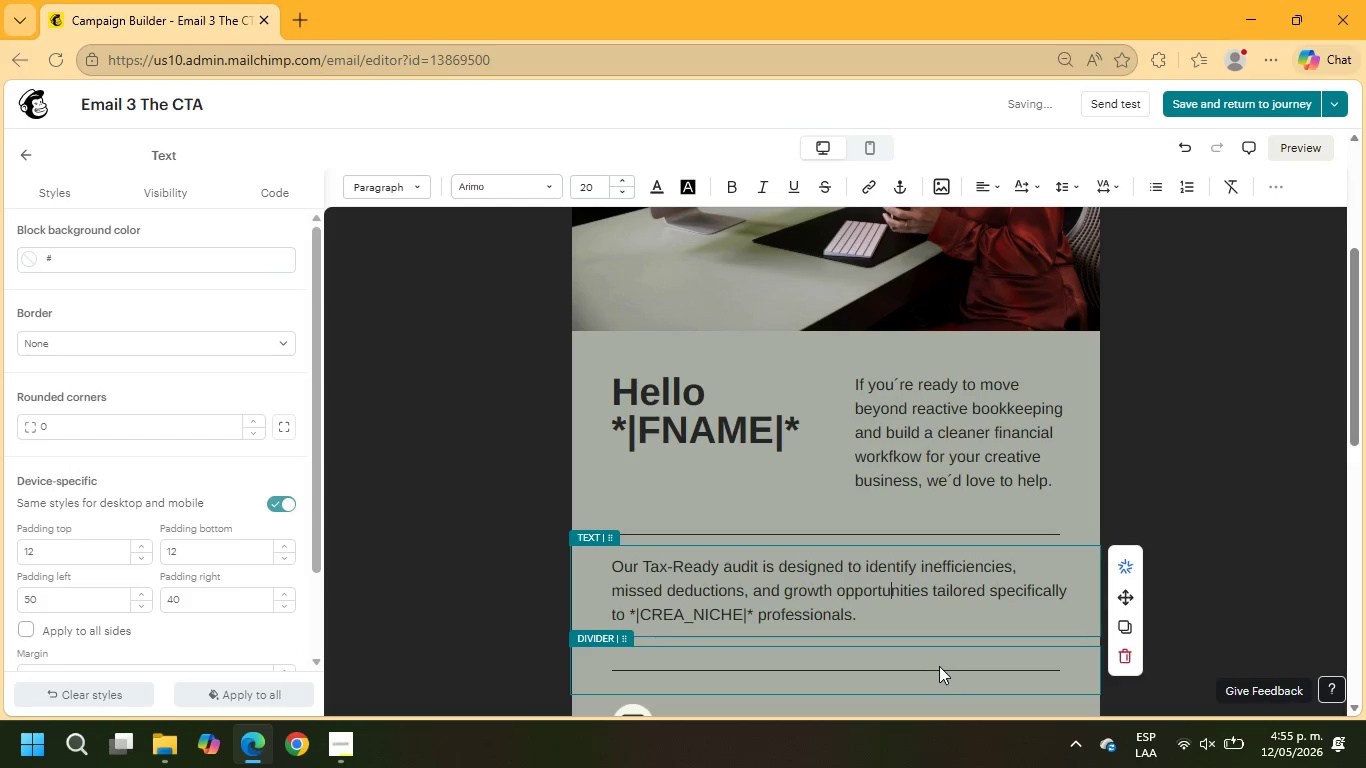 
left_click_drag(start_coordinate=[872, 619], to_coordinate=[537, 566])
 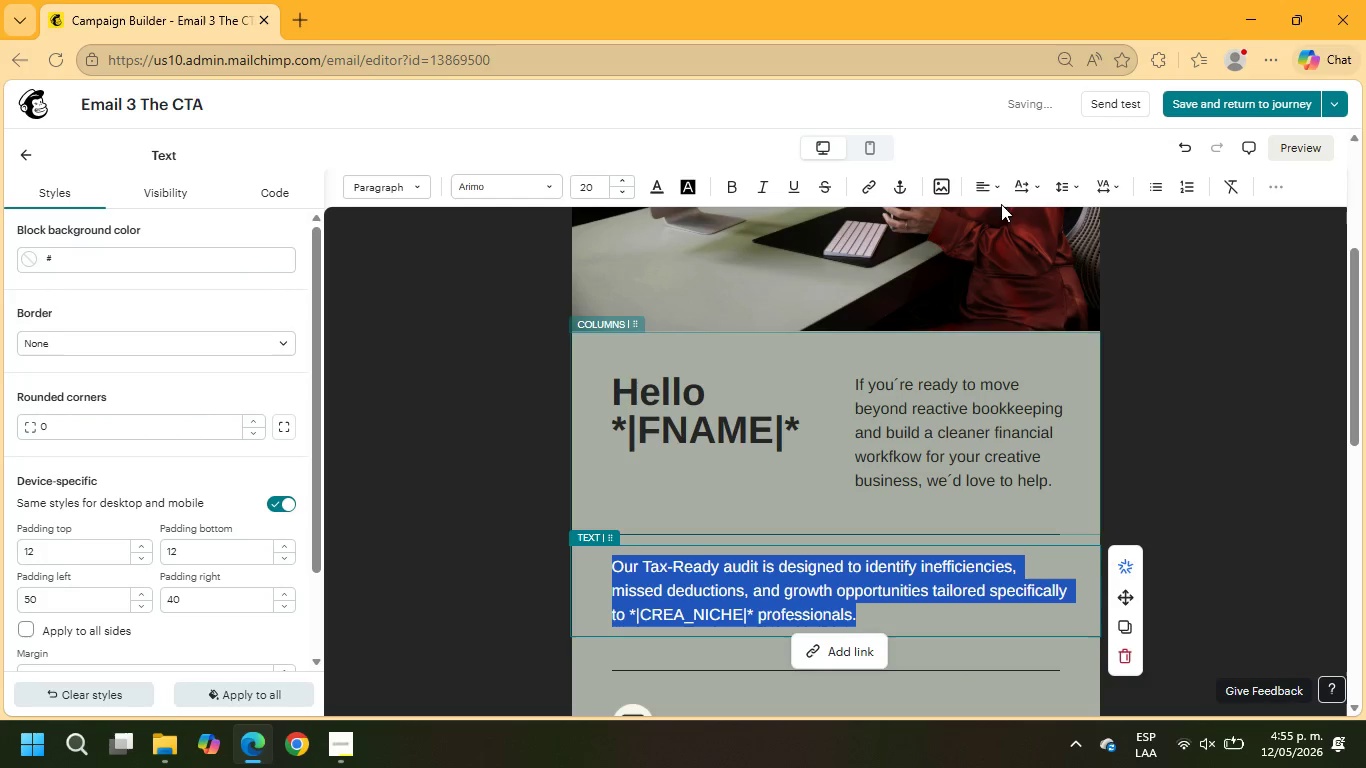 
left_click([979, 185])
 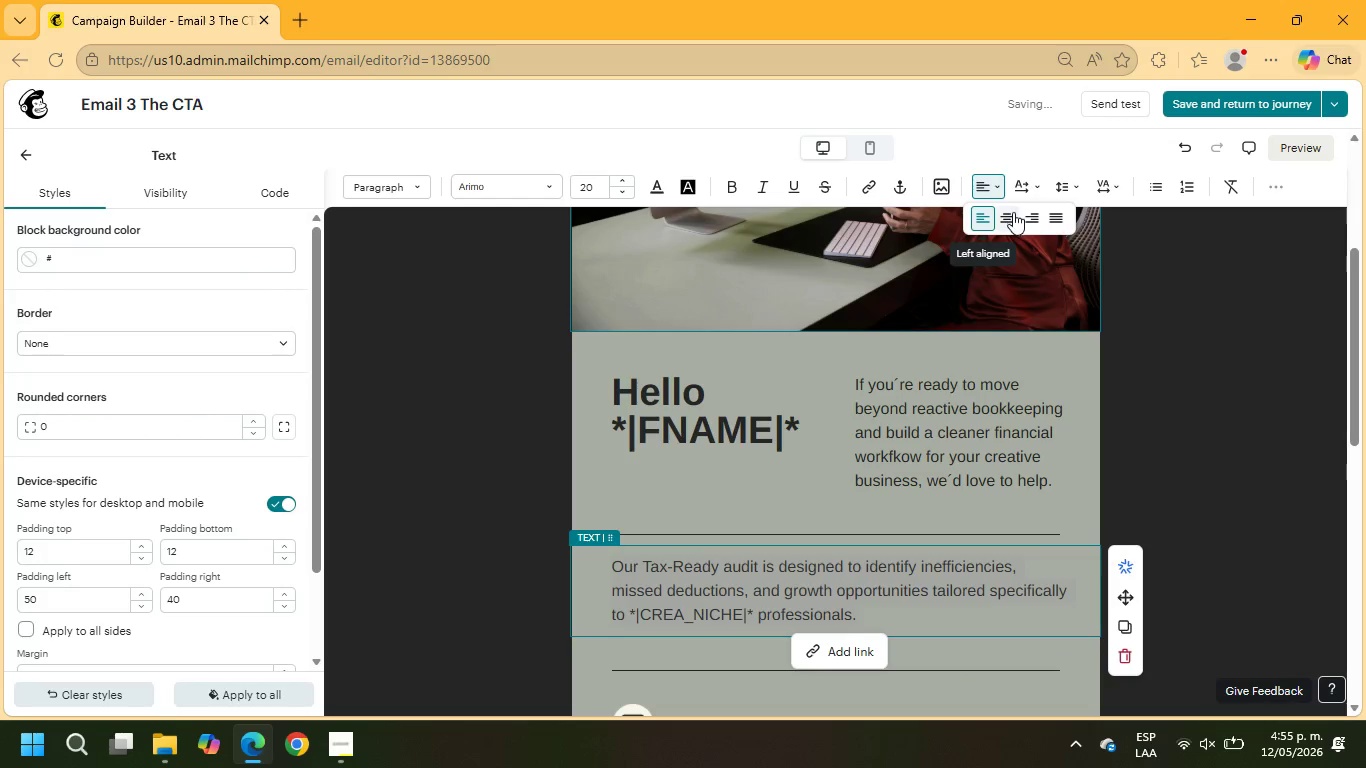 
left_click([1013, 214])
 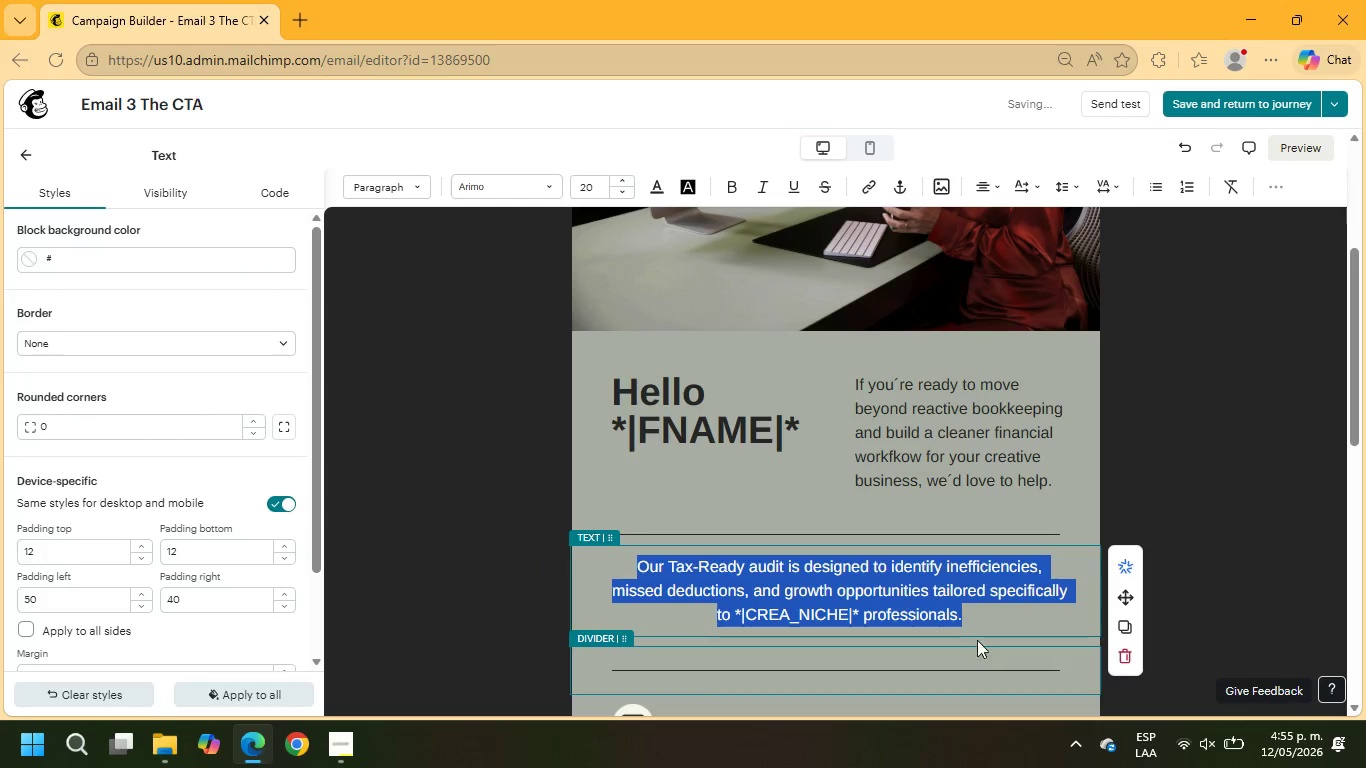 
scroll: coordinate [813, 581], scroll_direction: down, amount: 1.0
 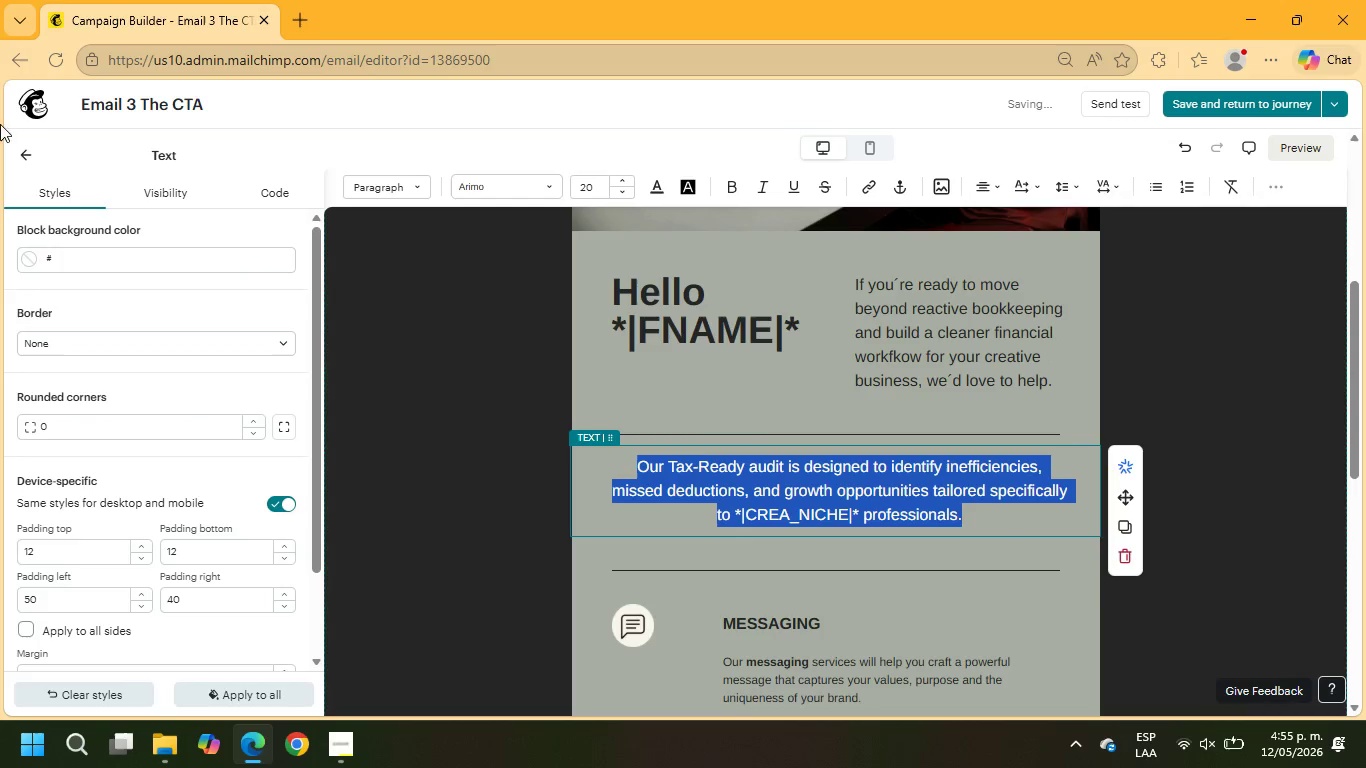 
left_click([27, 149])
 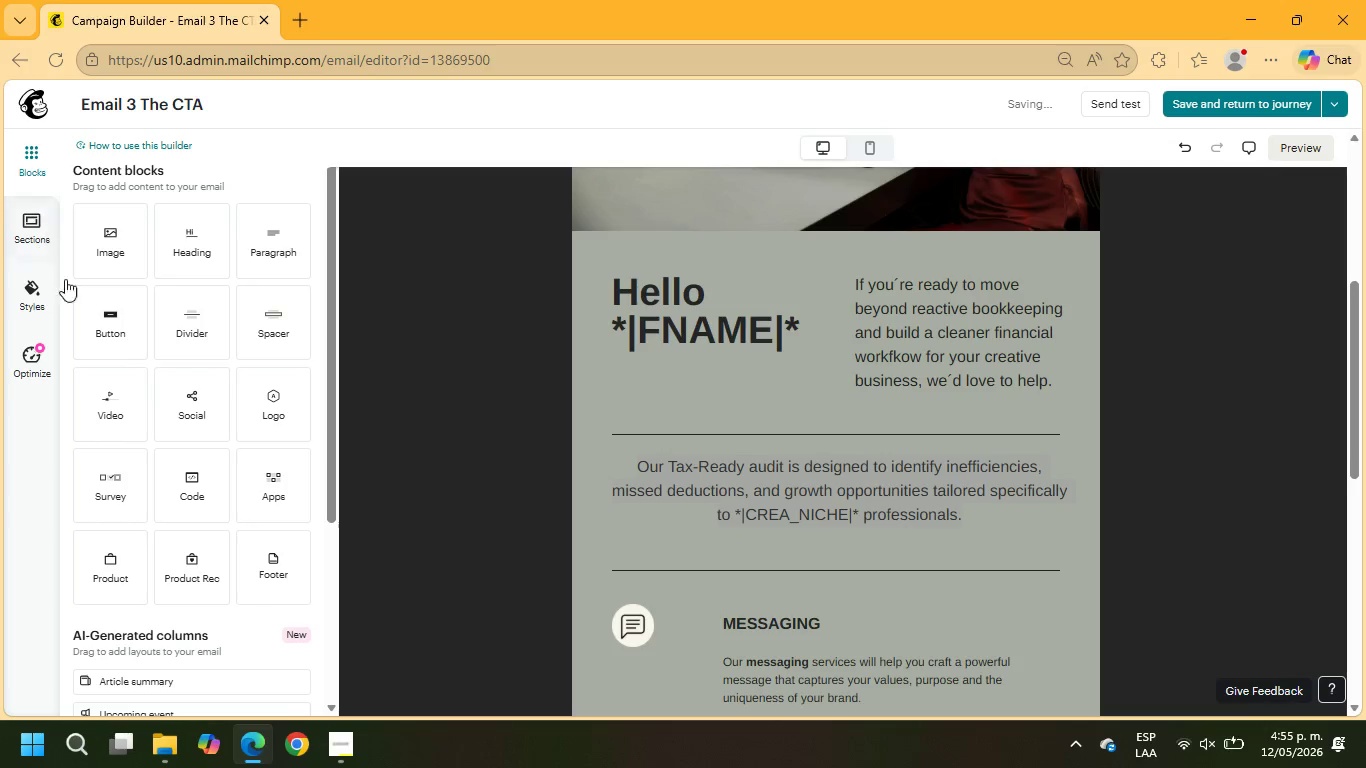 
left_click_drag(start_coordinate=[124, 334], to_coordinate=[863, 556])
 